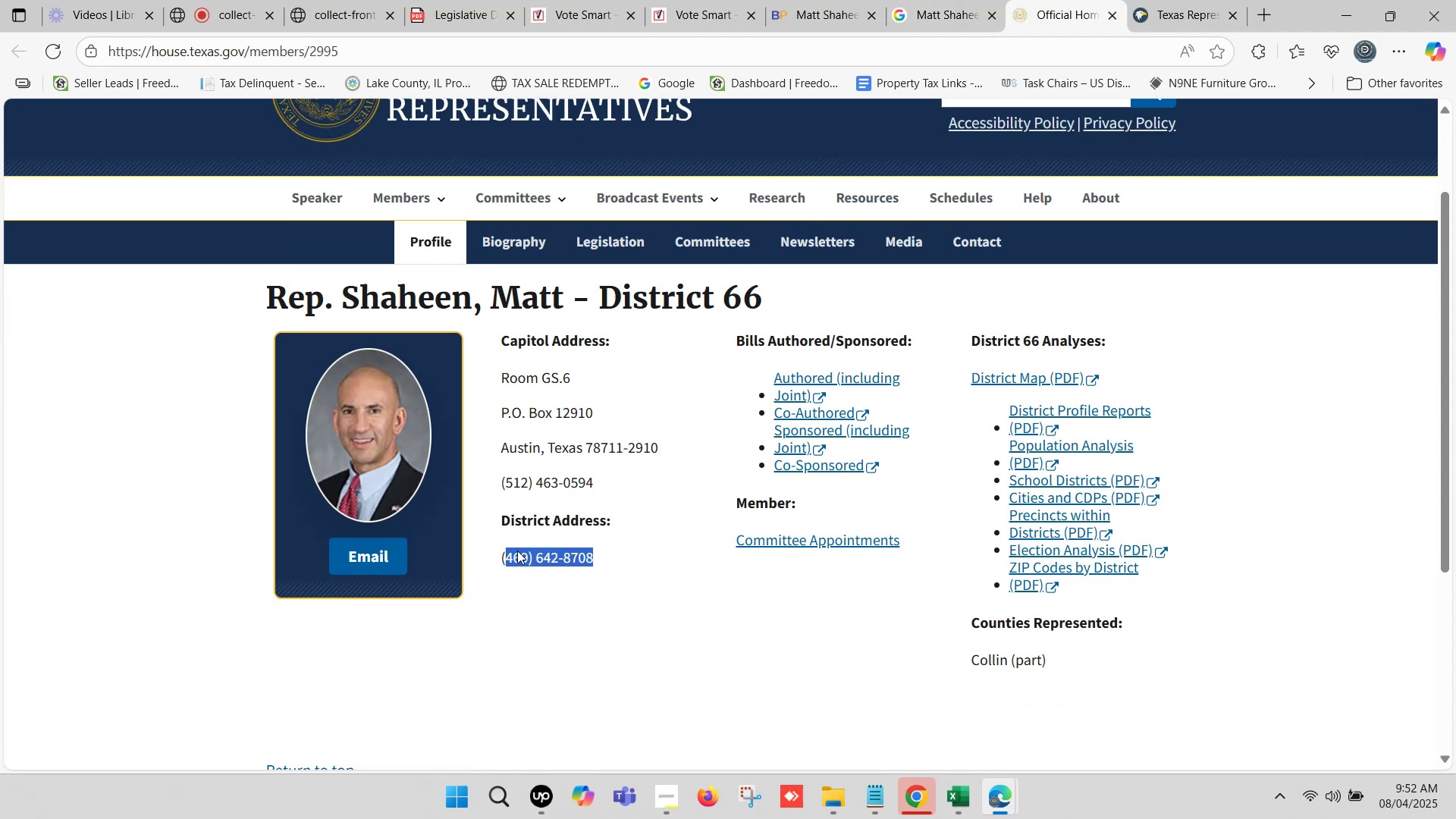 
key(Control+C)
 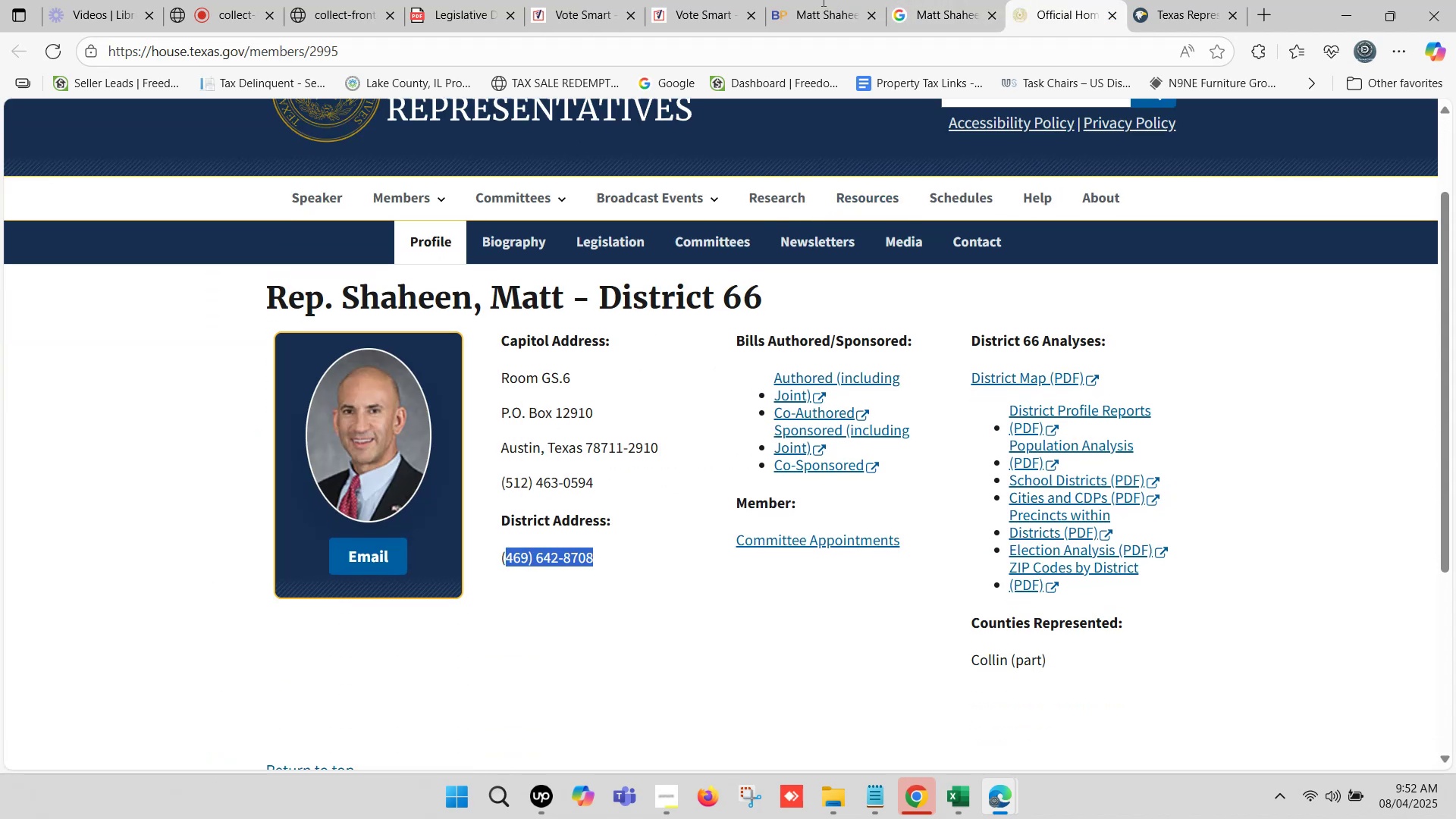 
left_click([822, 0])
 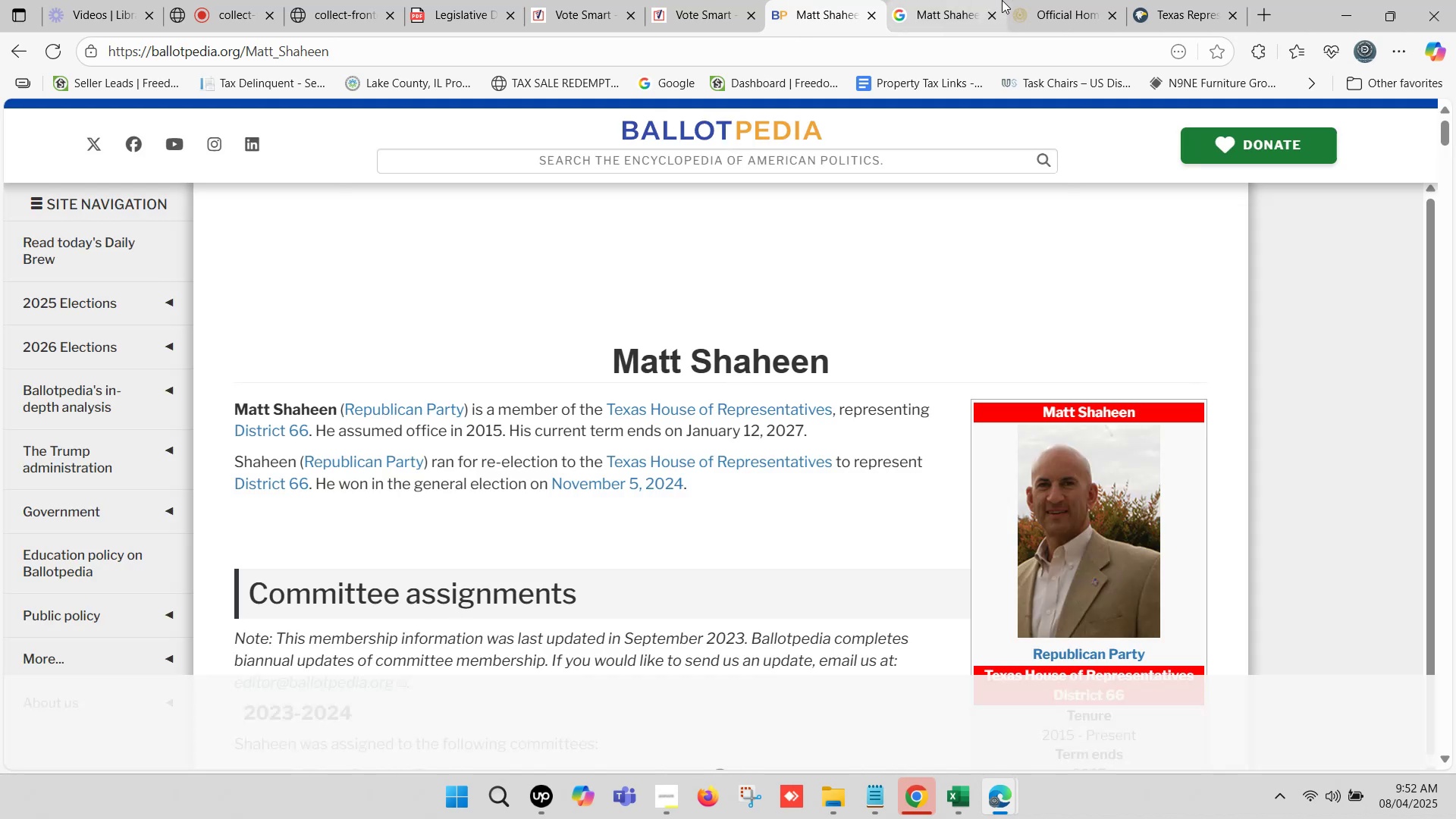 
left_click([1178, 0])
 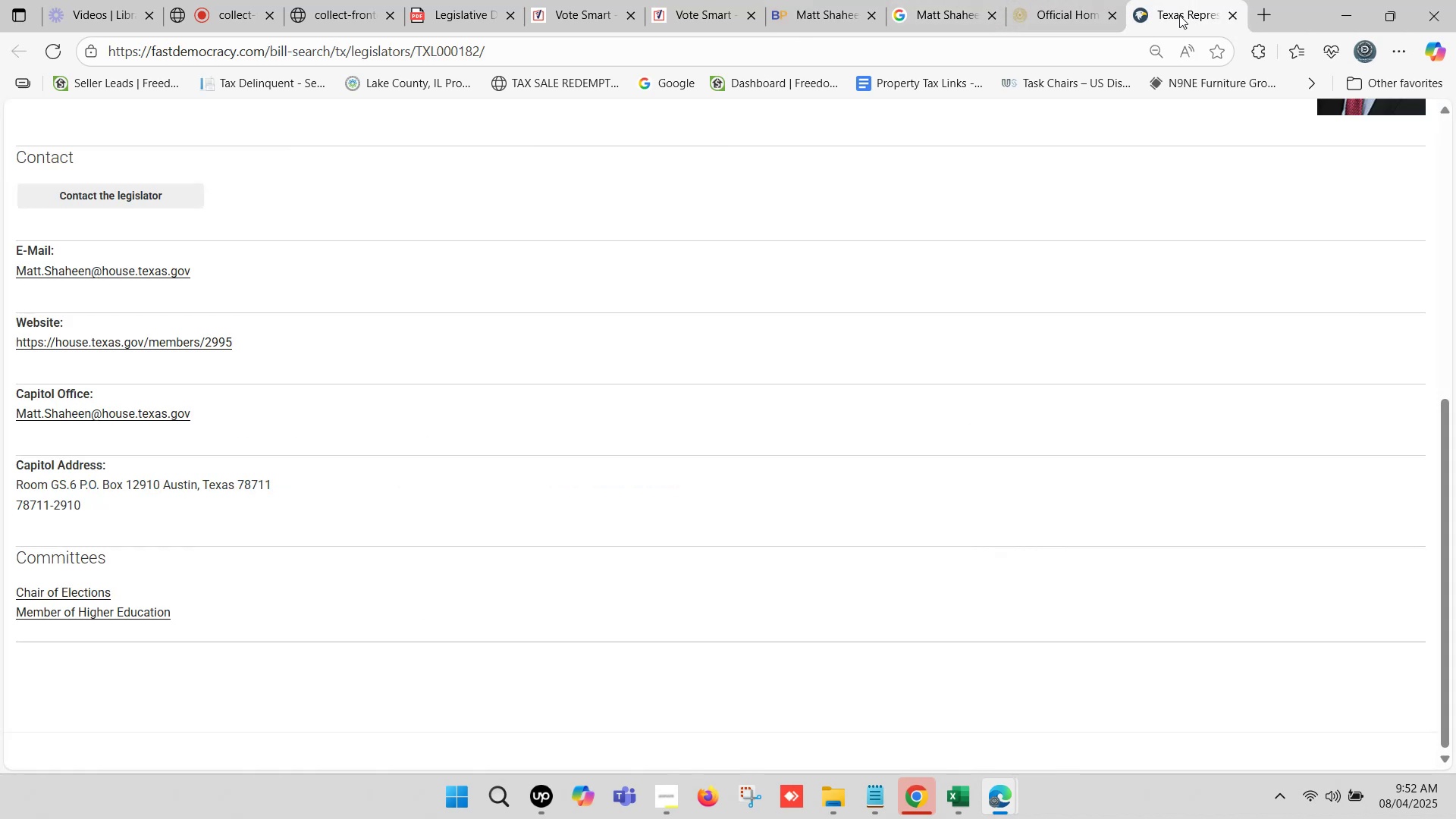 
left_click([1078, 0])
 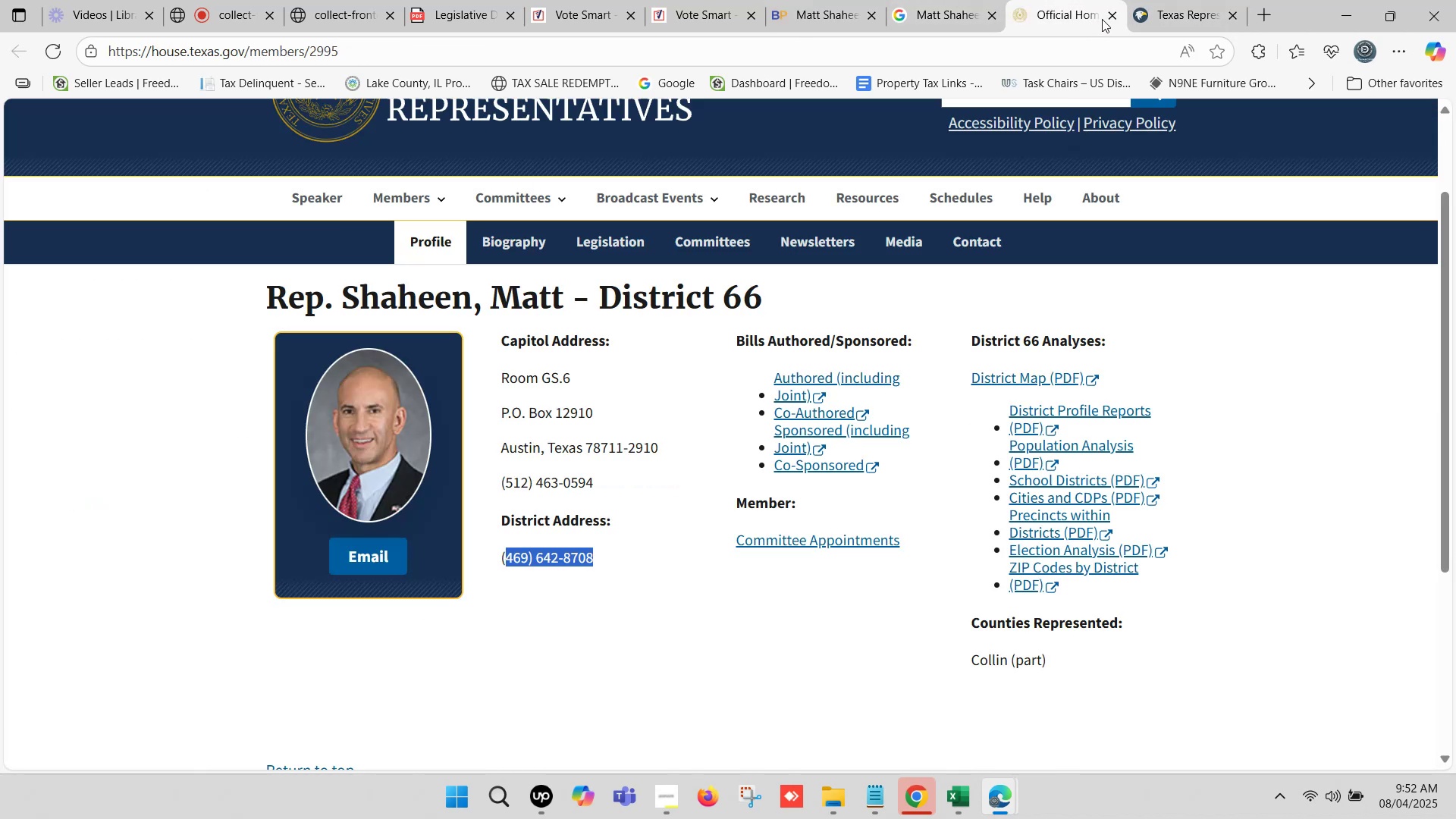 
left_click([1114, 11])
 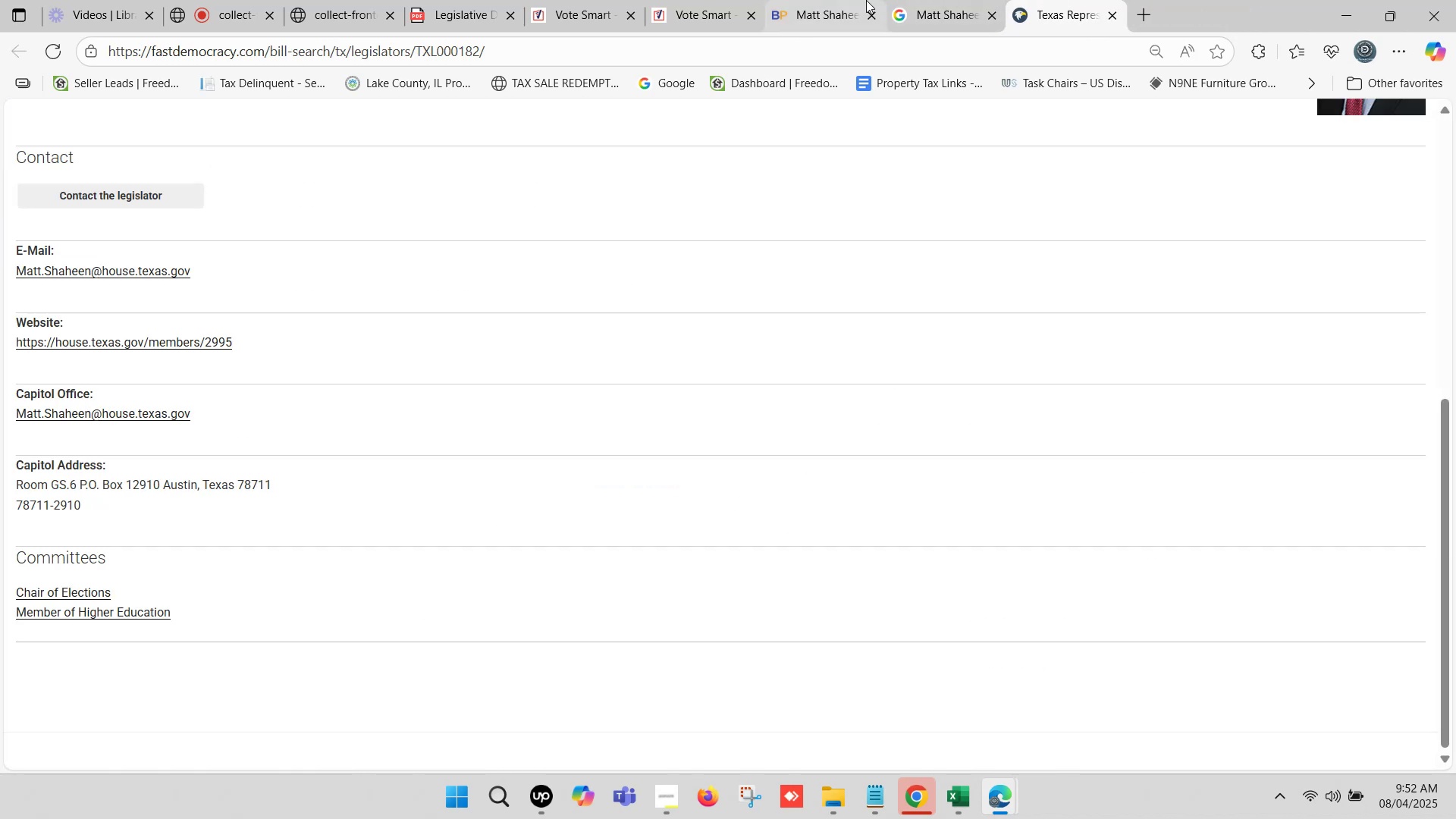 
left_click([846, 0])
 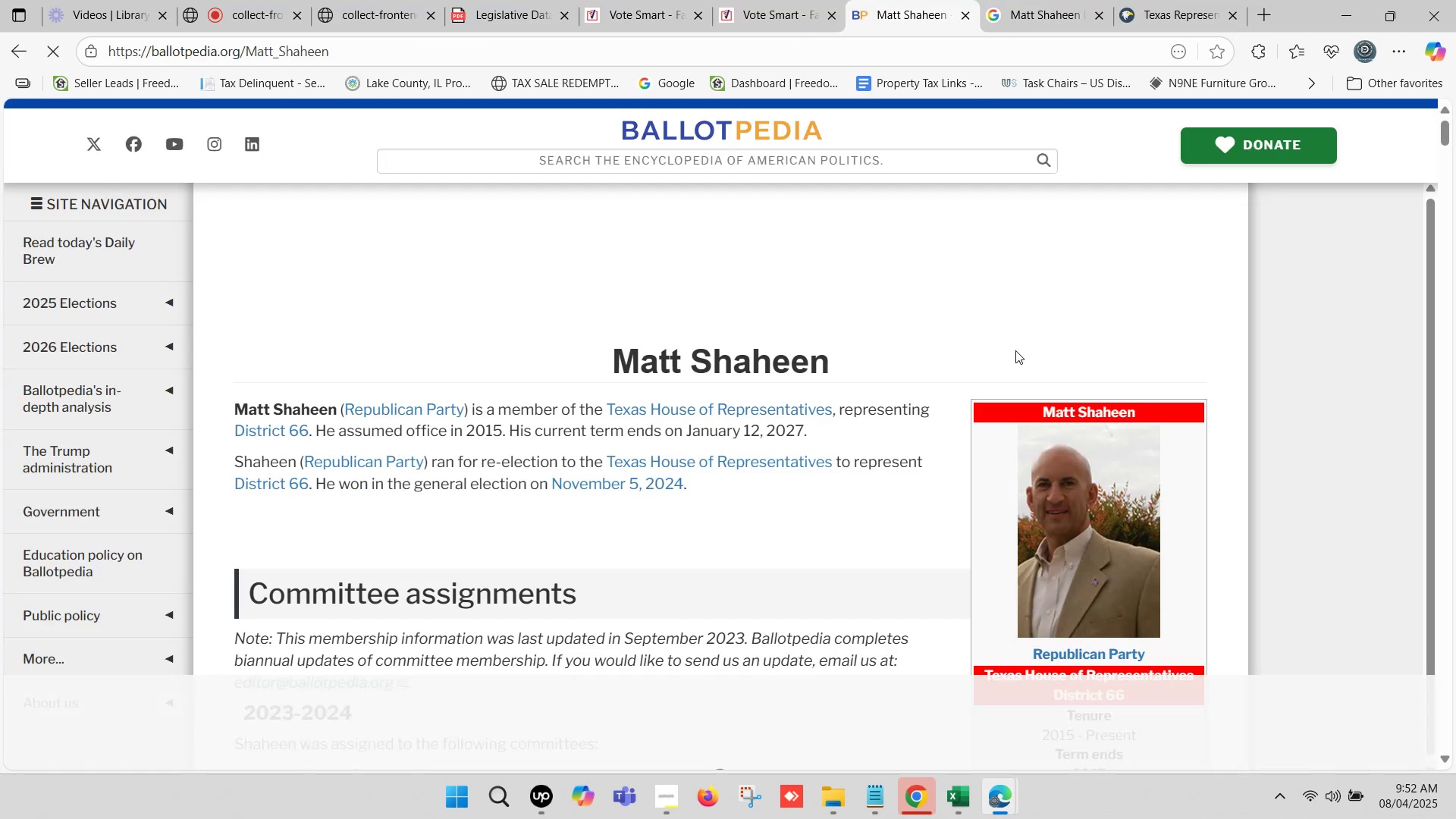 
scroll: coordinate [1138, 387], scroll_direction: down, amount: 6.0
 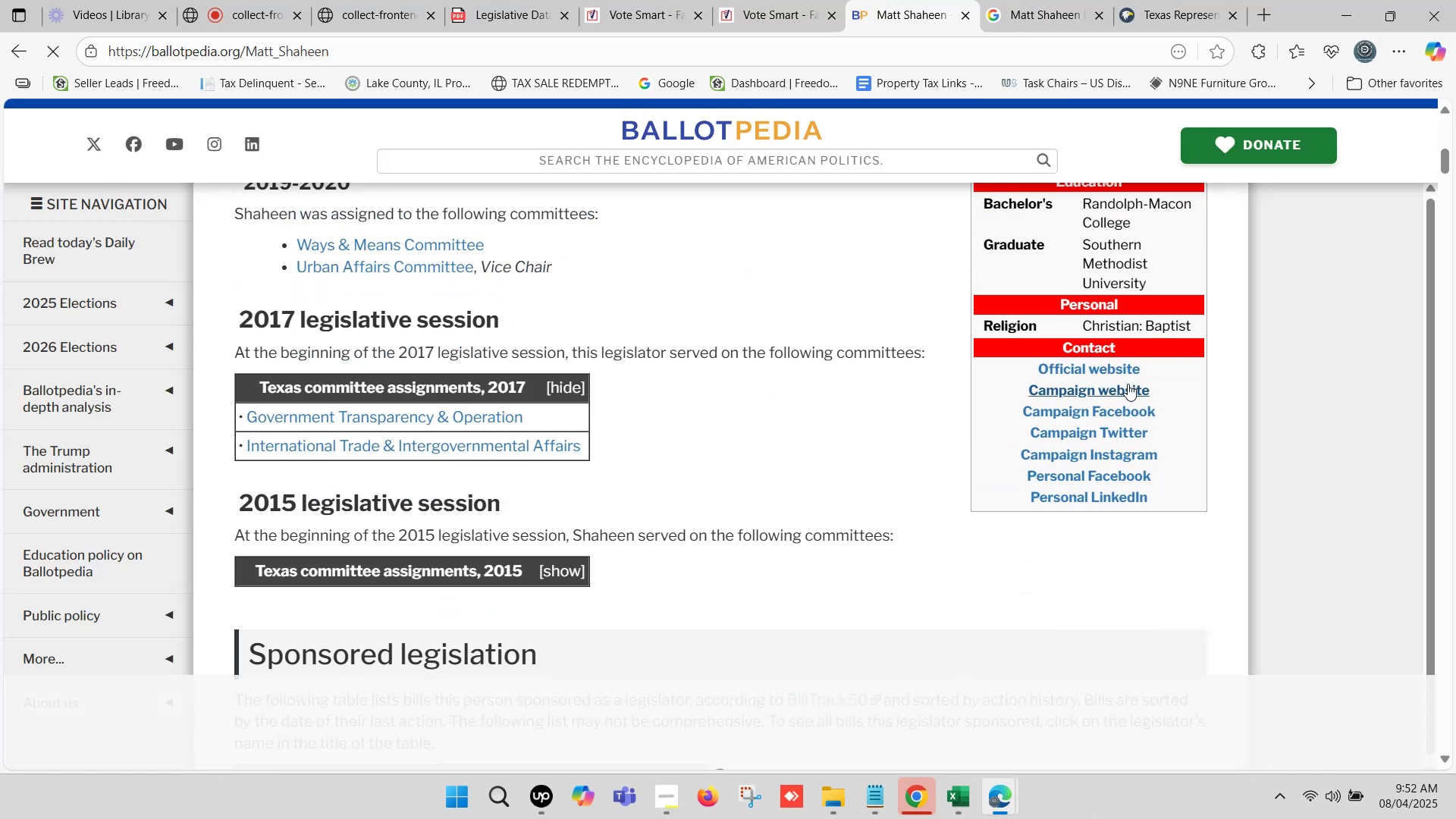 
hold_key(key=ControlLeft, duration=1.5)
left_click([1117, 365])
 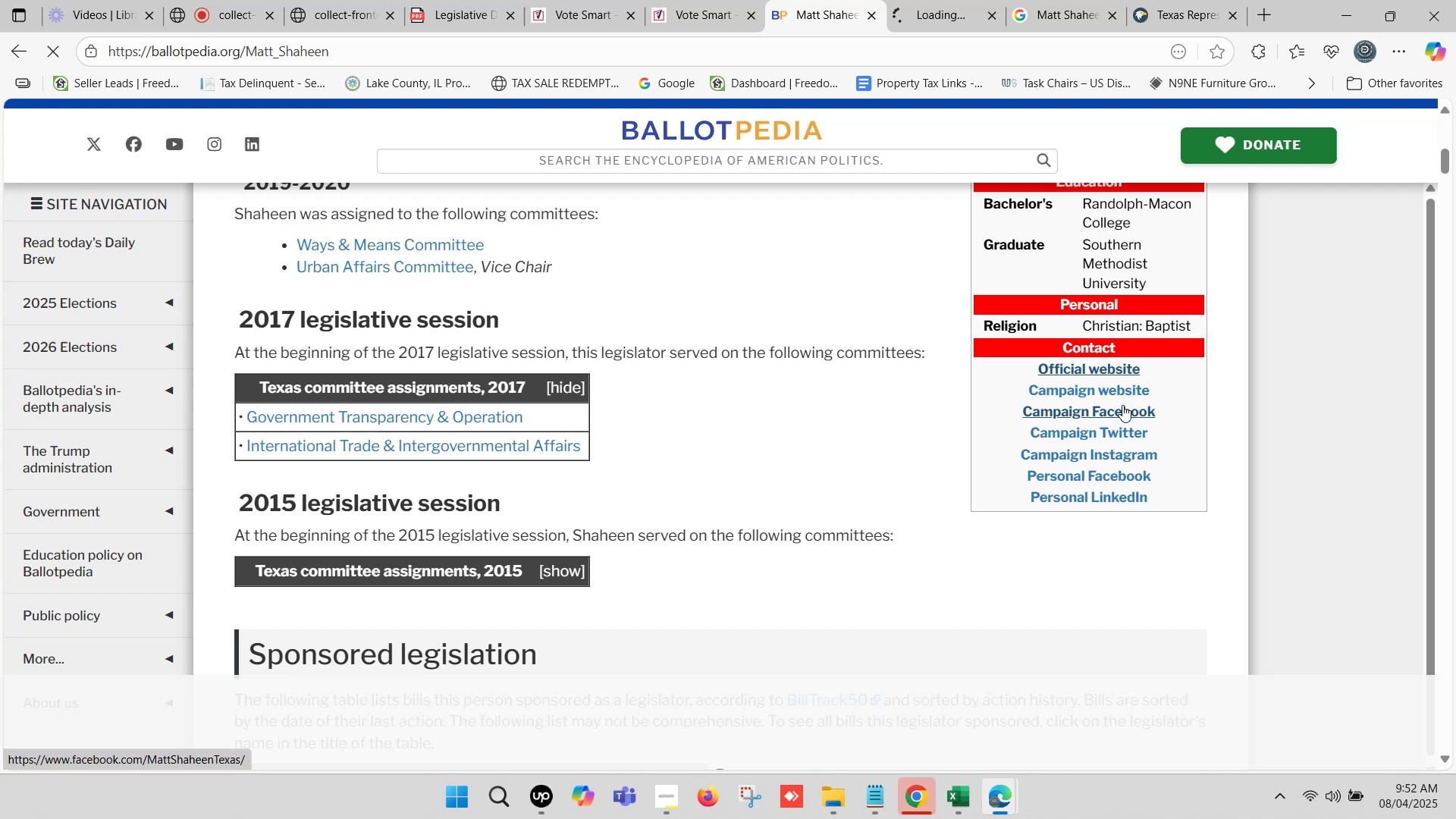 
hold_key(key=ControlLeft, duration=0.54)
left_click([1122, 392])
 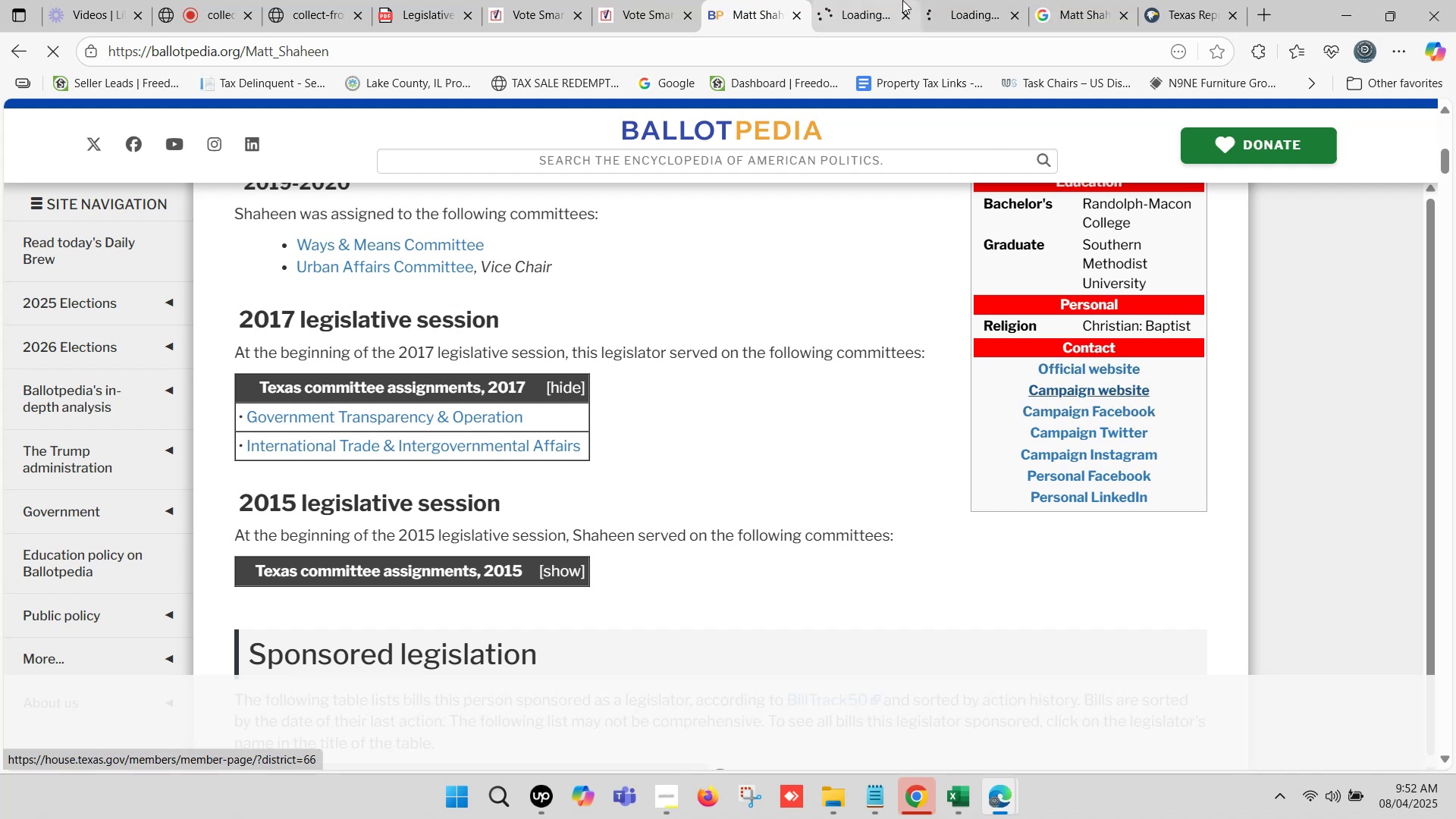 
left_click([885, 0])
 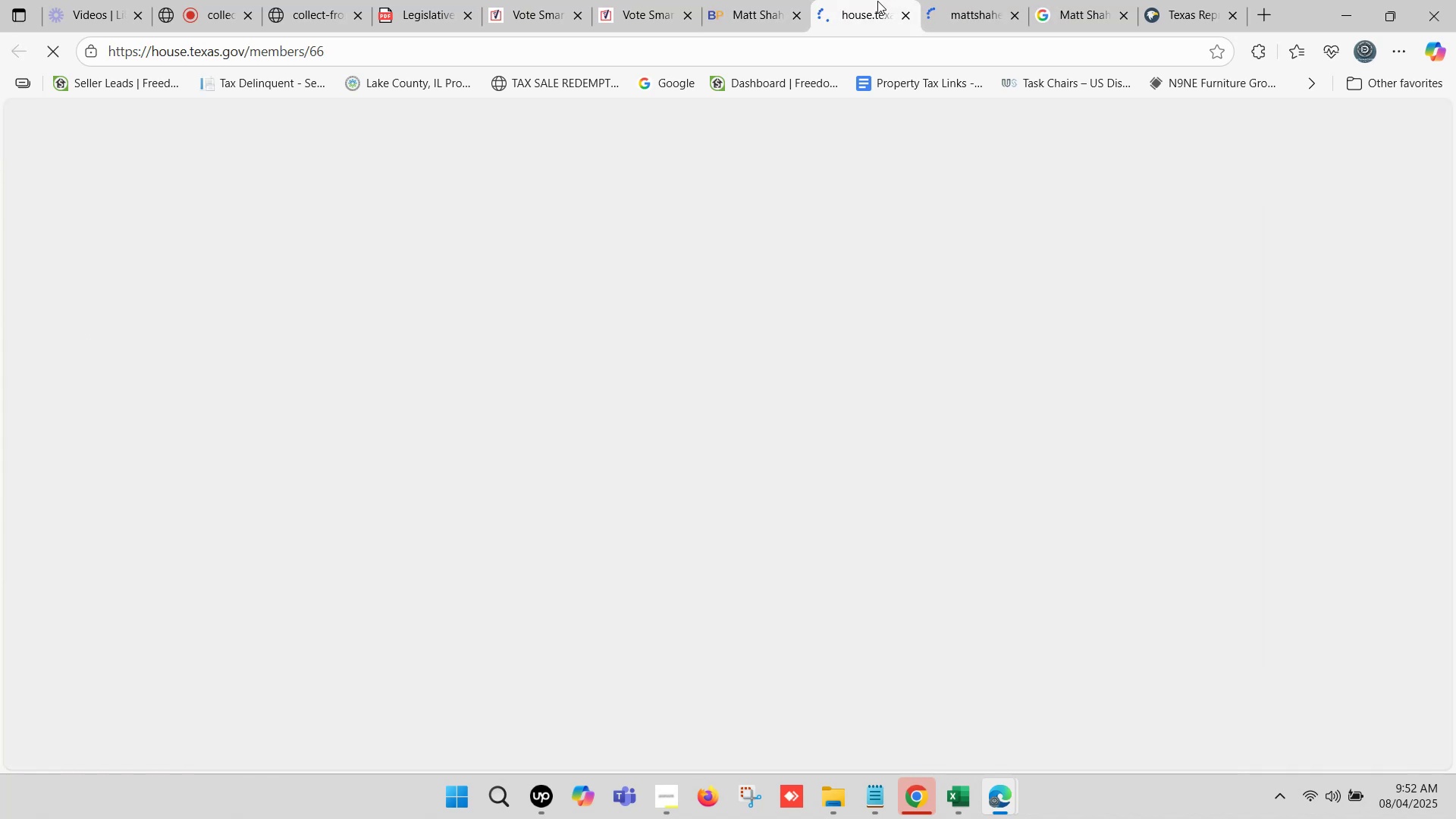 
mouse_move([777, 226])
 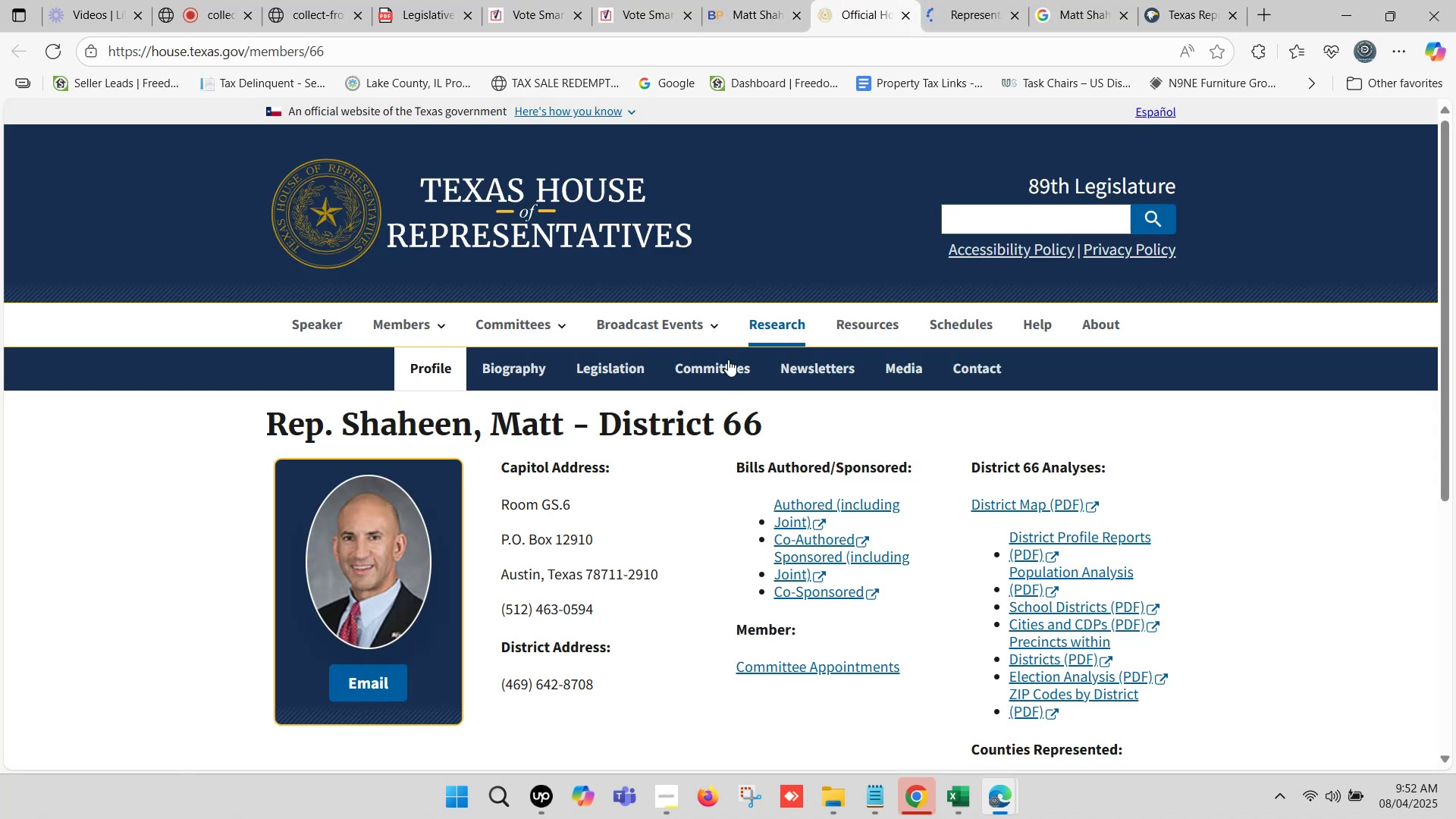 
scroll: coordinate [663, 399], scroll_direction: down, amount: 2.0
 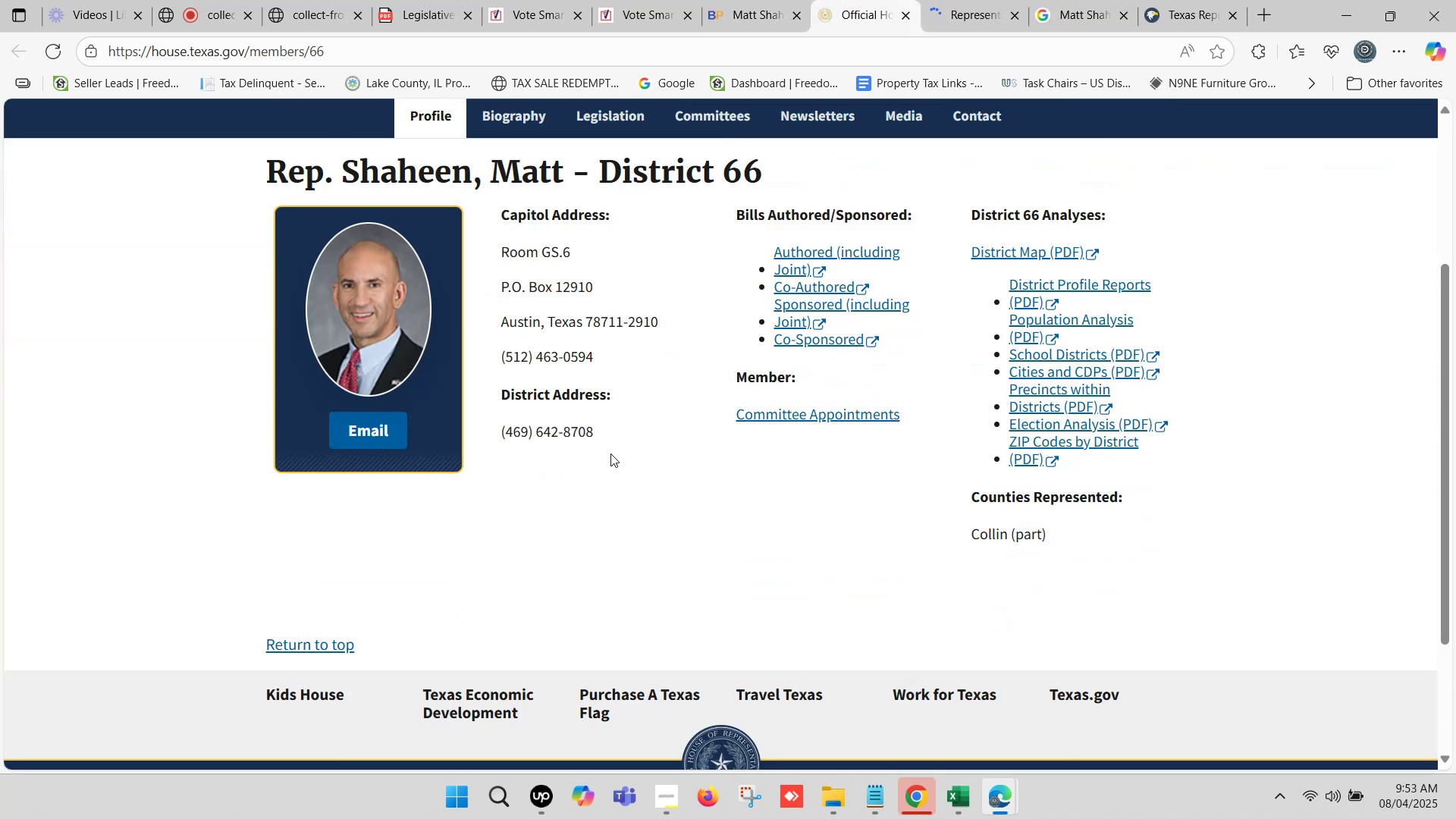 
left_click_drag(start_coordinate=[604, 437], to_coordinate=[509, 436])
 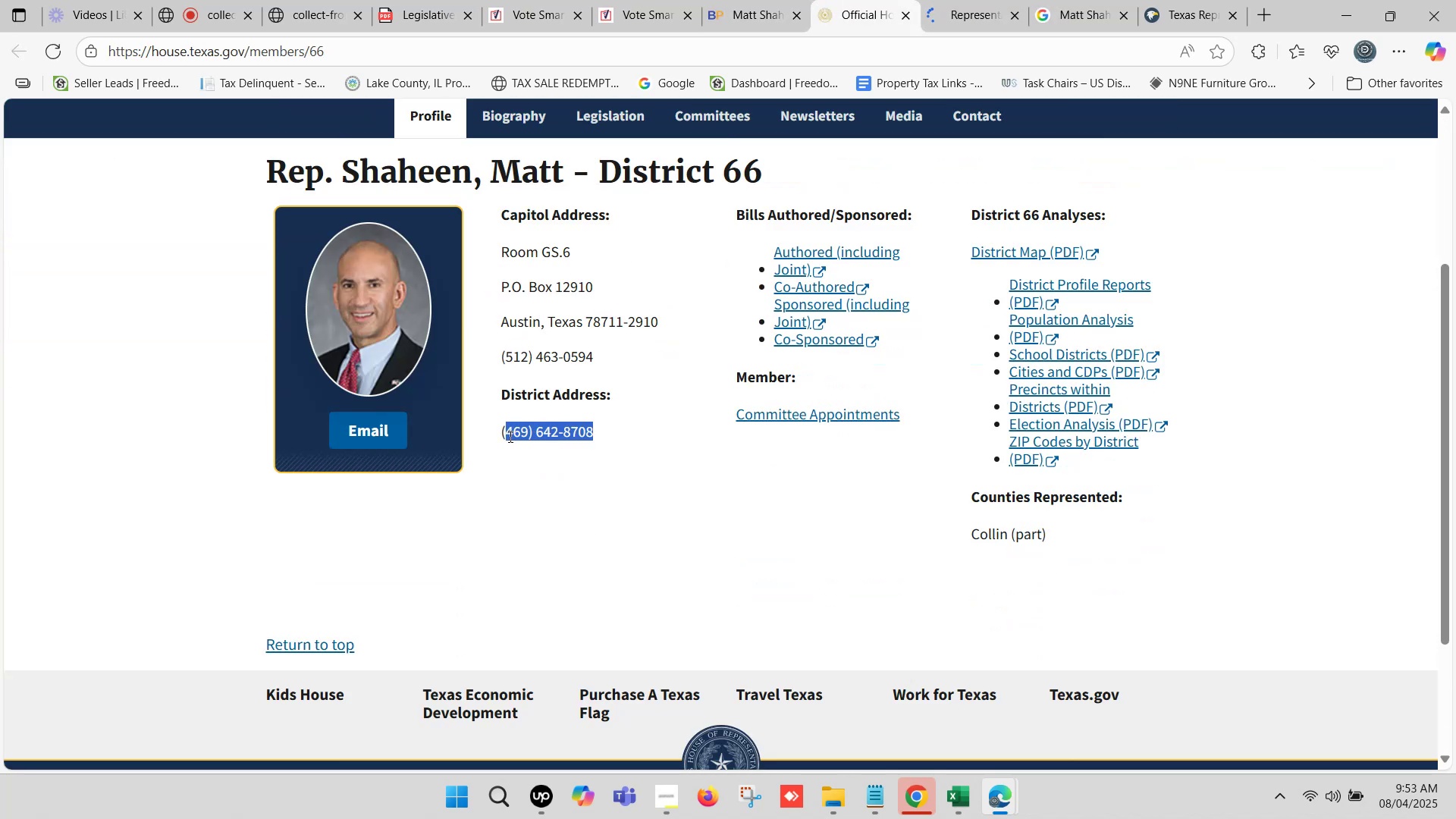 
key(Control+C)
 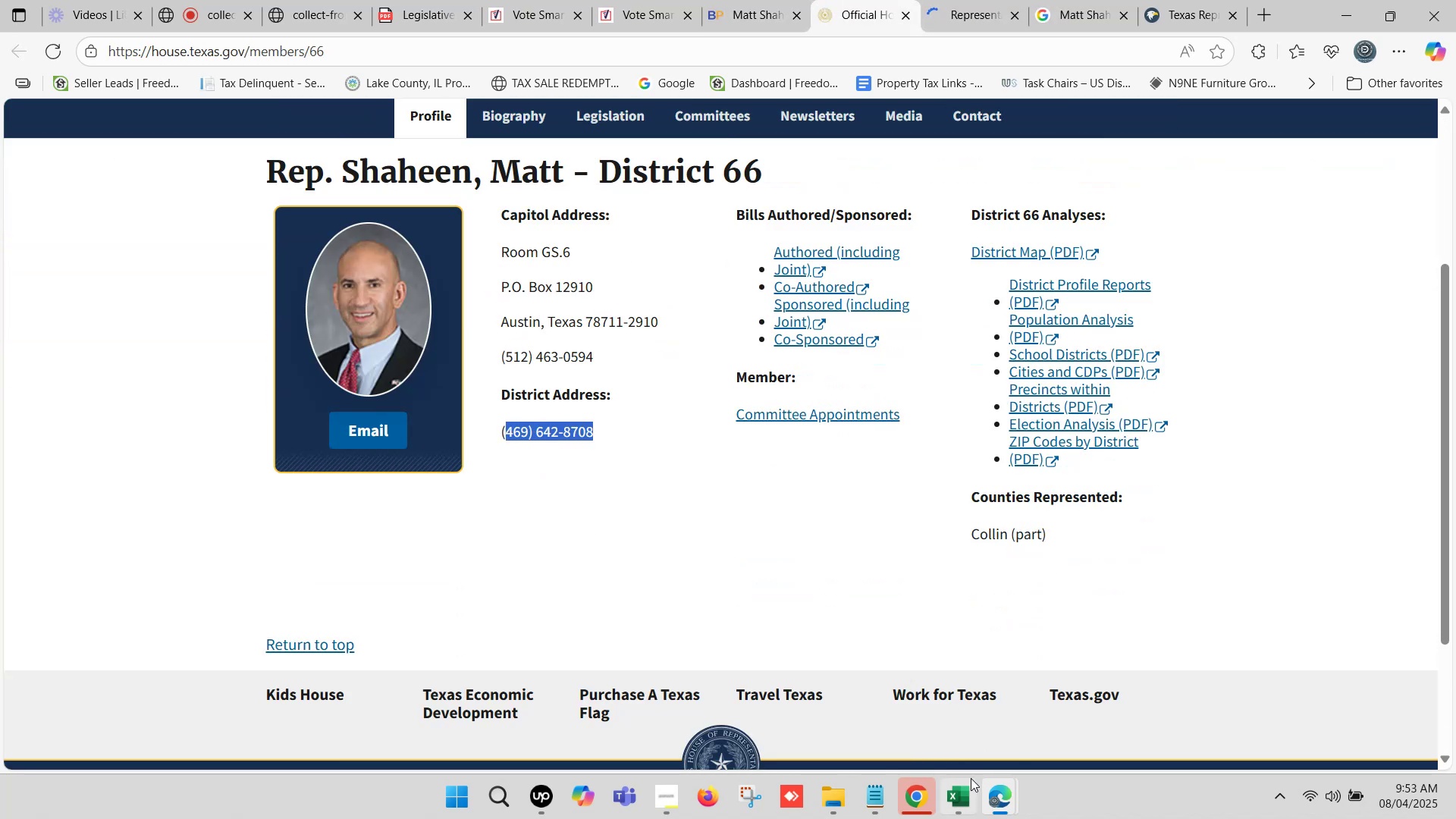 
left_click([956, 784])
 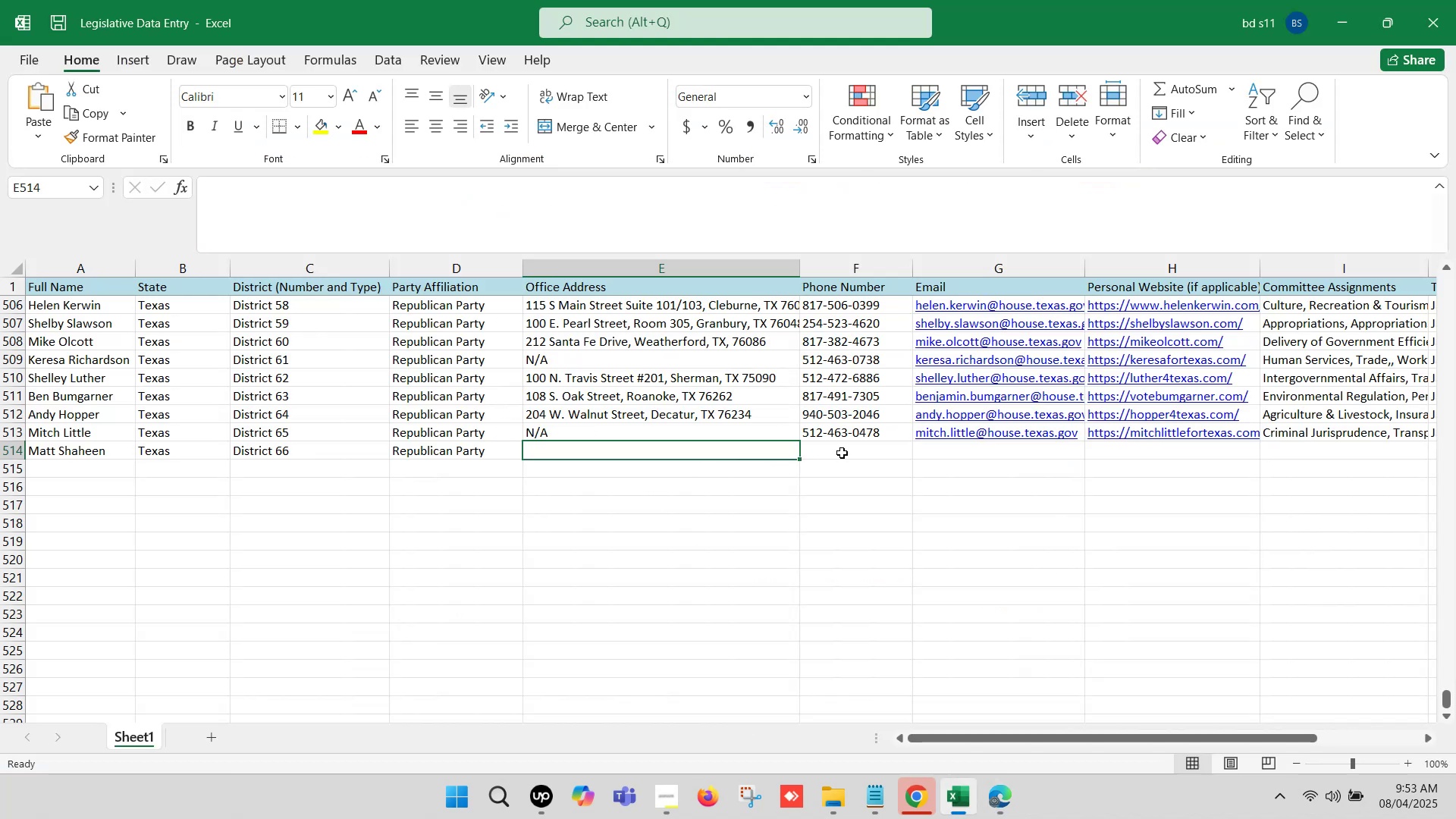 
double_click([847, 449])
 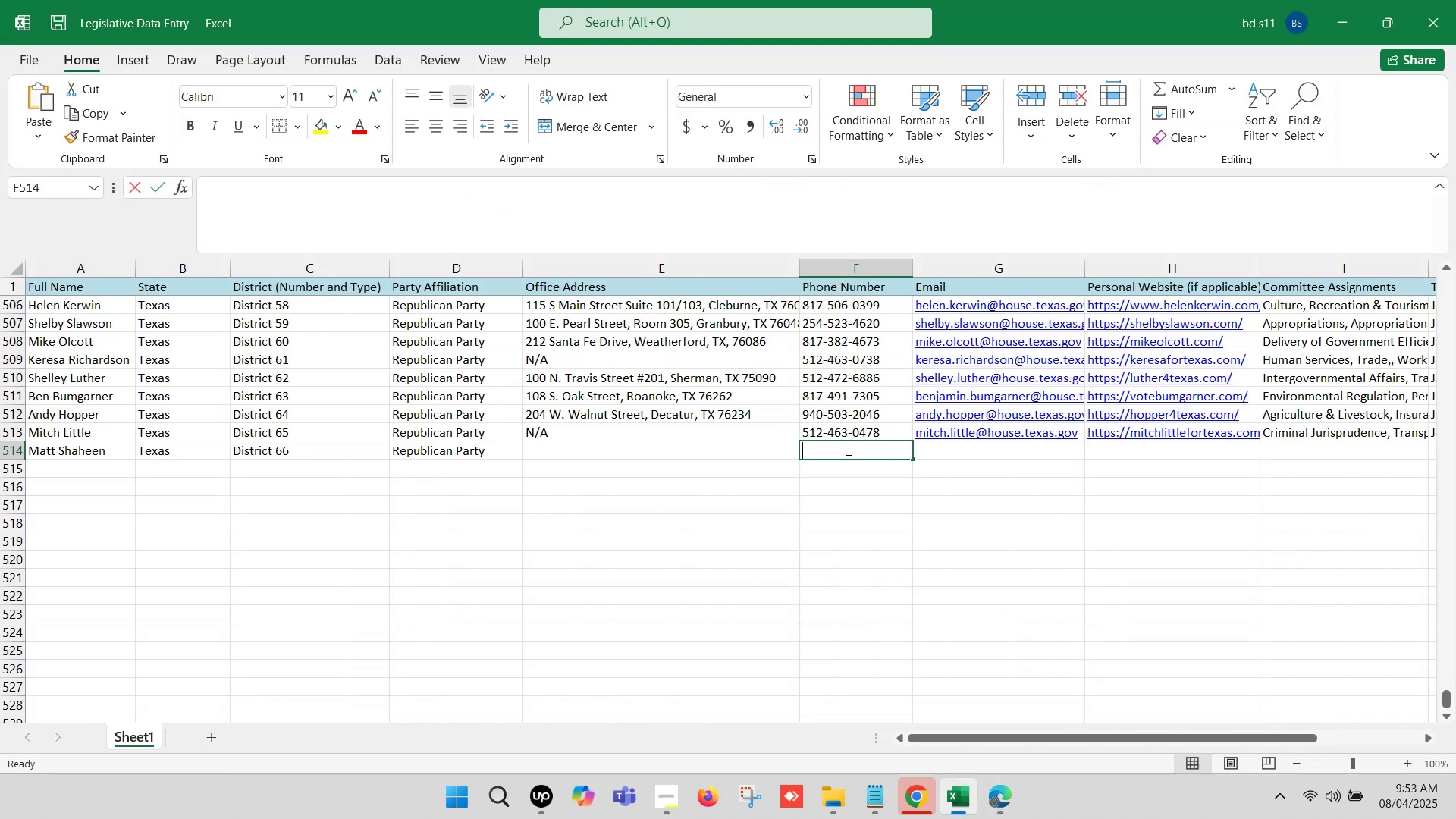 
key(Control+V)
 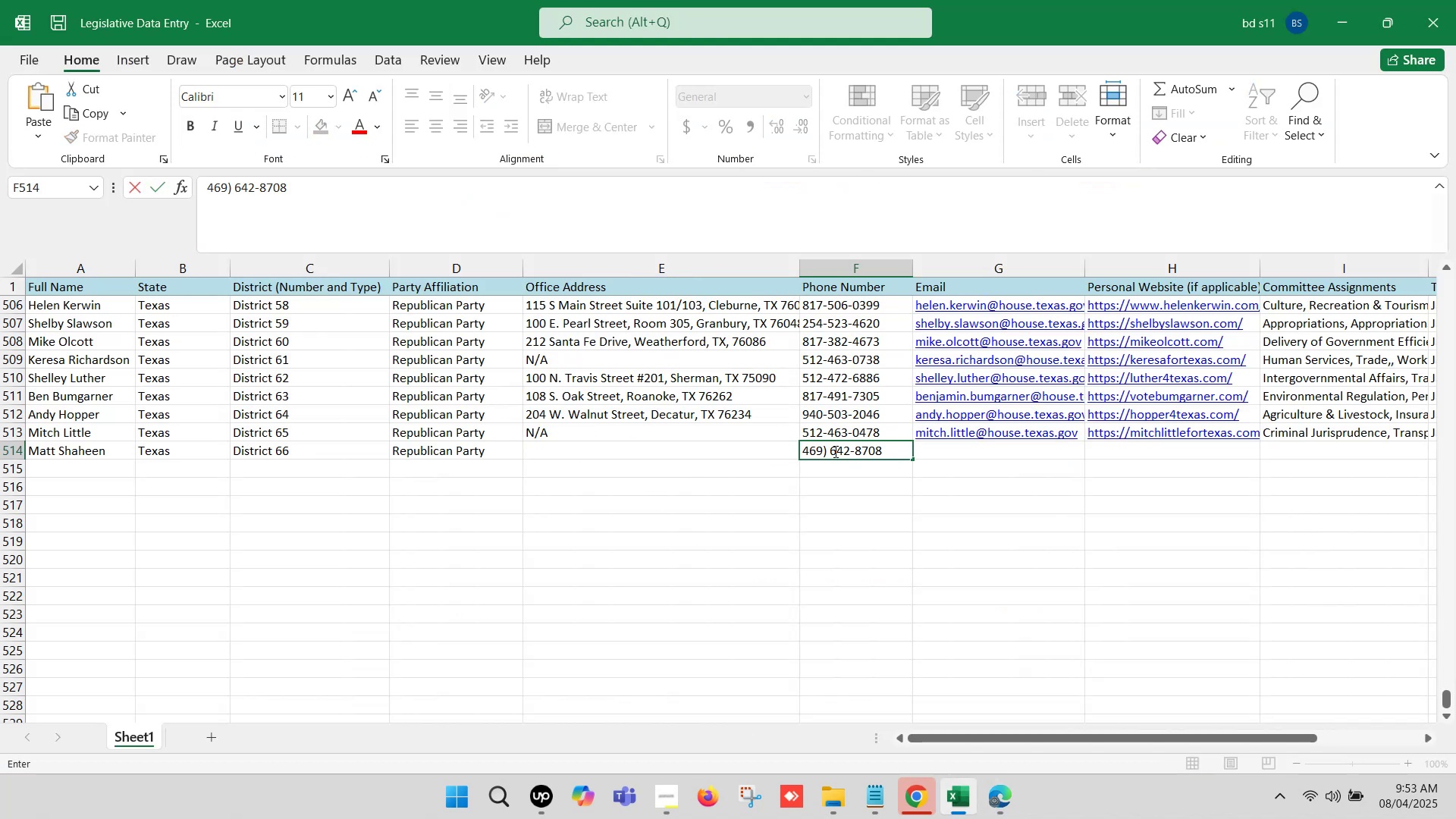 
left_click([830, 448])
 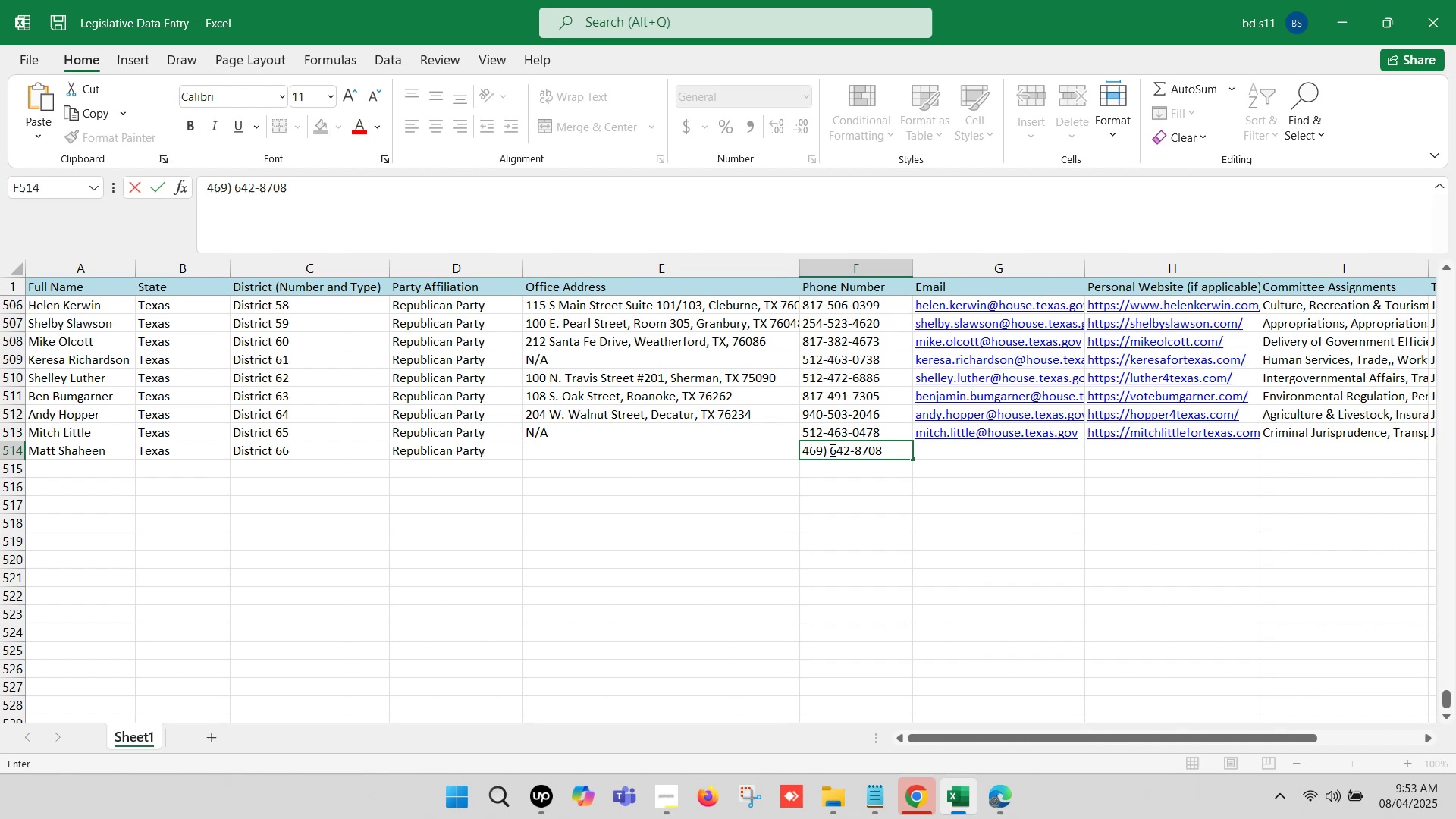 
key(Backspace)
 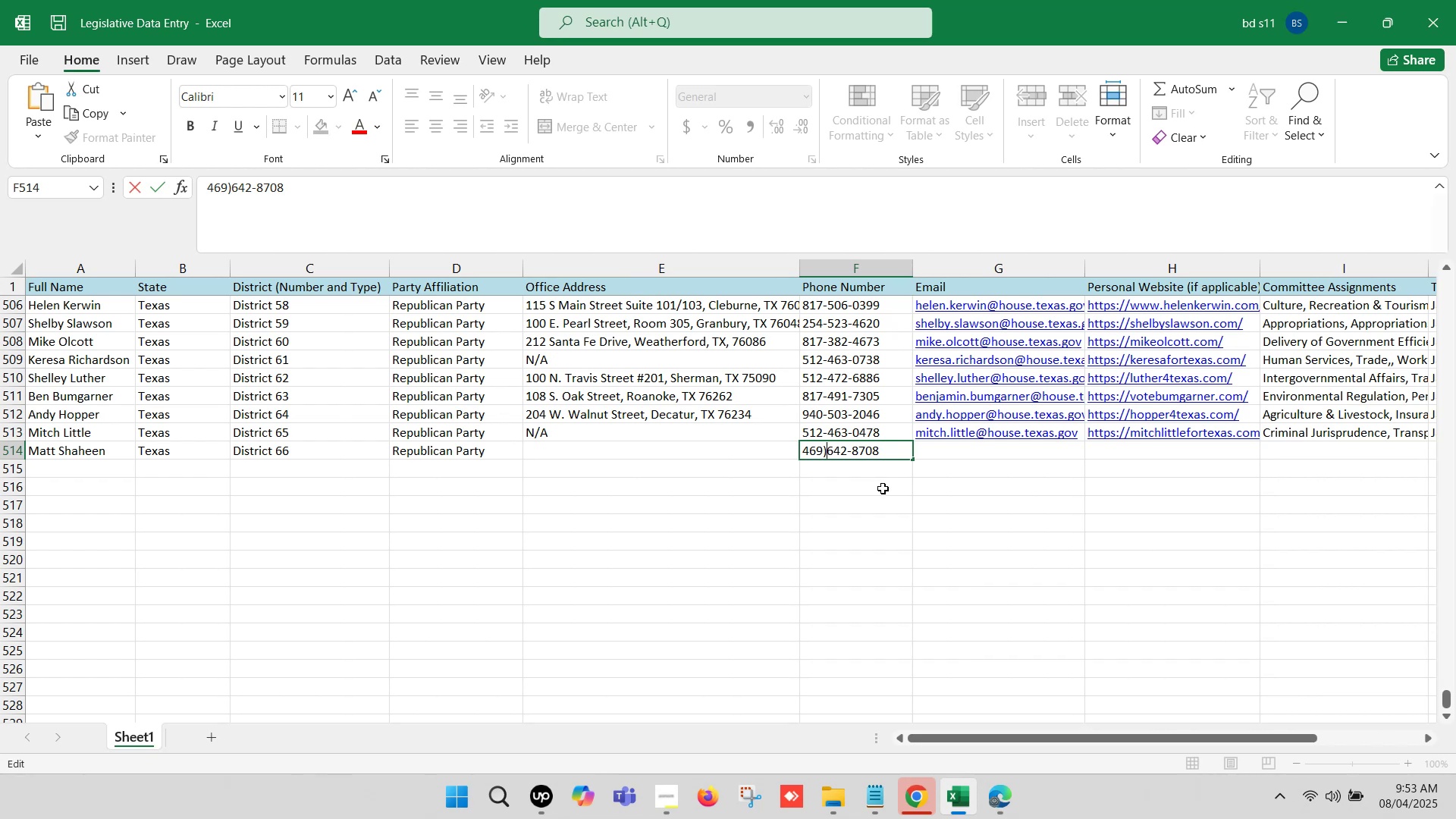 
key(Backspace)
 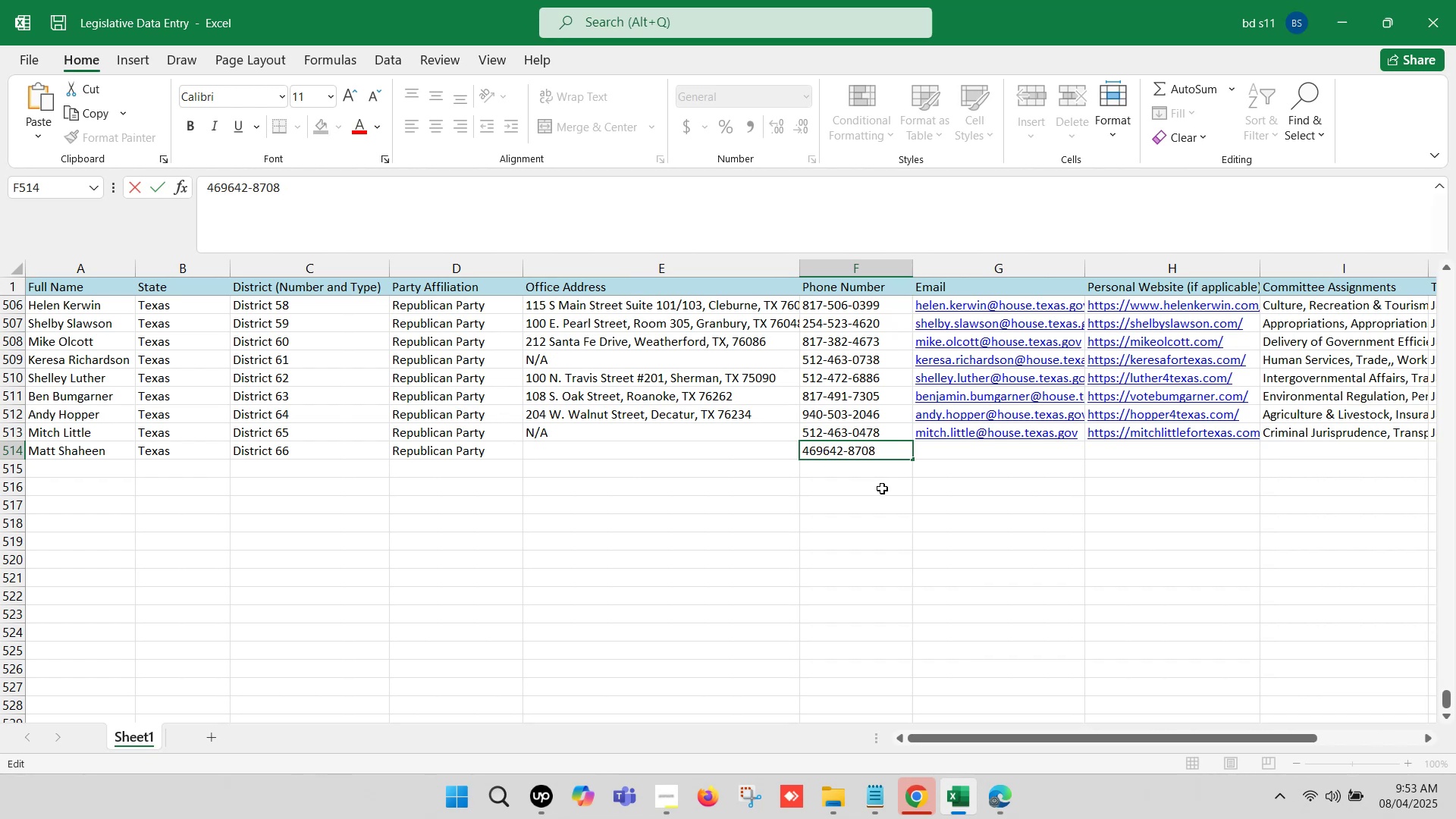 
key(Minus)
 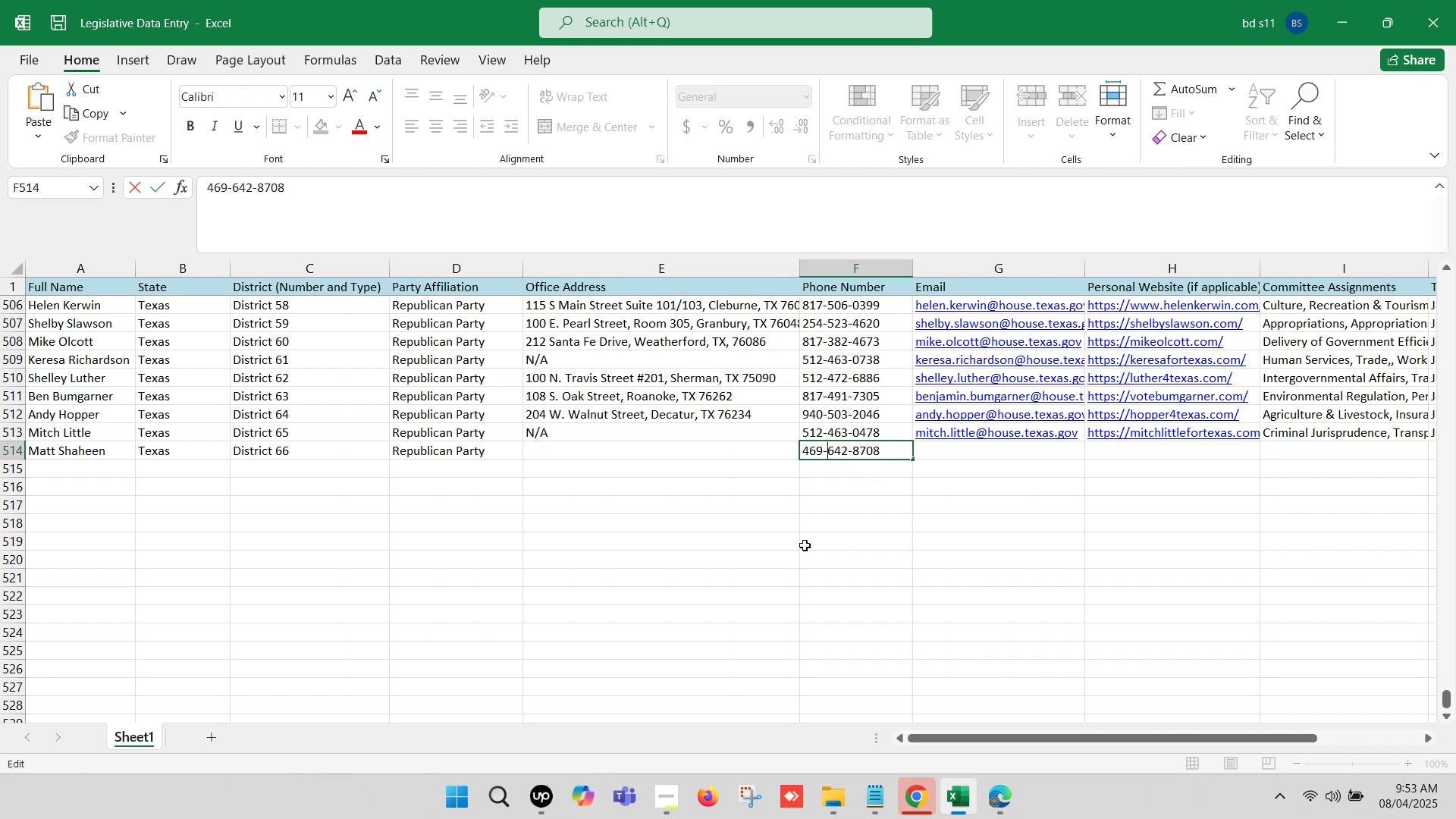 
left_click([791, 551])
 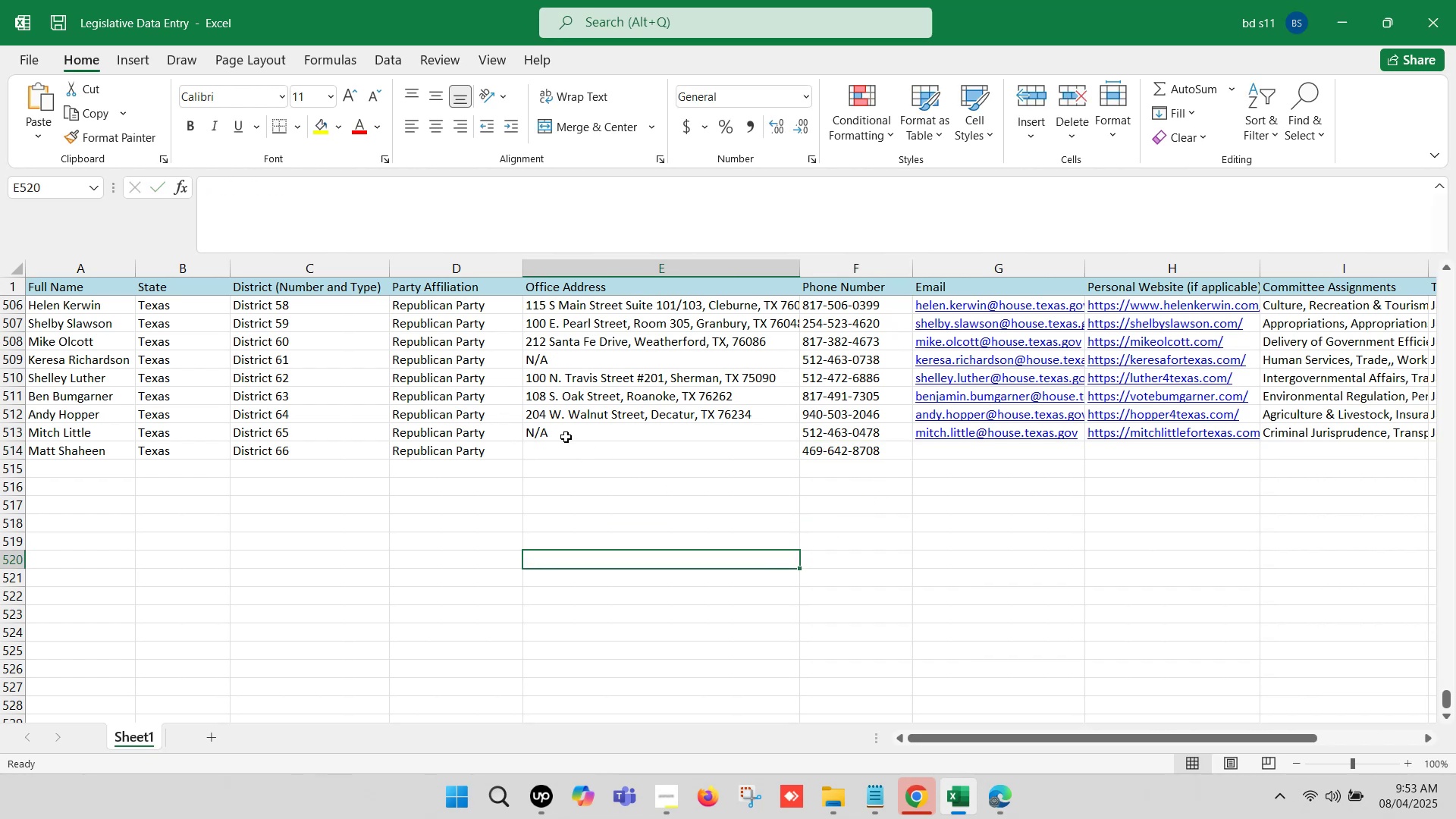 
key(Control+ControlLeft)
 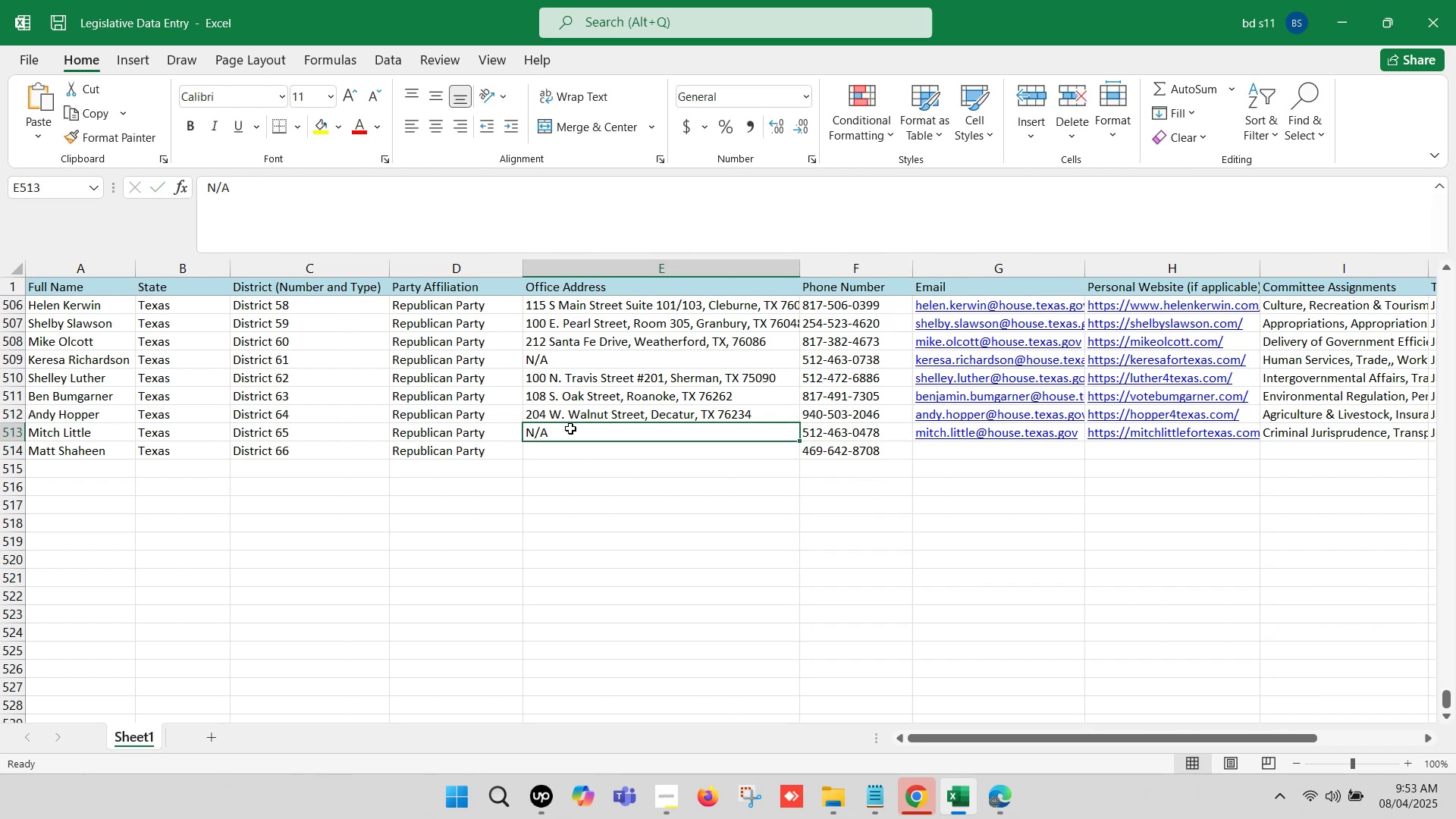 
key(Control+C)
 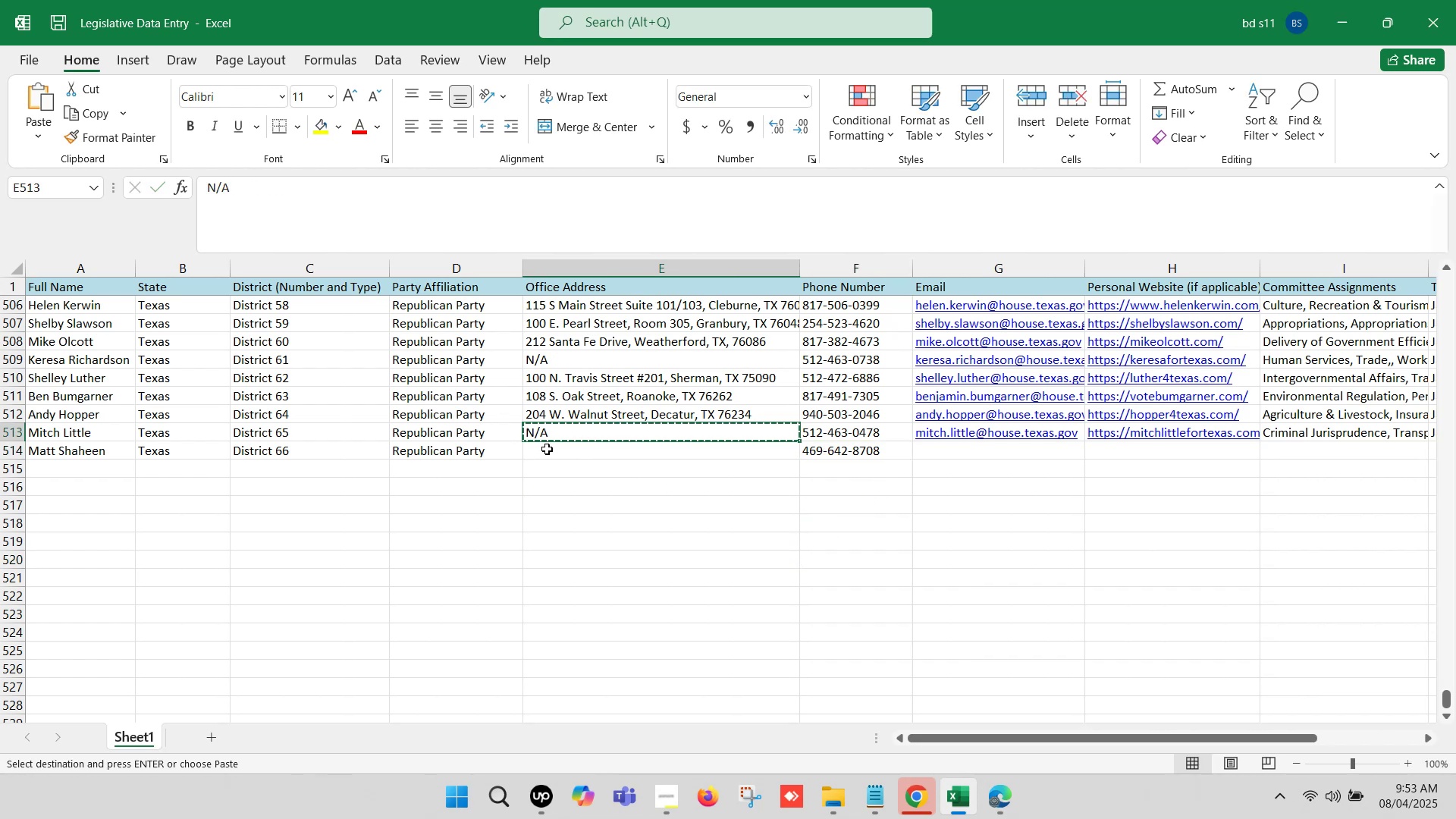 
left_click([548, 448])
 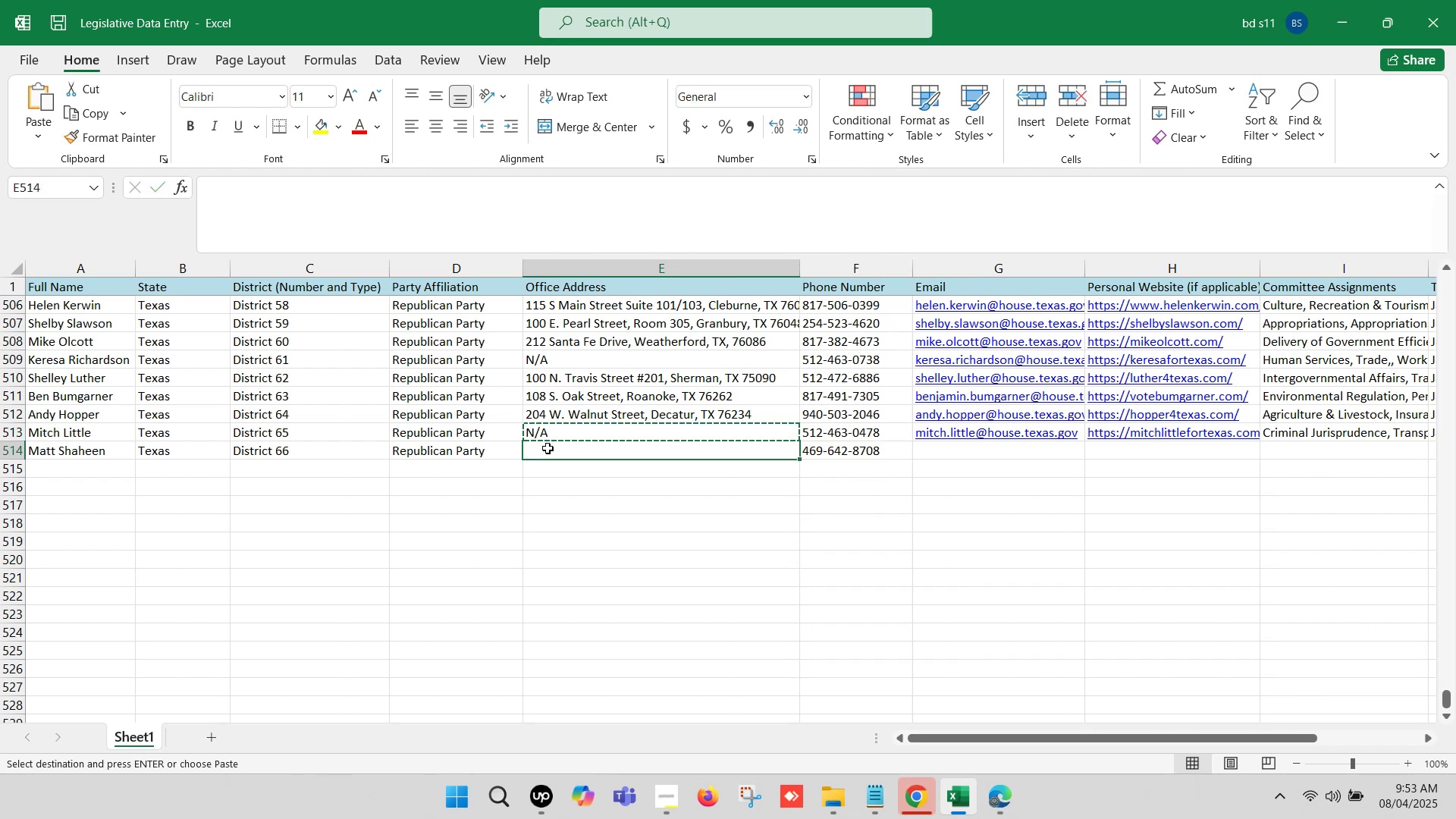 
key(Control+ControlLeft)
 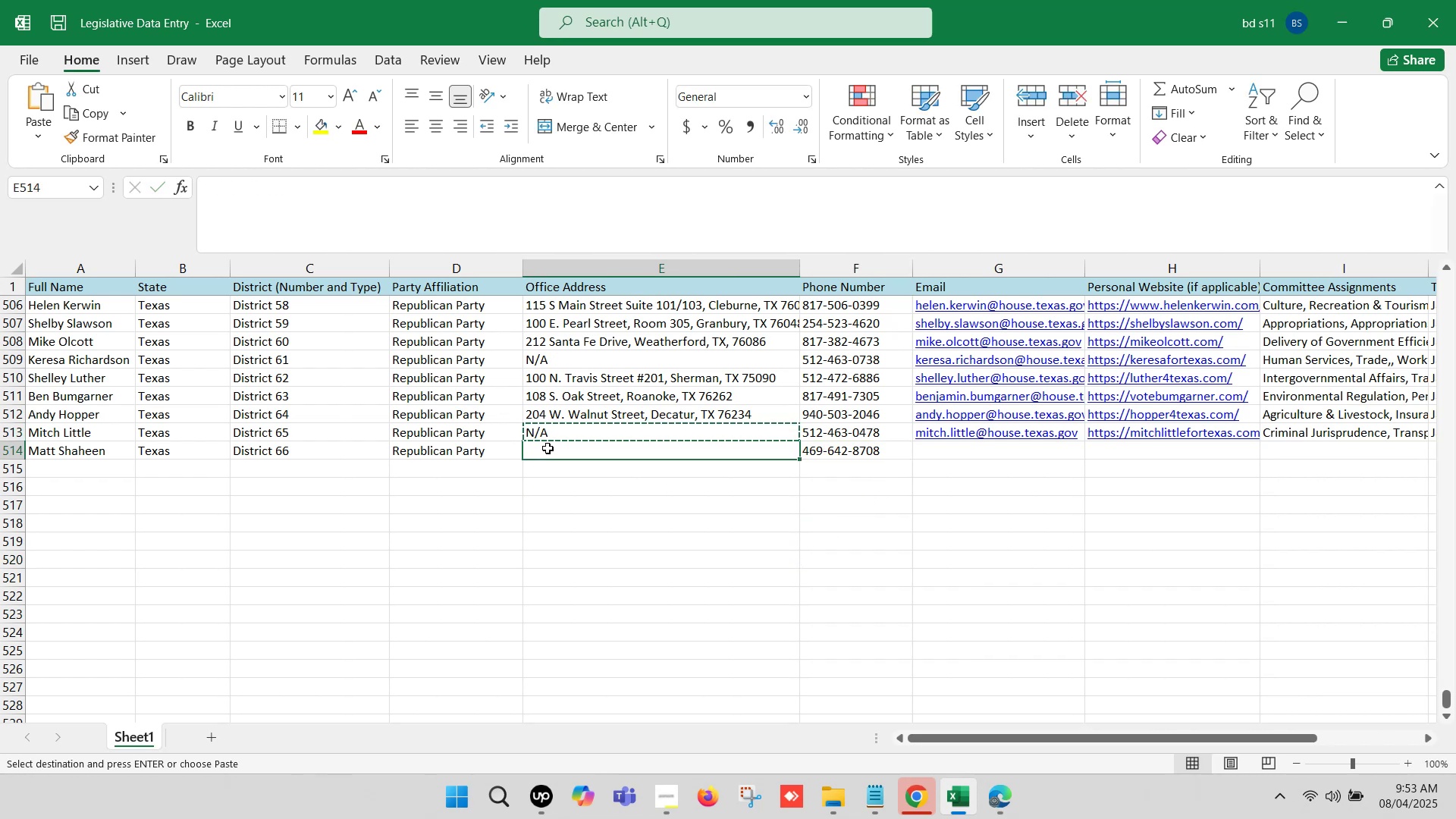 
key(Control+V)
 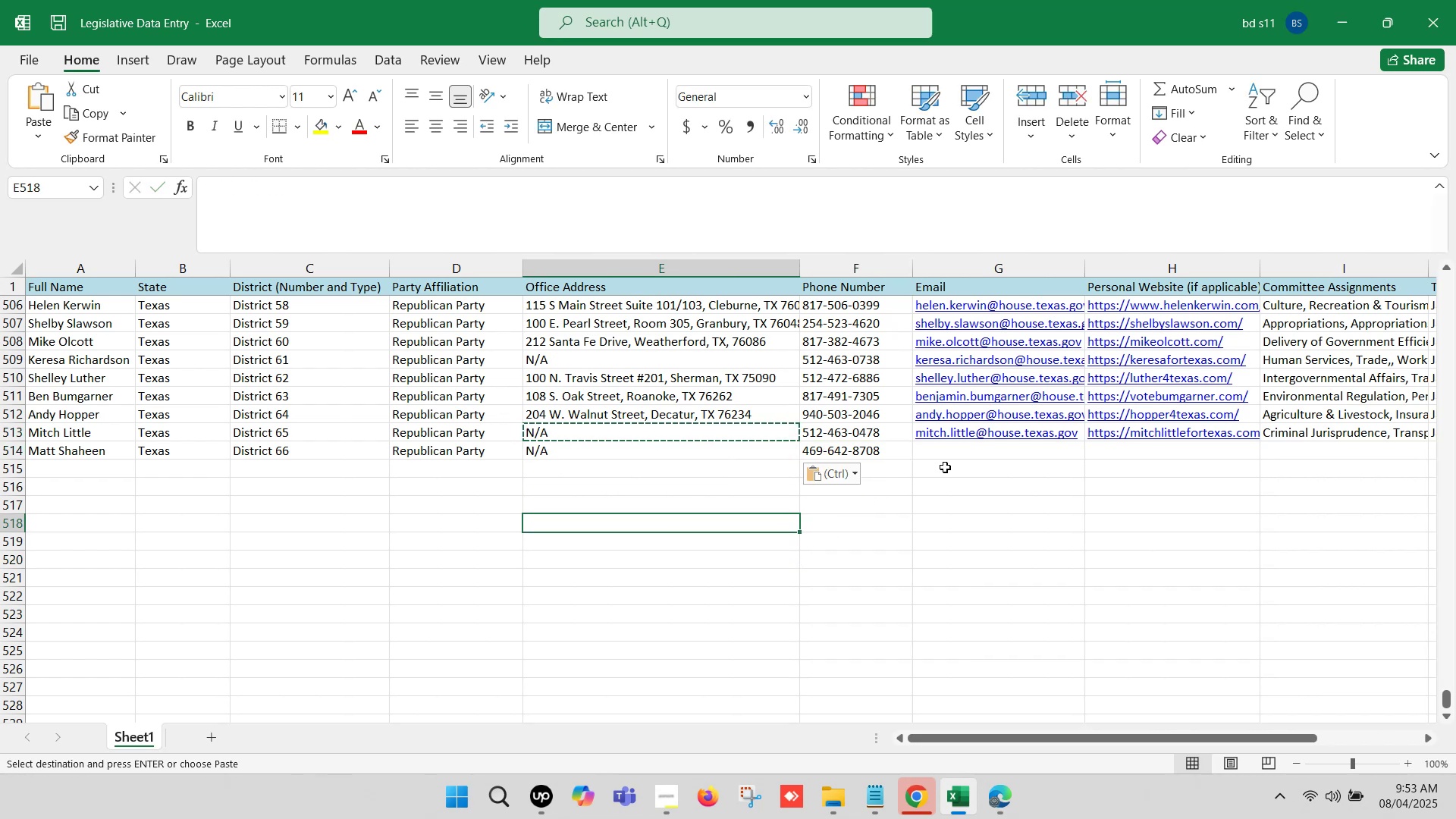 
left_click([947, 453])
 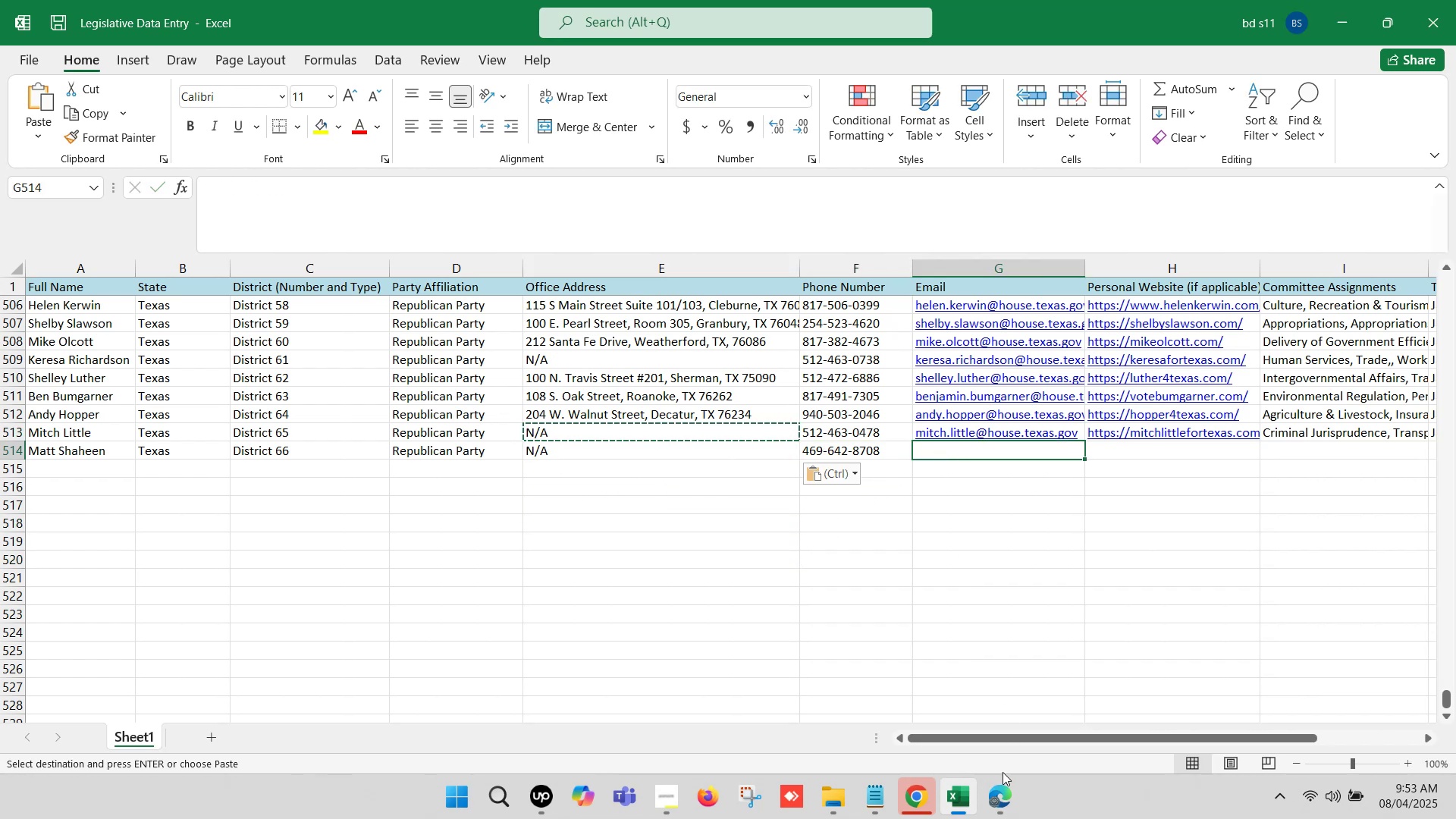 
left_click([996, 795])
 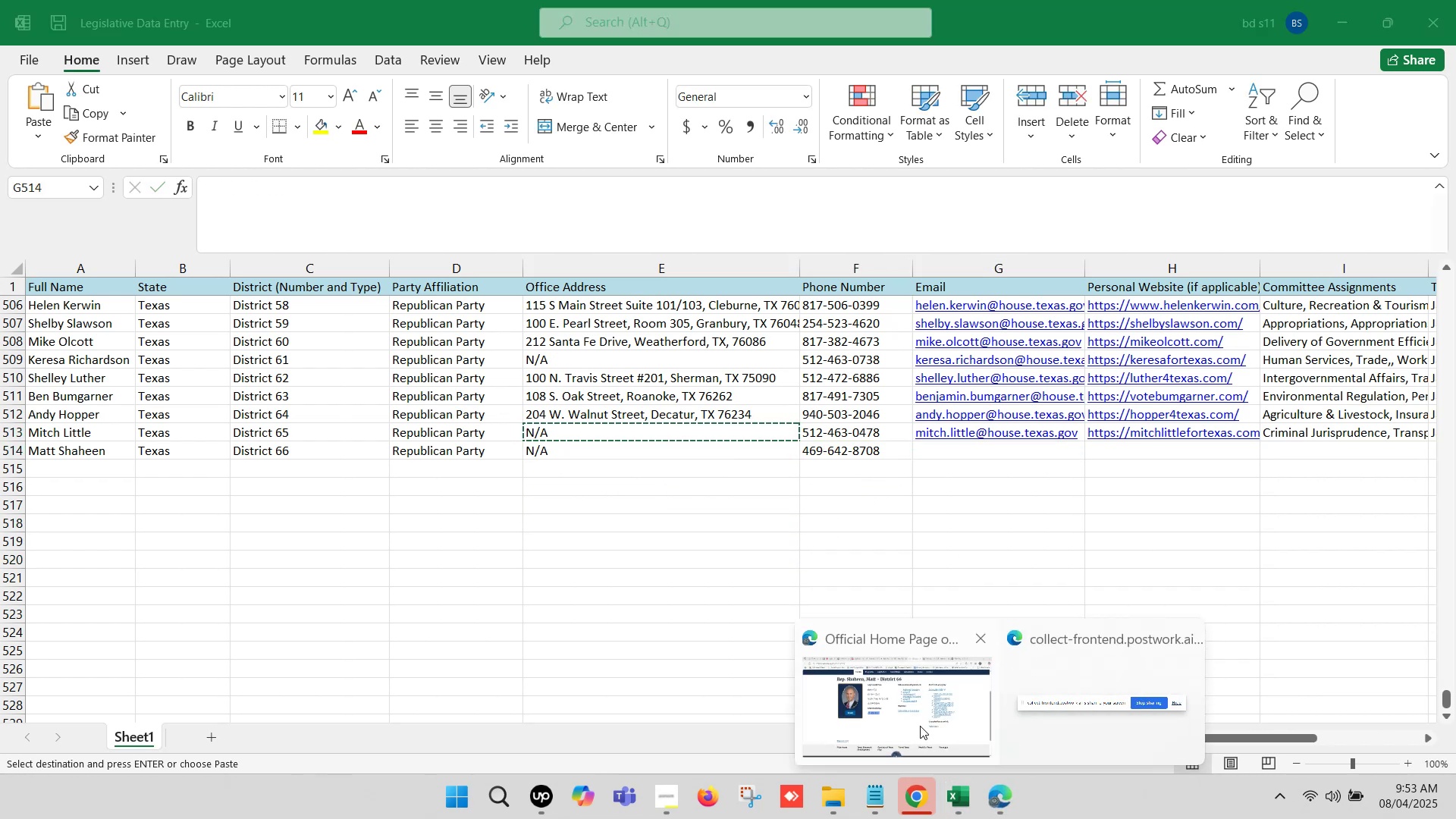 
left_click([897, 710])
 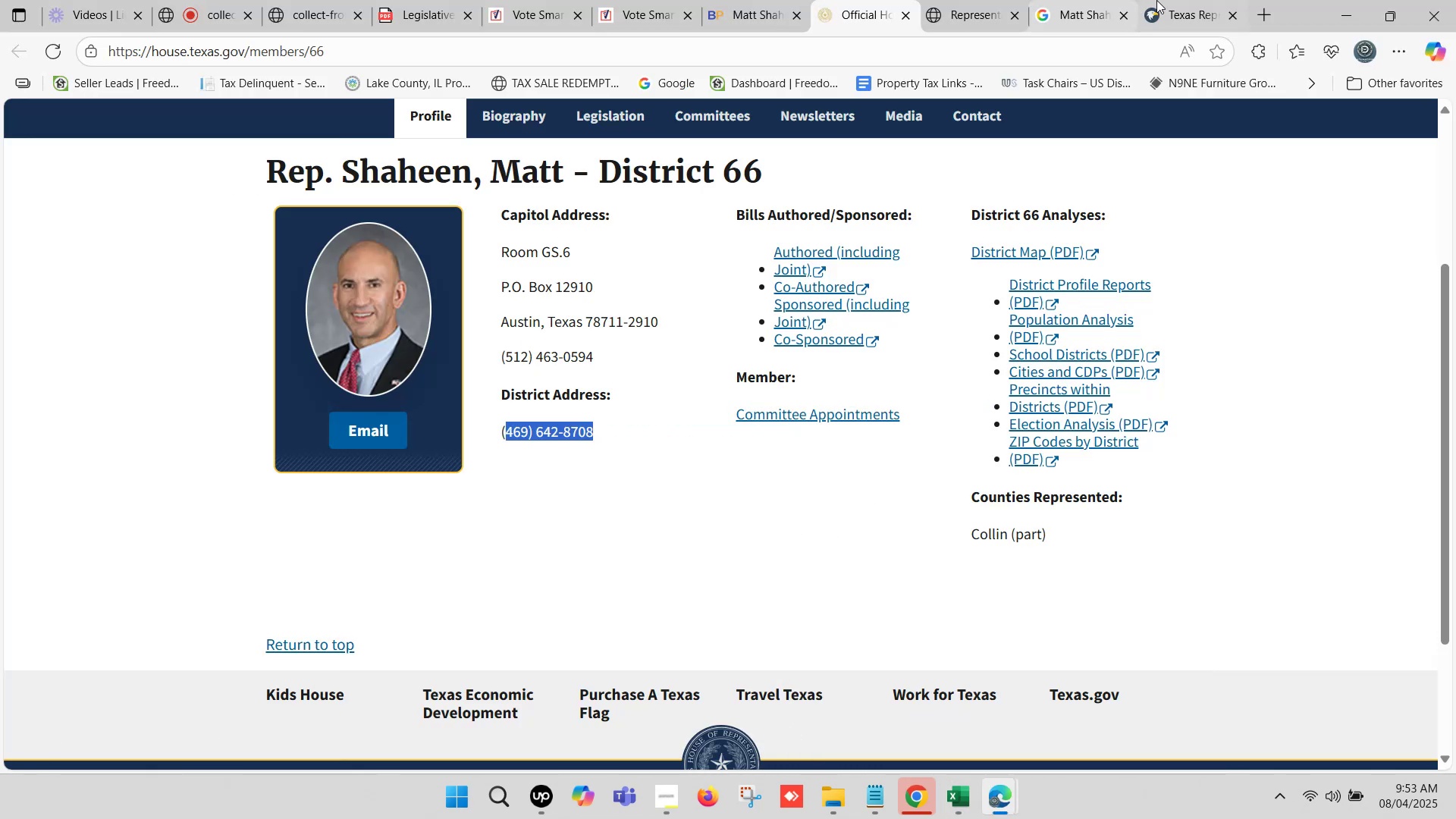 
left_click([1198, 0])
 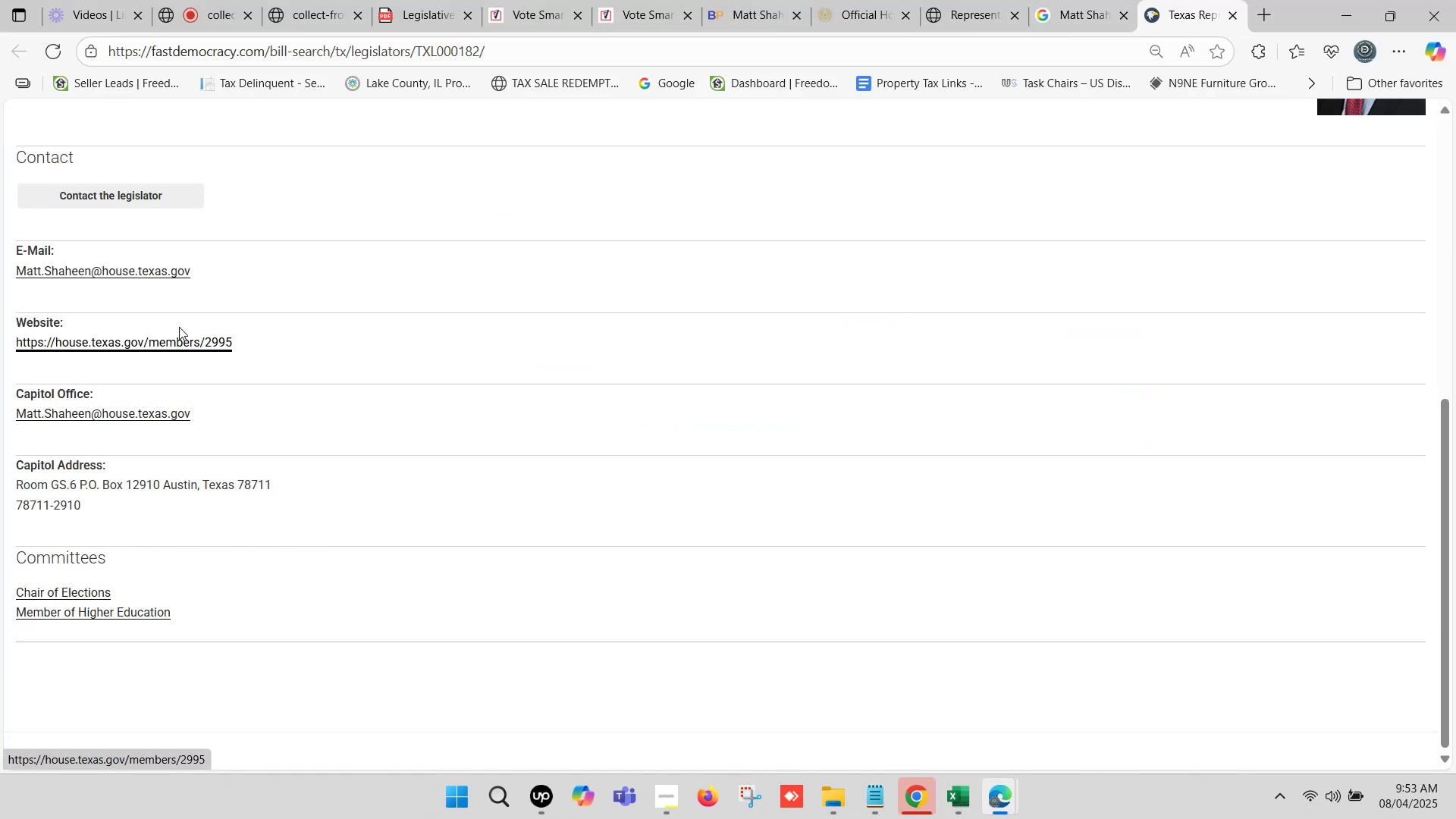 
left_click_drag(start_coordinate=[204, 270], to_coordinate=[19, 265])
 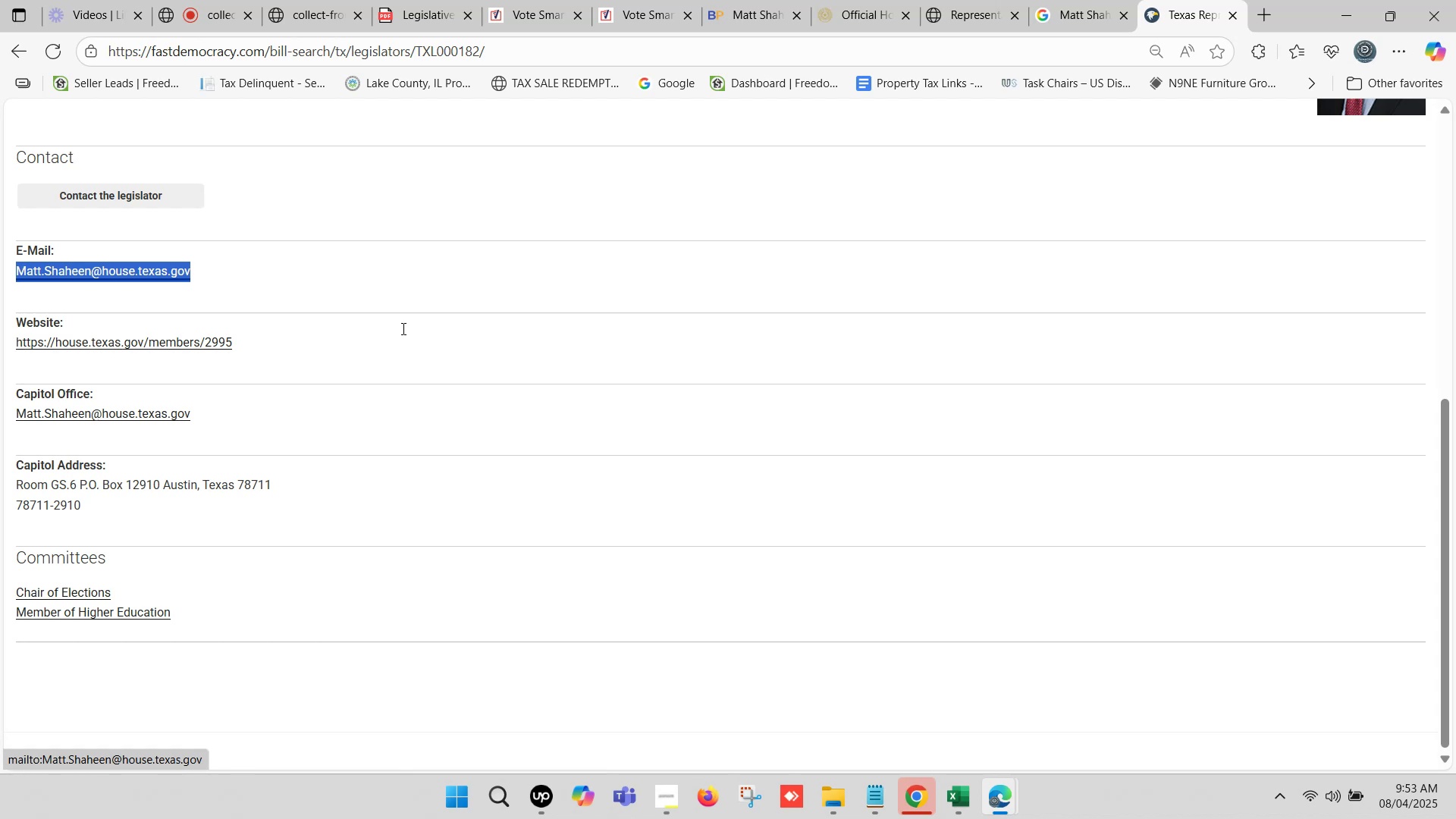 
key(Control+C)
 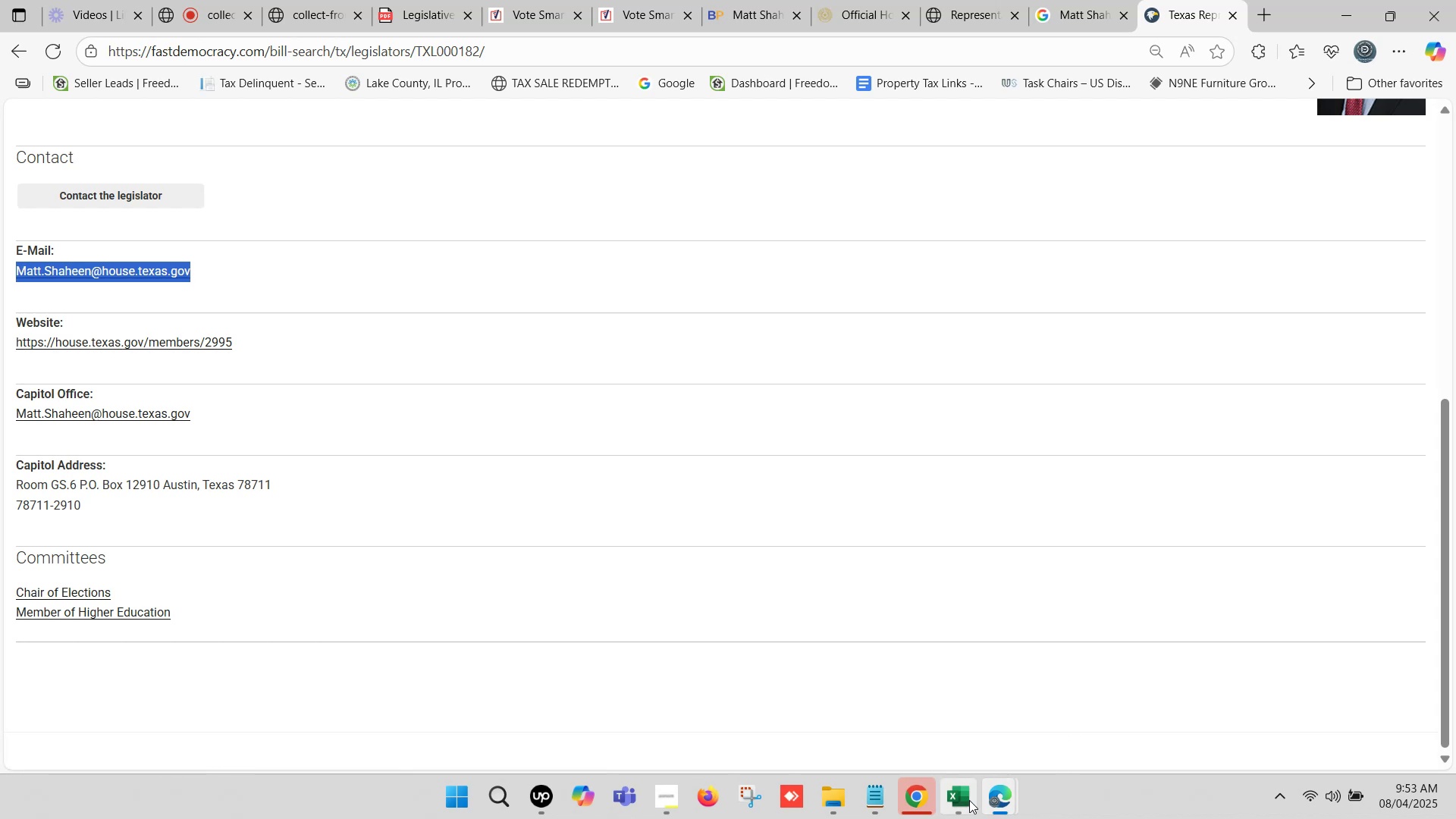 
left_click([962, 794])
 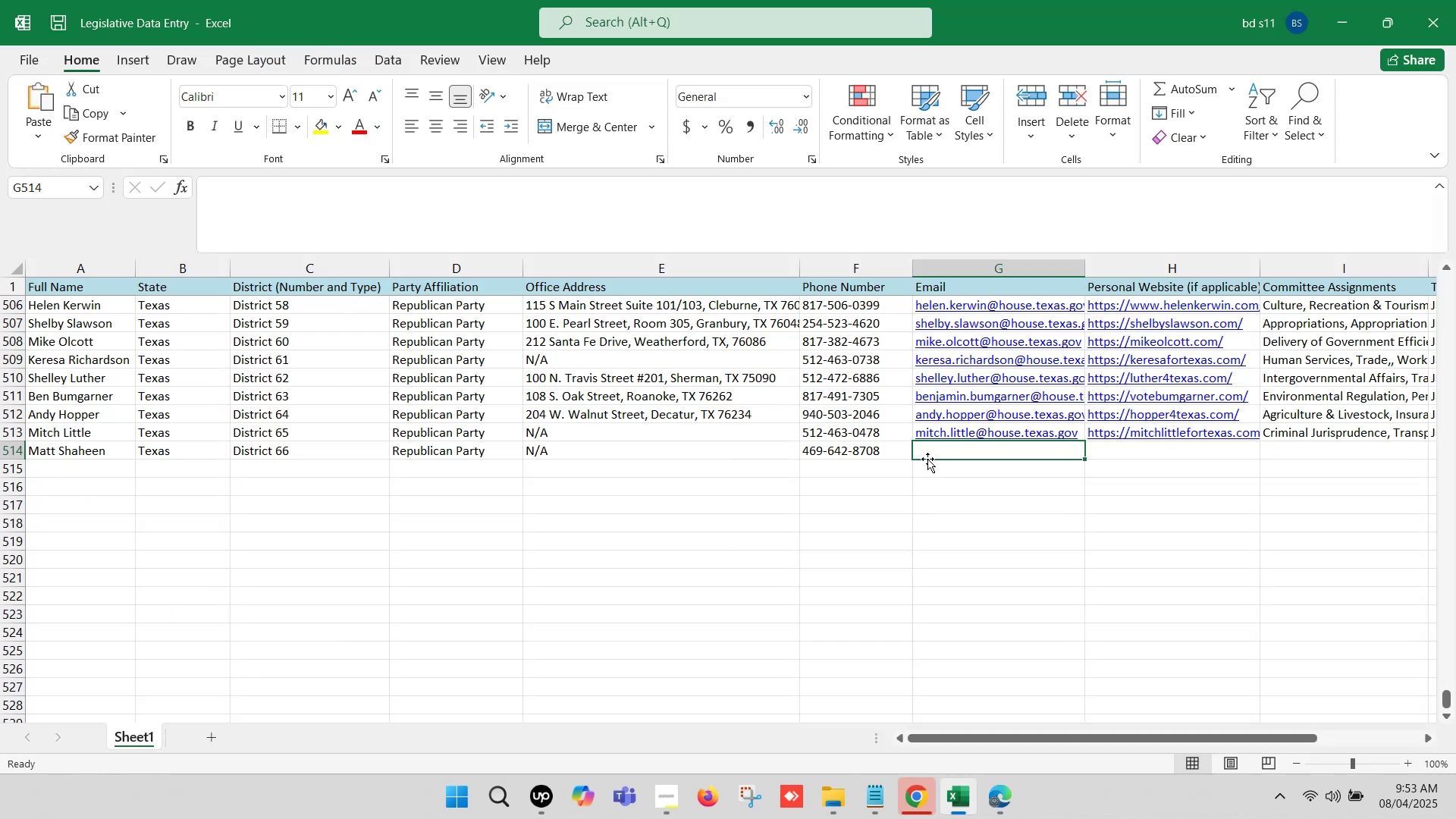 
double_click([927, 459])
 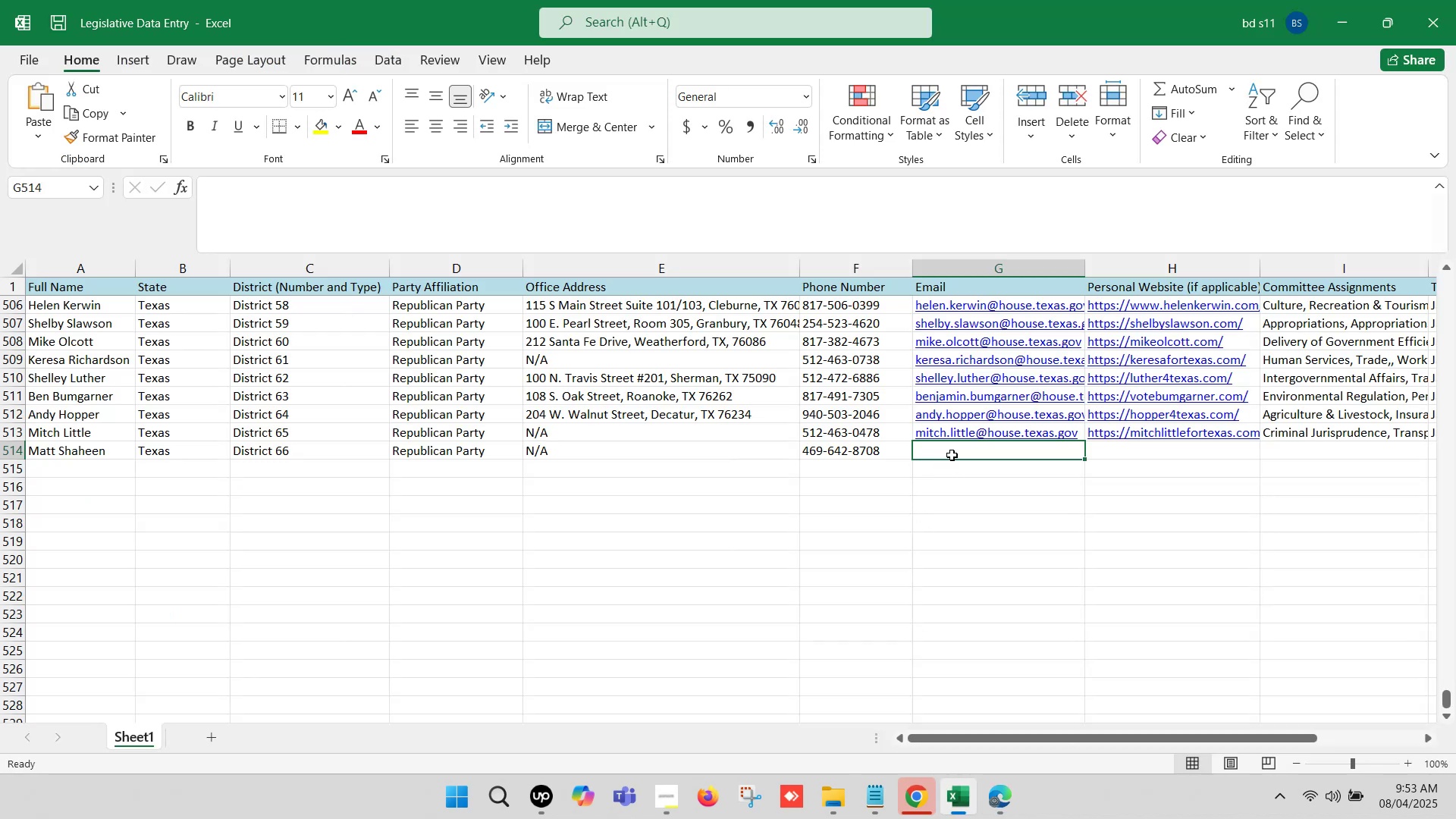 
double_click([952, 453])
 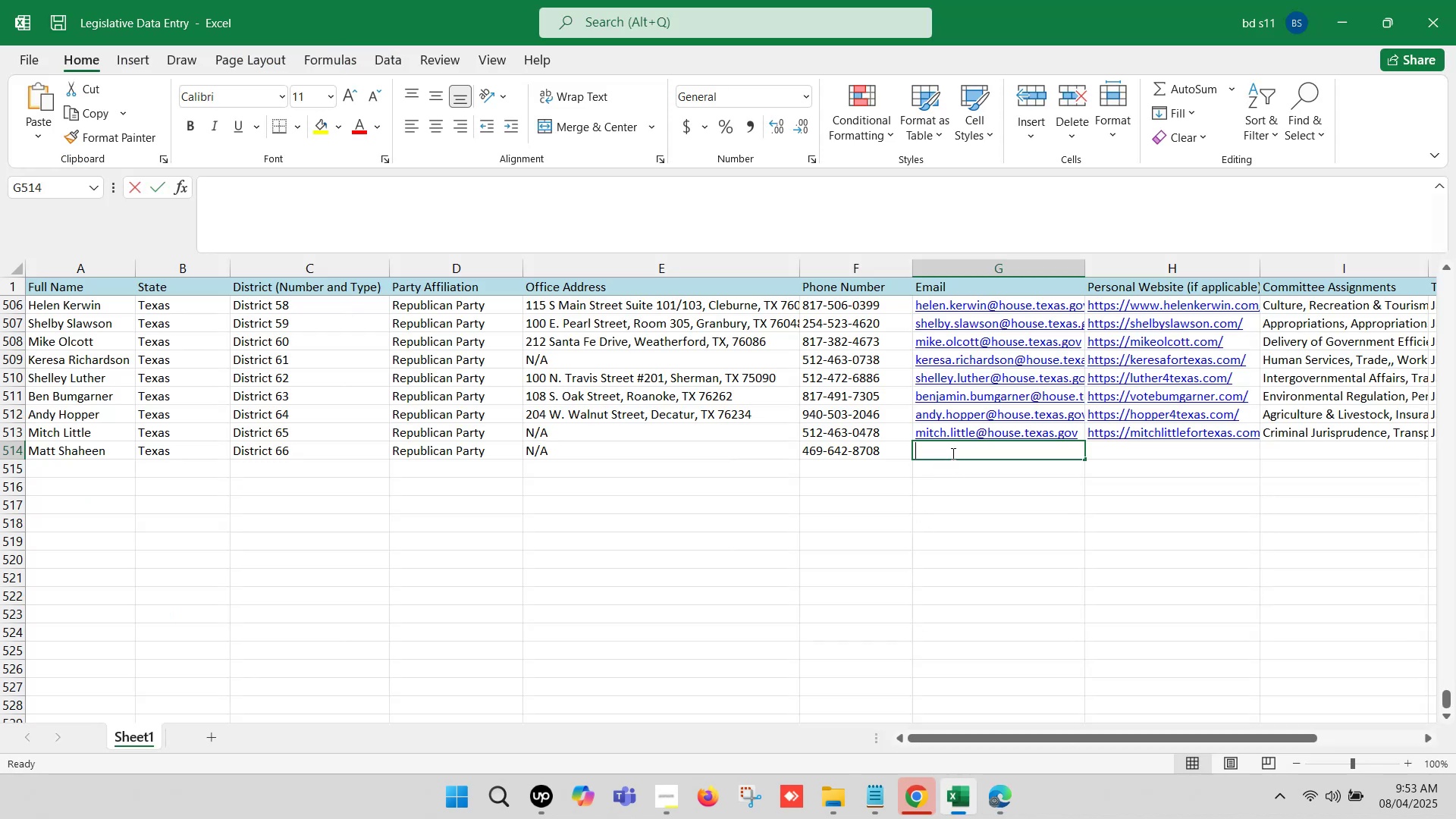 
key(Control+V)
 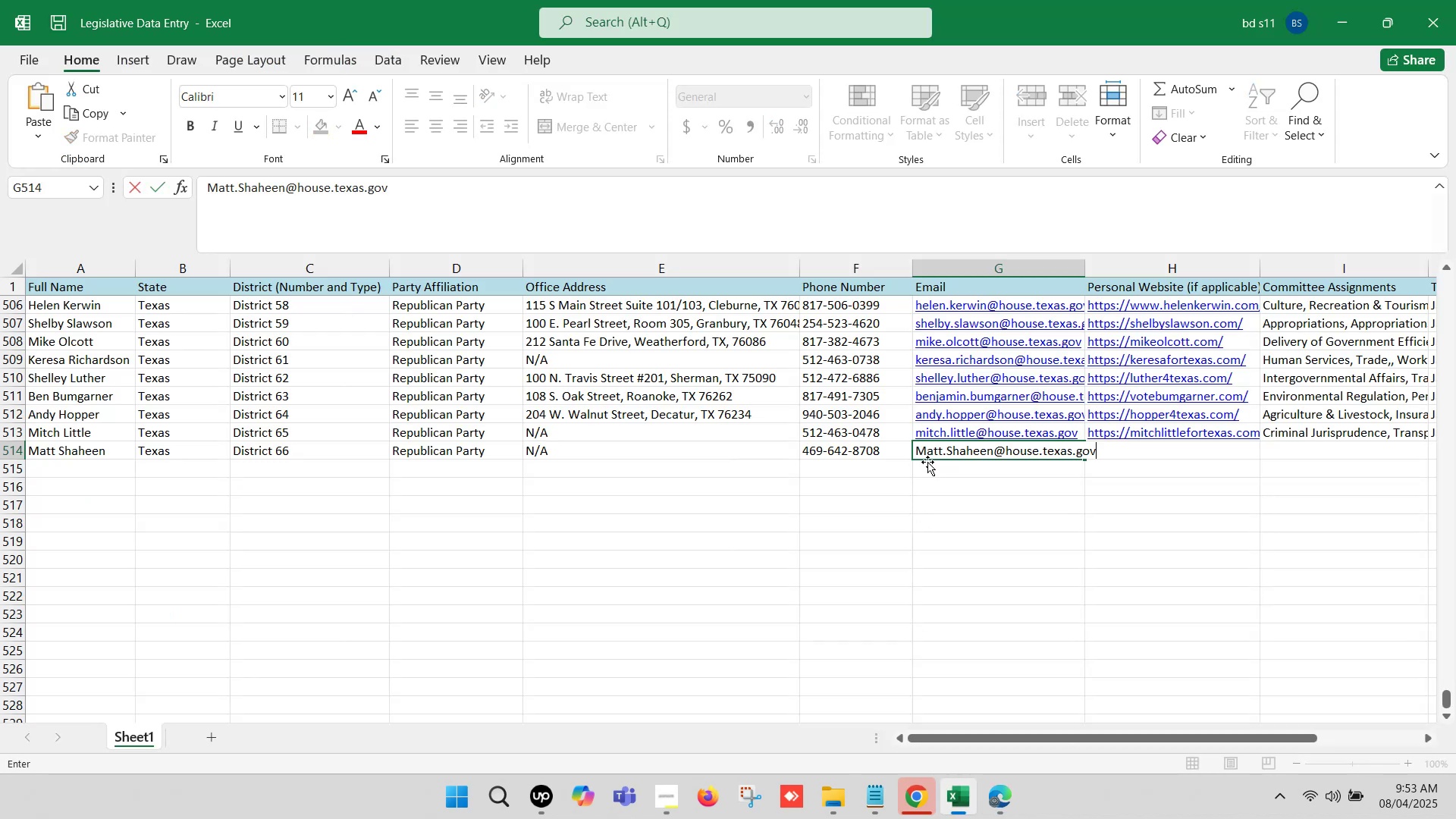 
left_click([927, 456])
 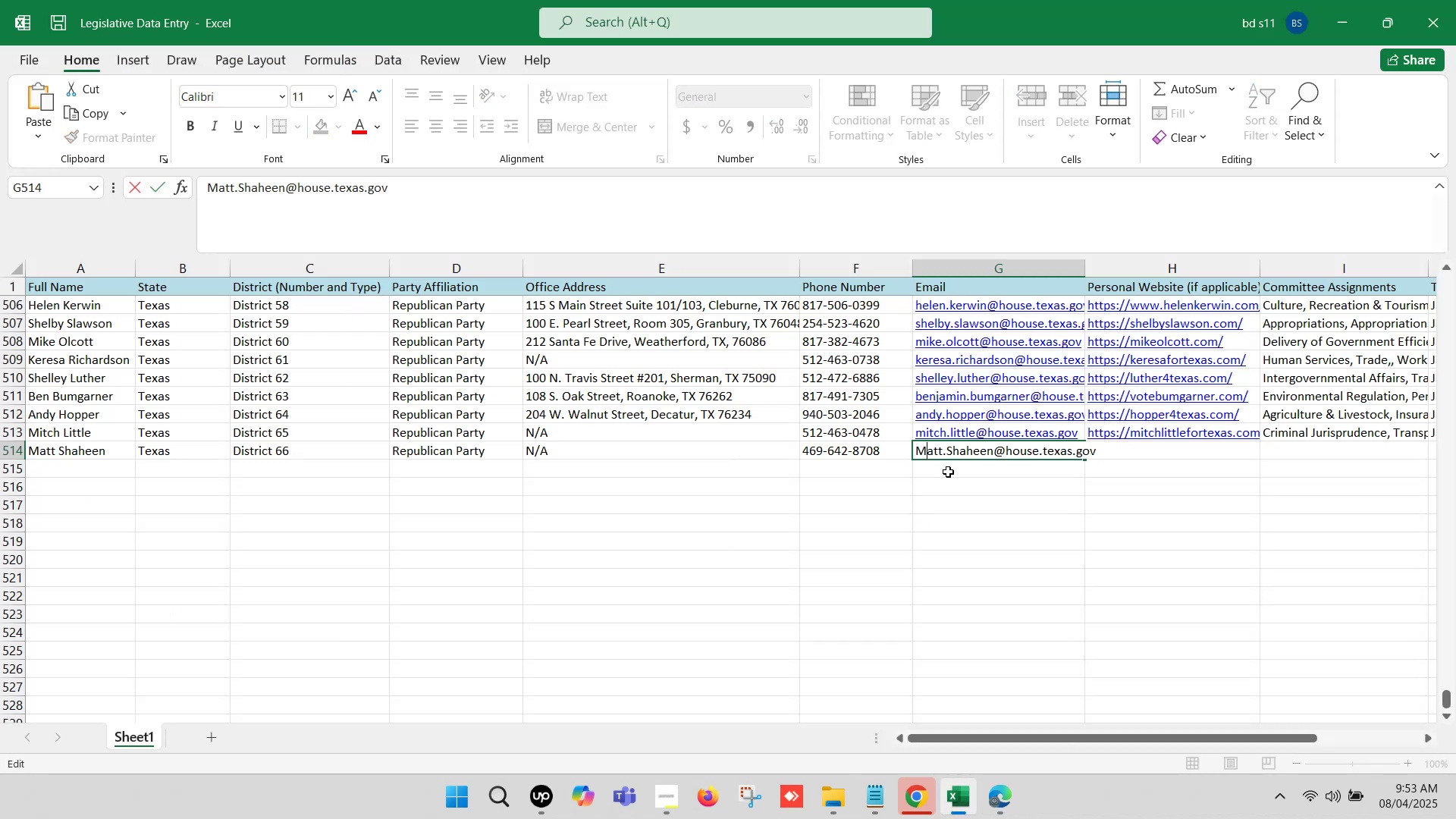 
key(Backspace)
 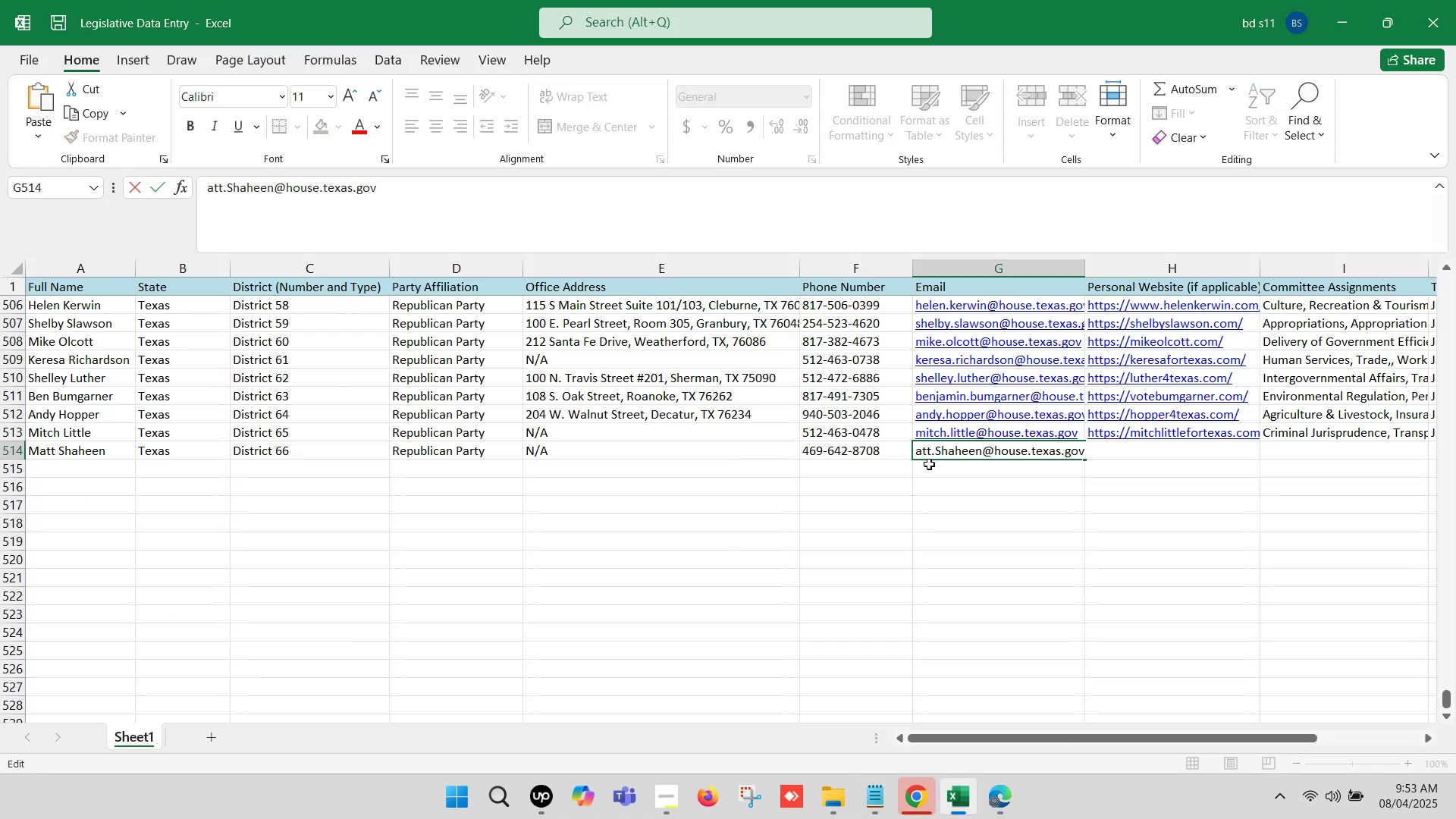 
key(M)
 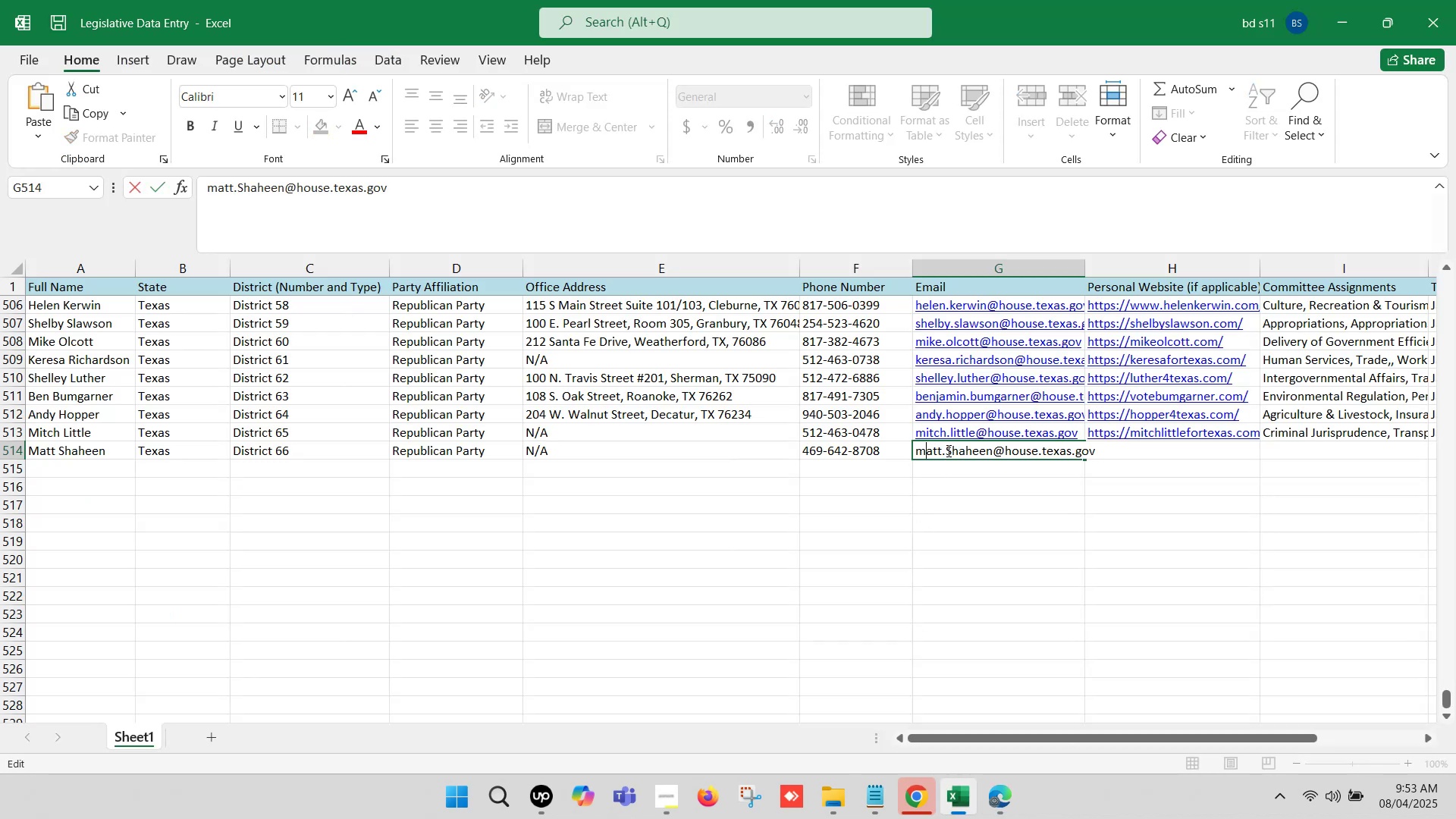 
left_click([949, 447])
 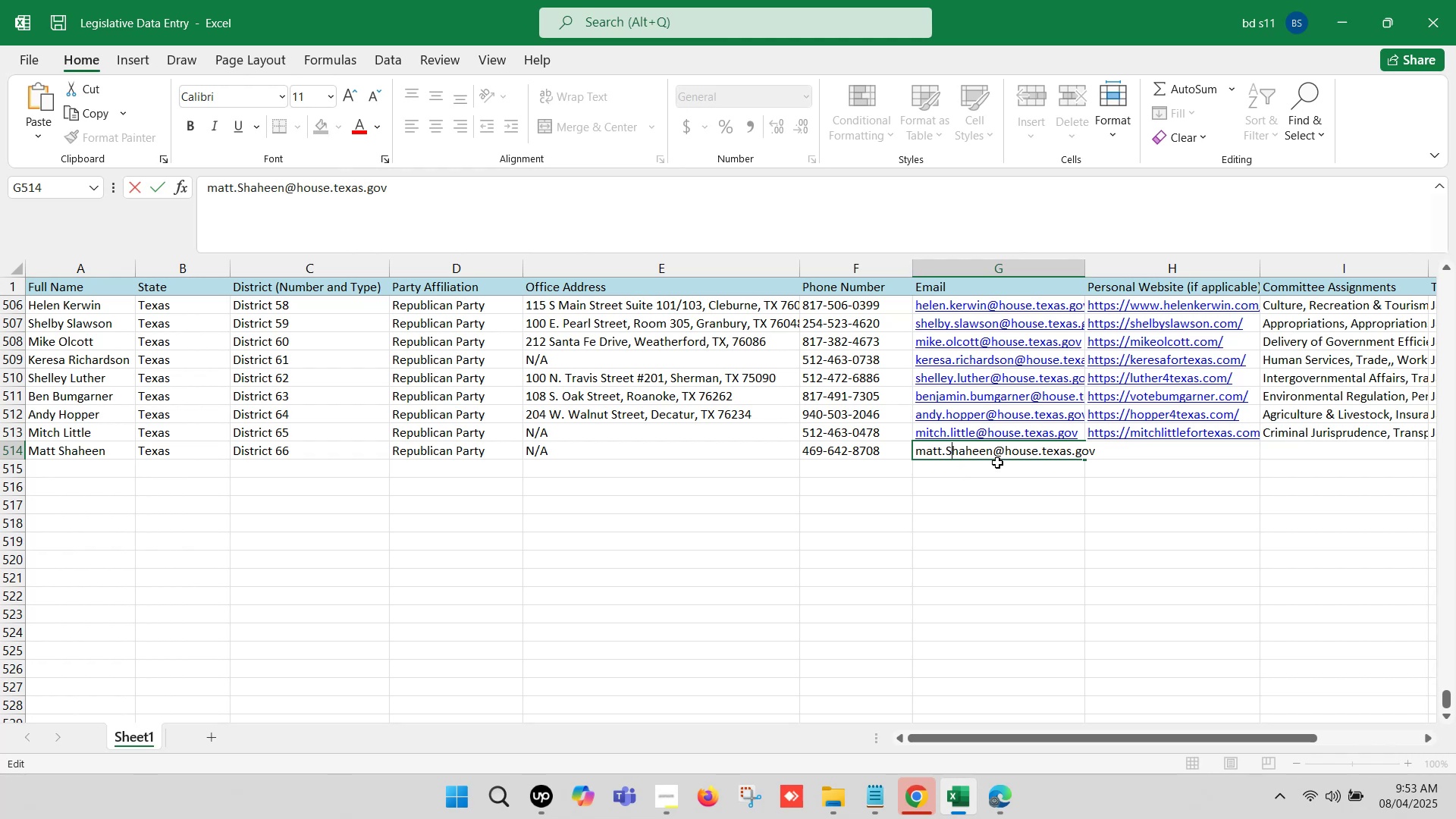 
key(Backspace)
 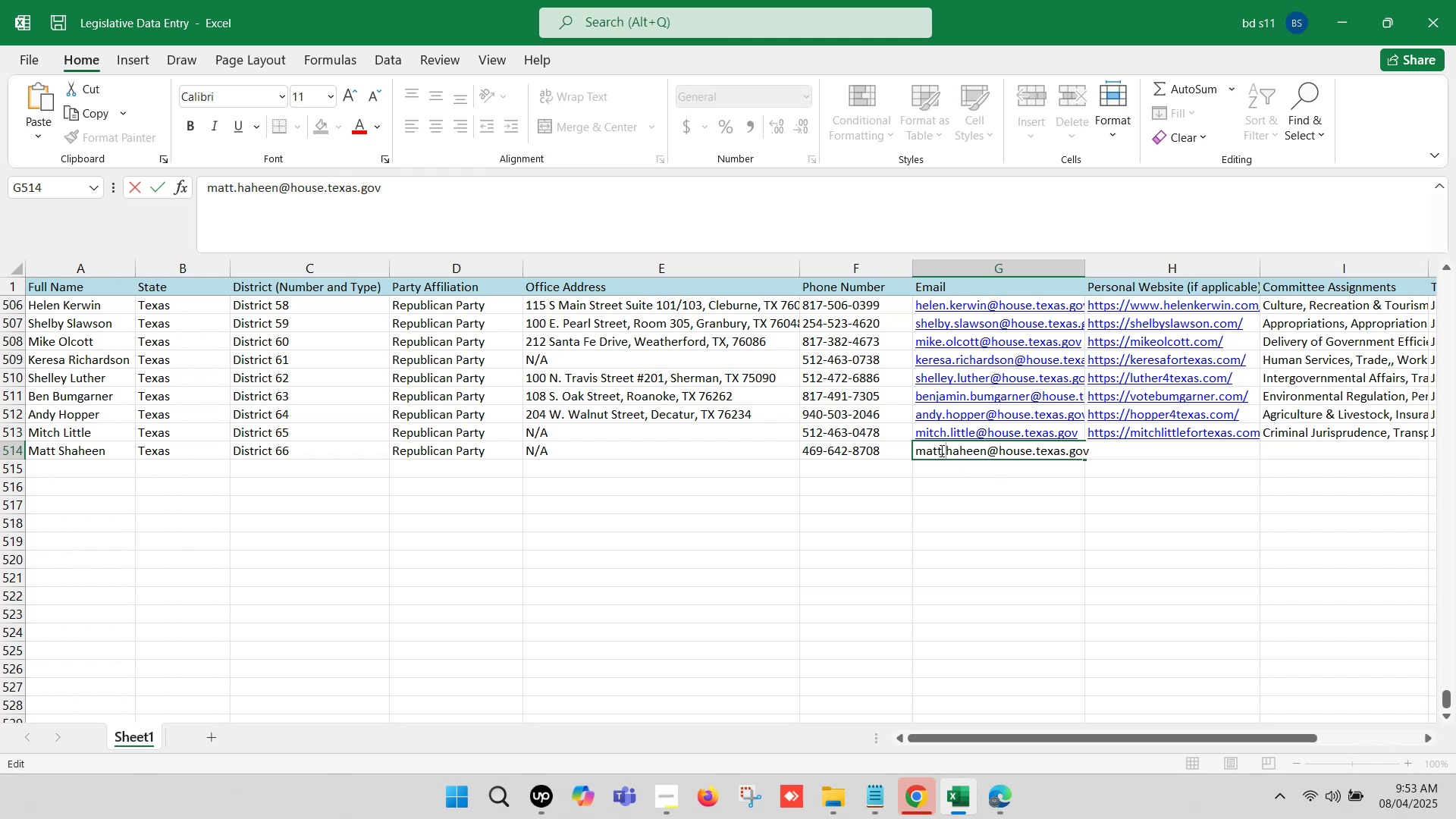 
key(S)
 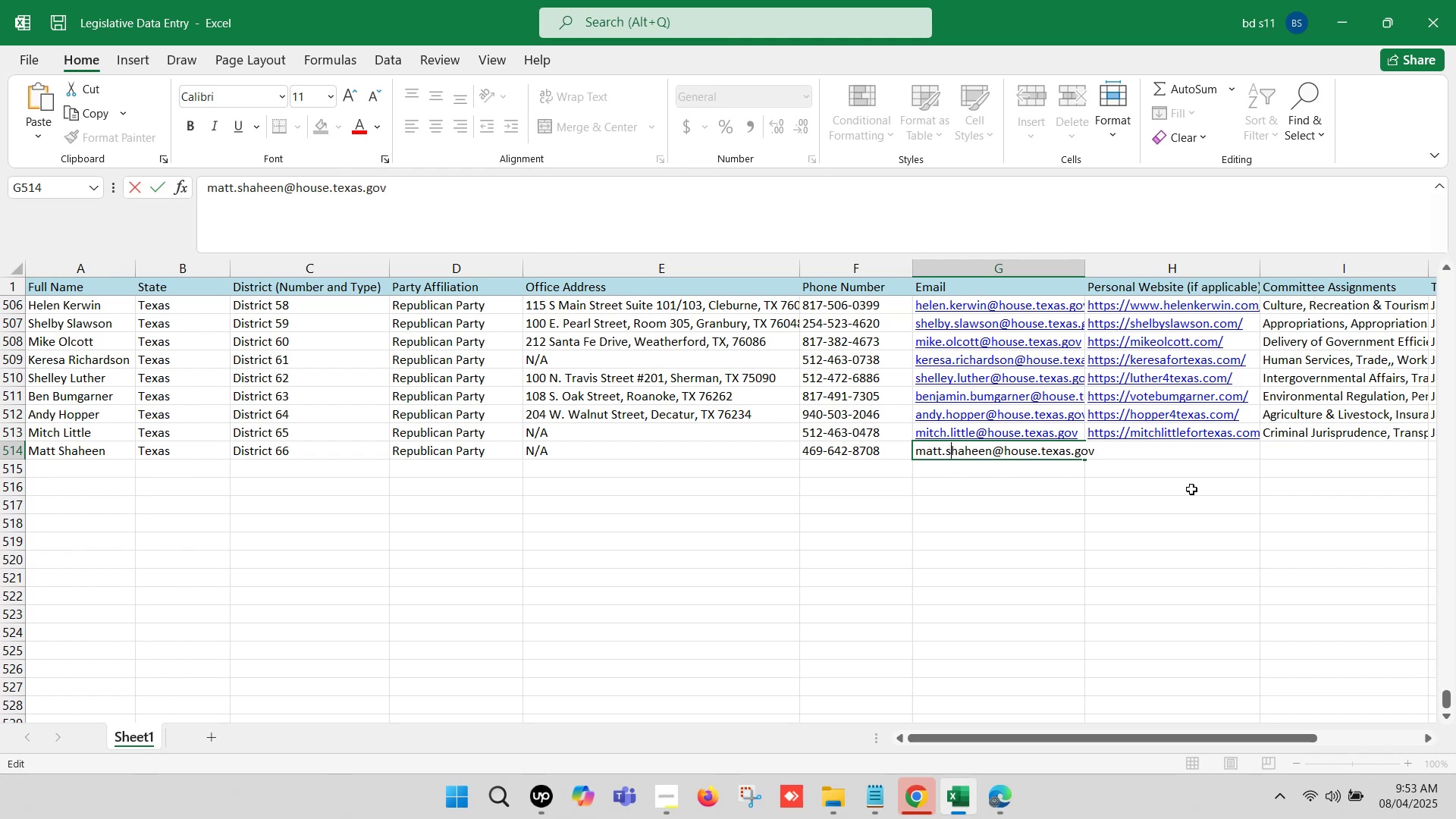 
left_click([1232, 489])
 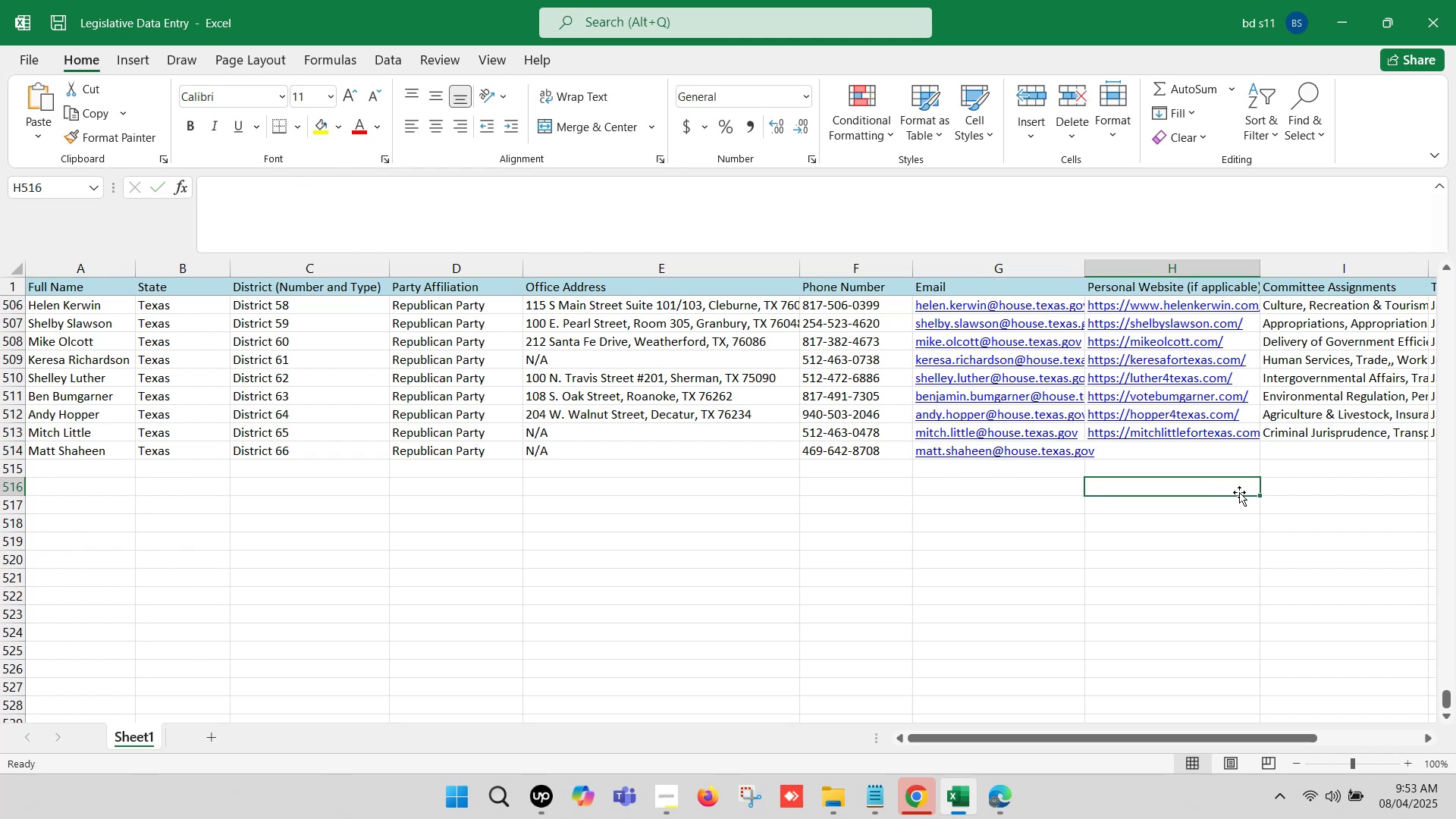 
key(ArrowRight)
 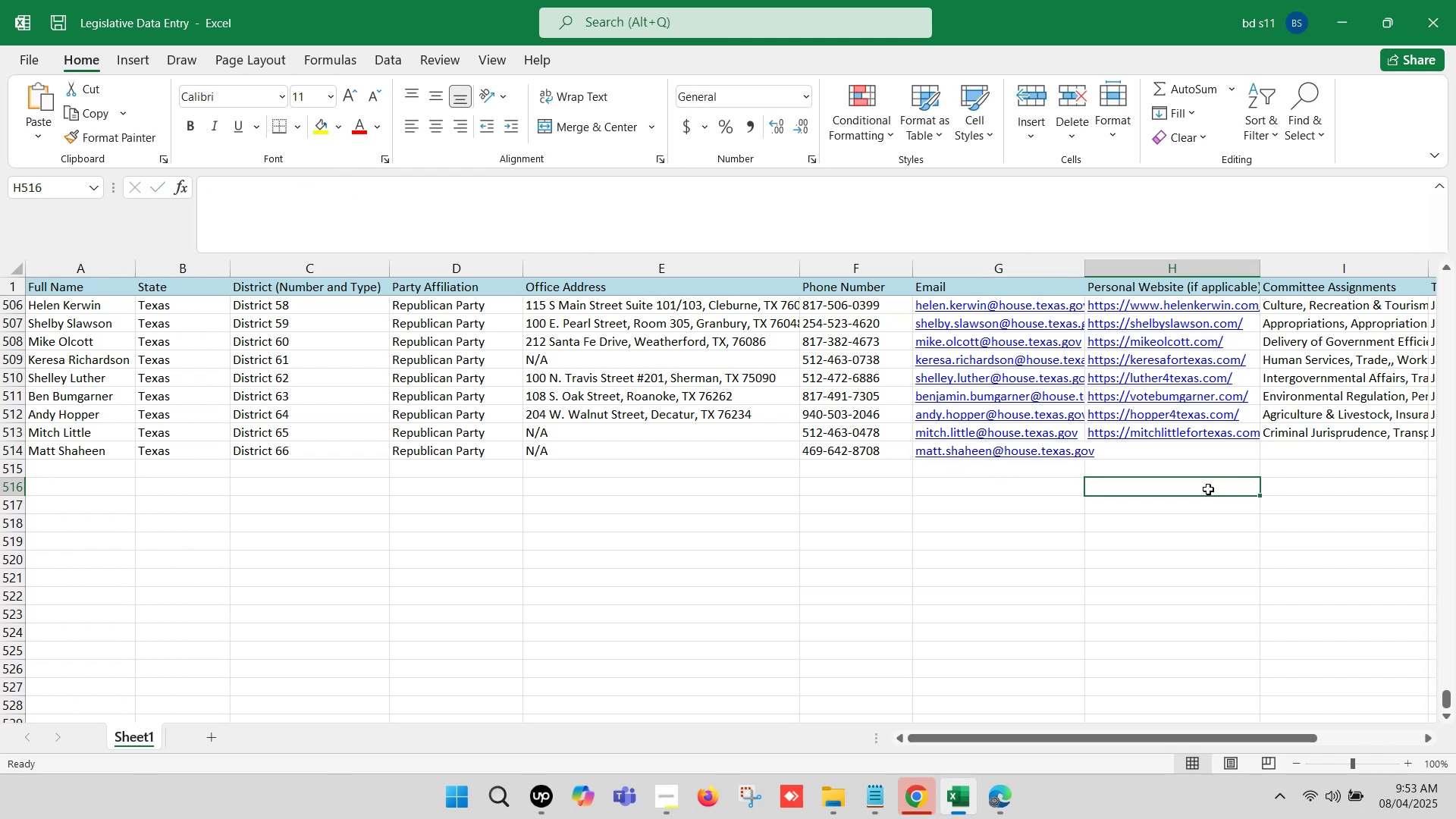 
key(ArrowRight)
 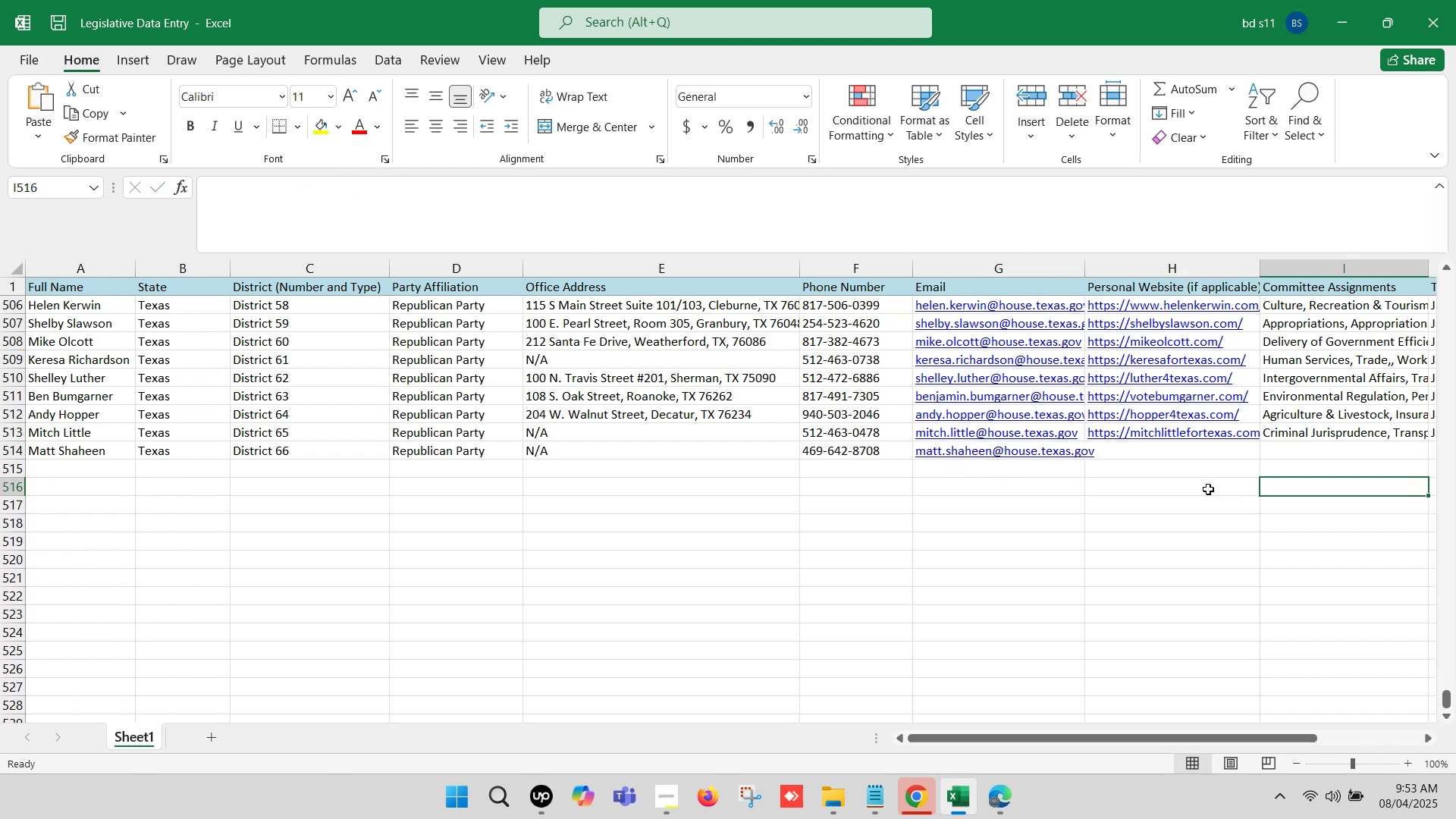 
key(ArrowRight)
 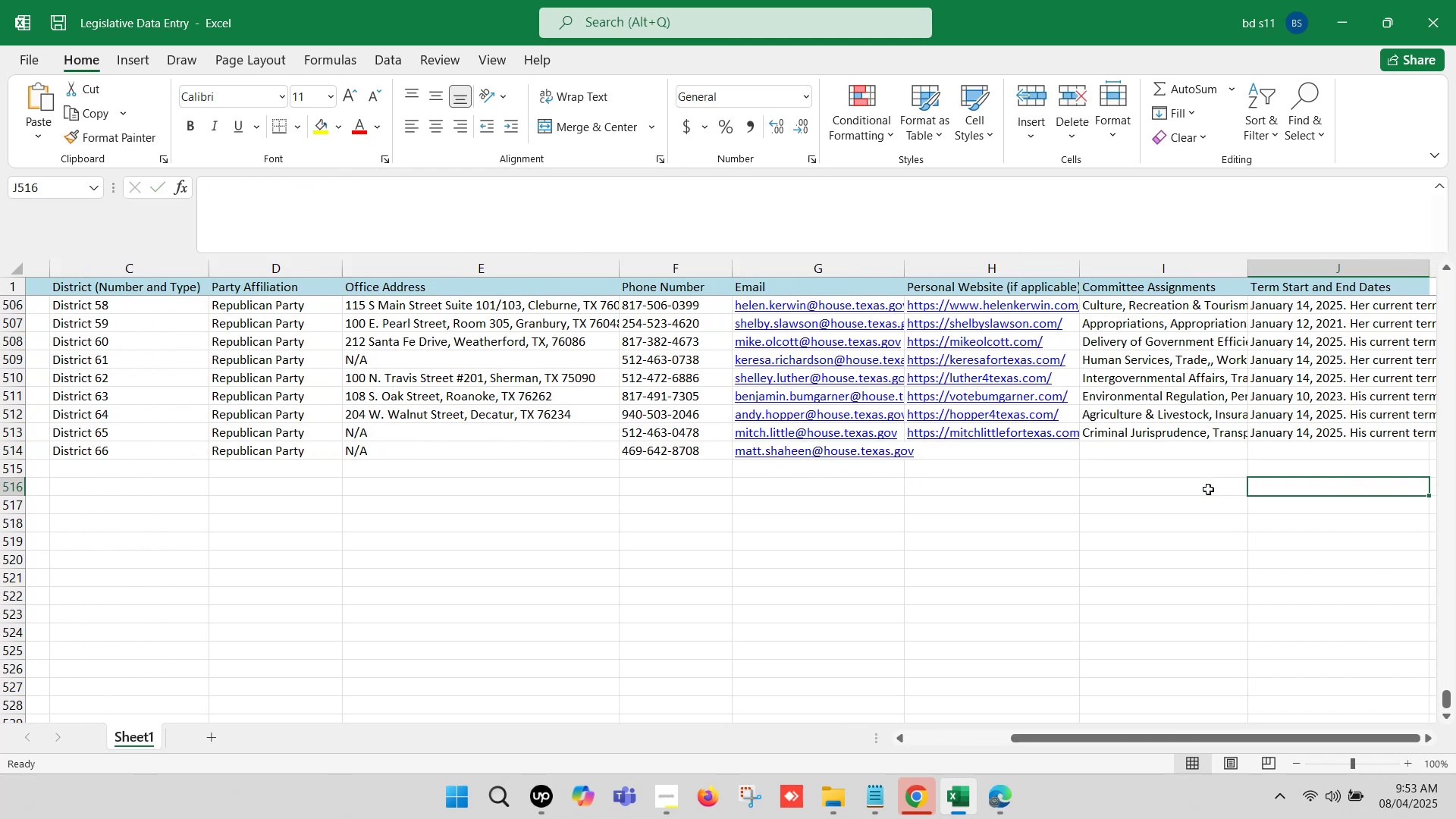 
key(ArrowRight)
 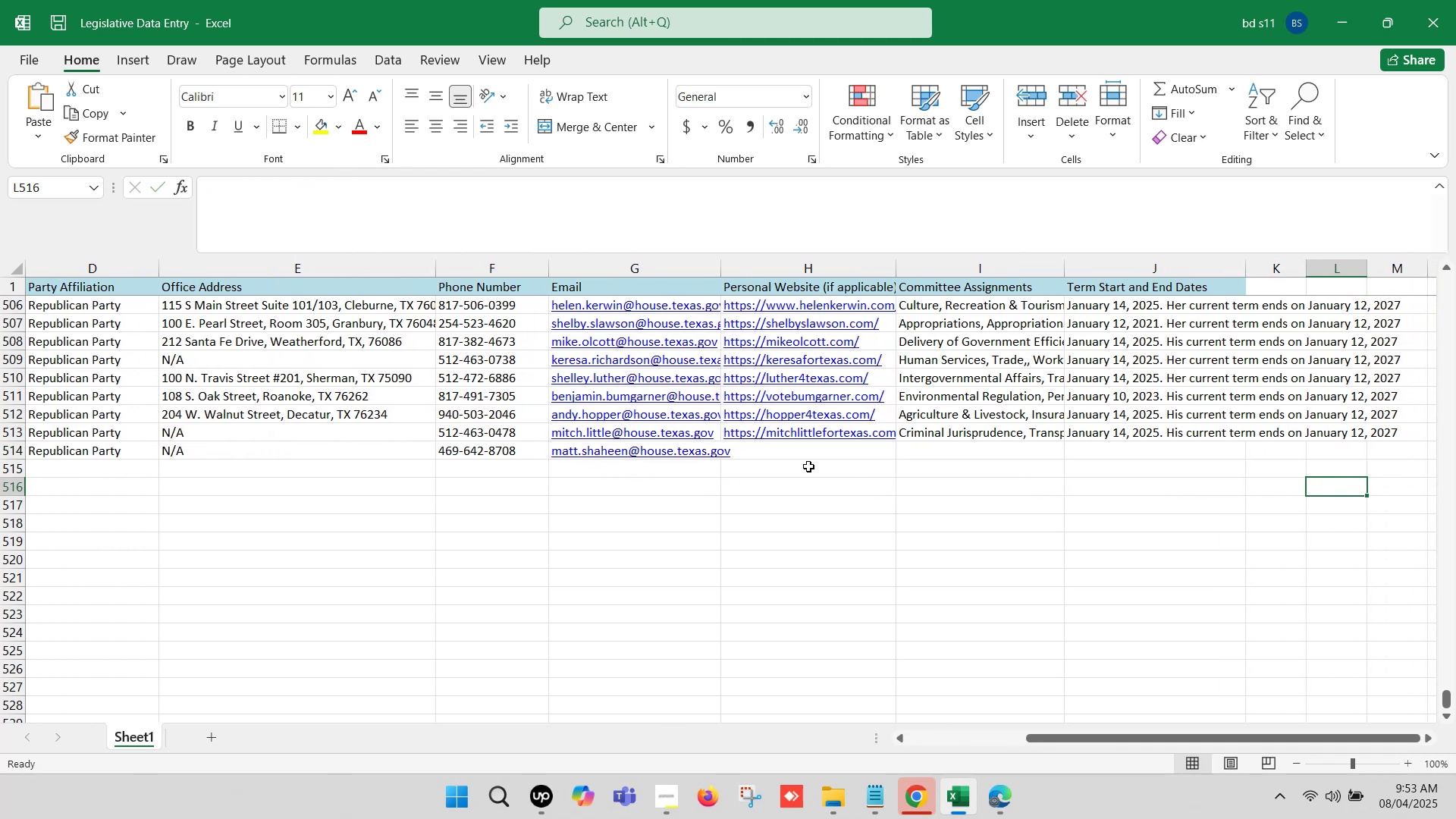 
left_click([798, 456])
 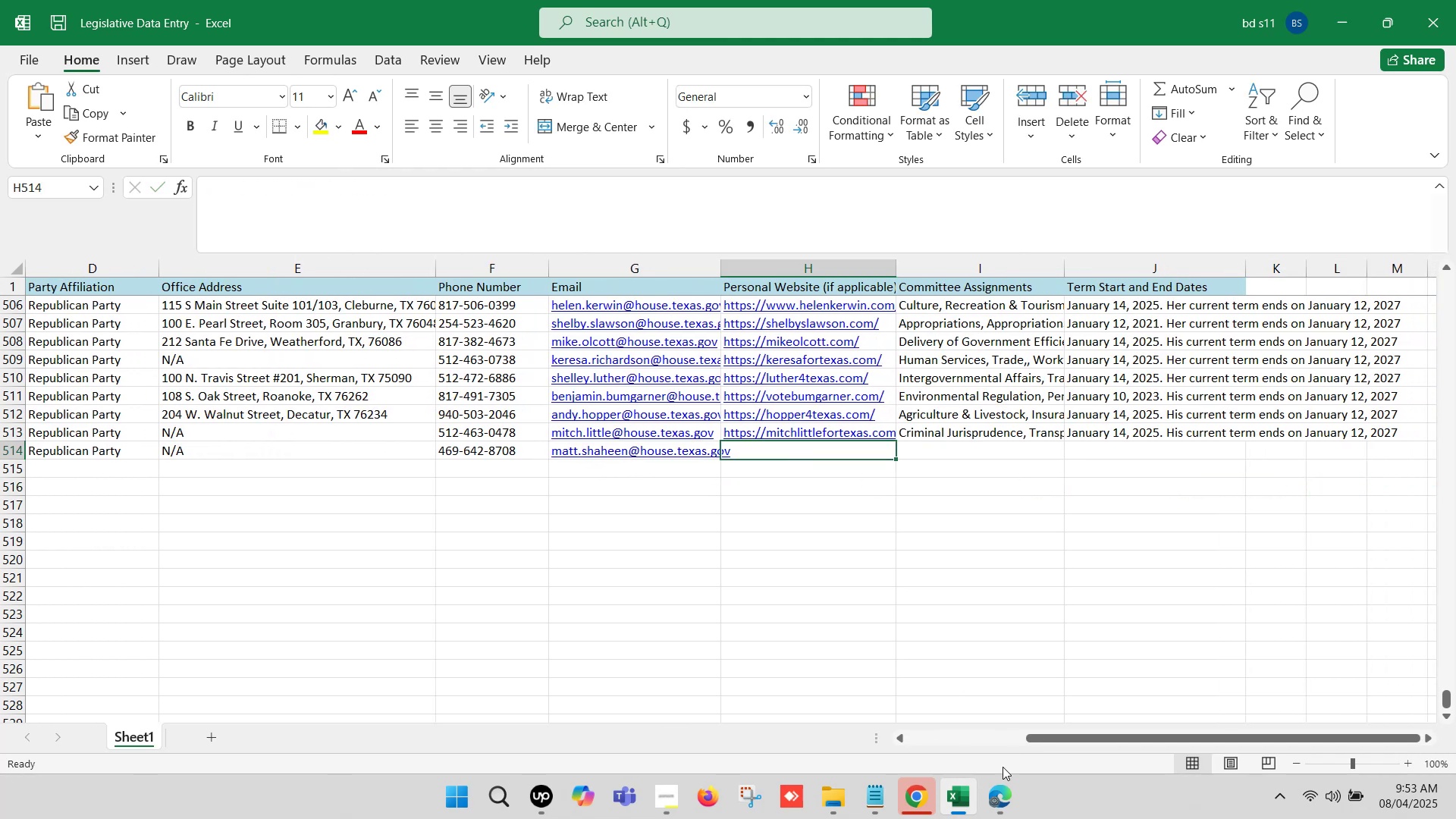 
left_click([999, 787])
 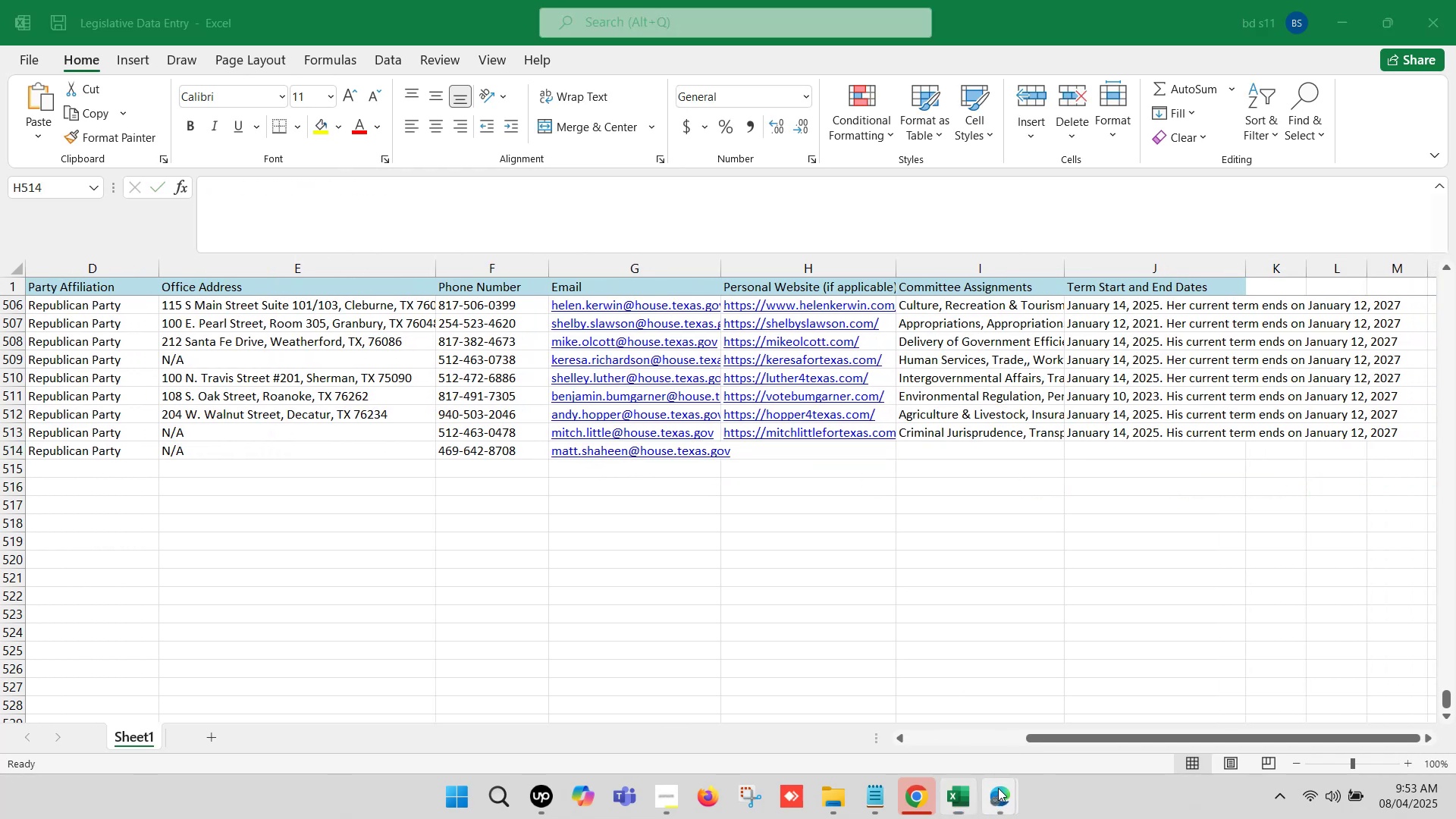 
left_click([902, 695])
 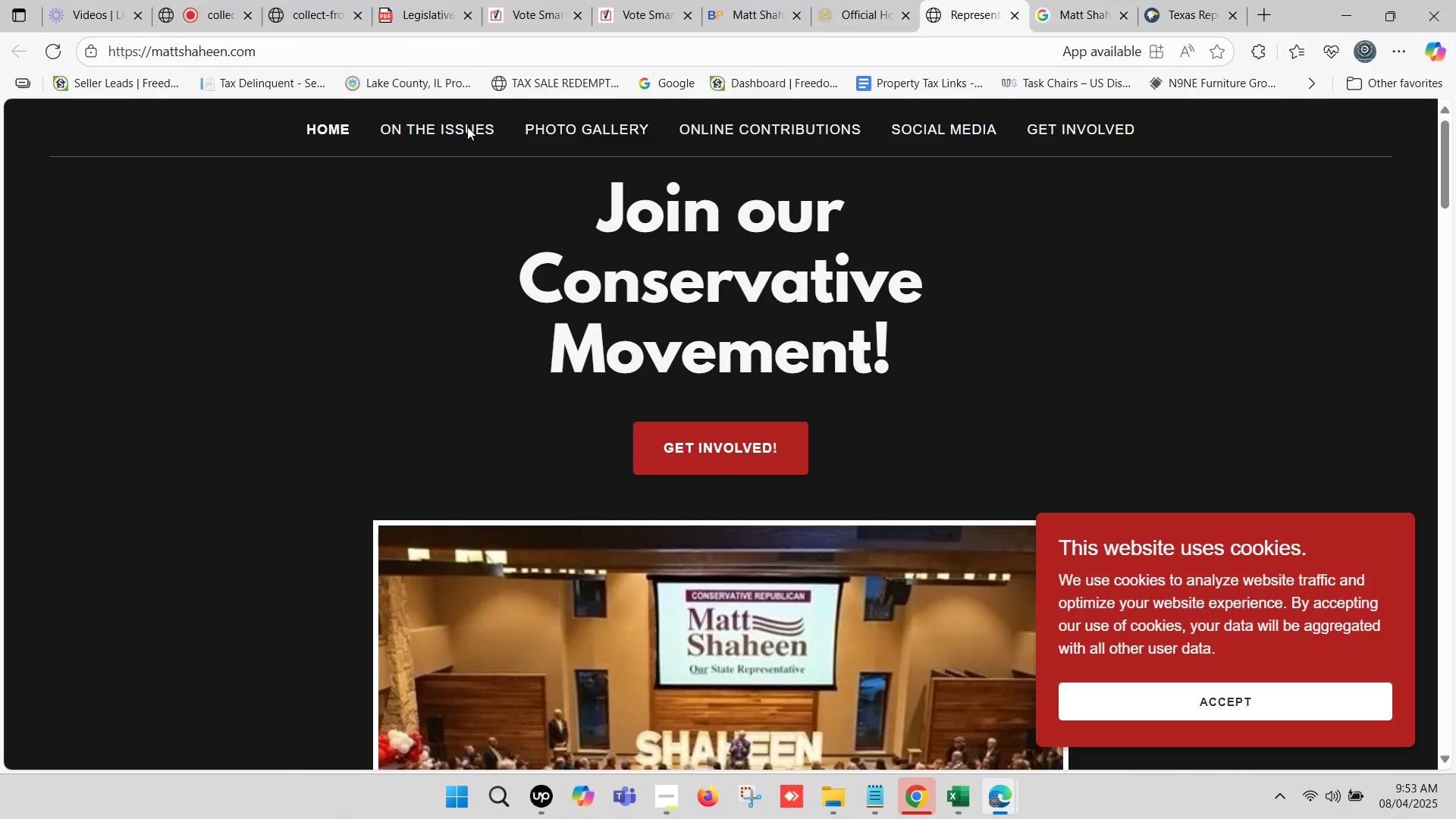 
left_click([271, 46])
 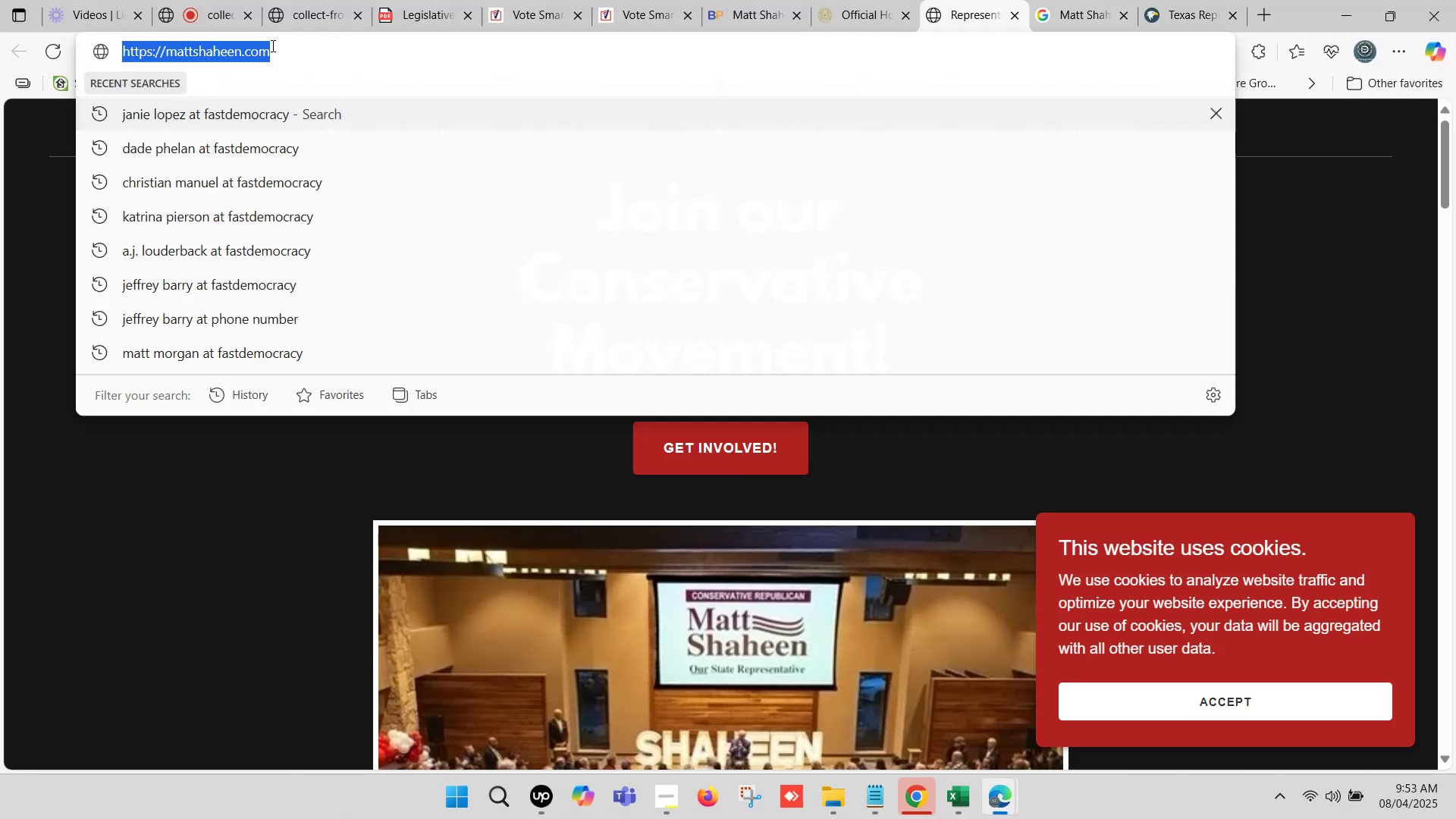 
key(Control+C)
 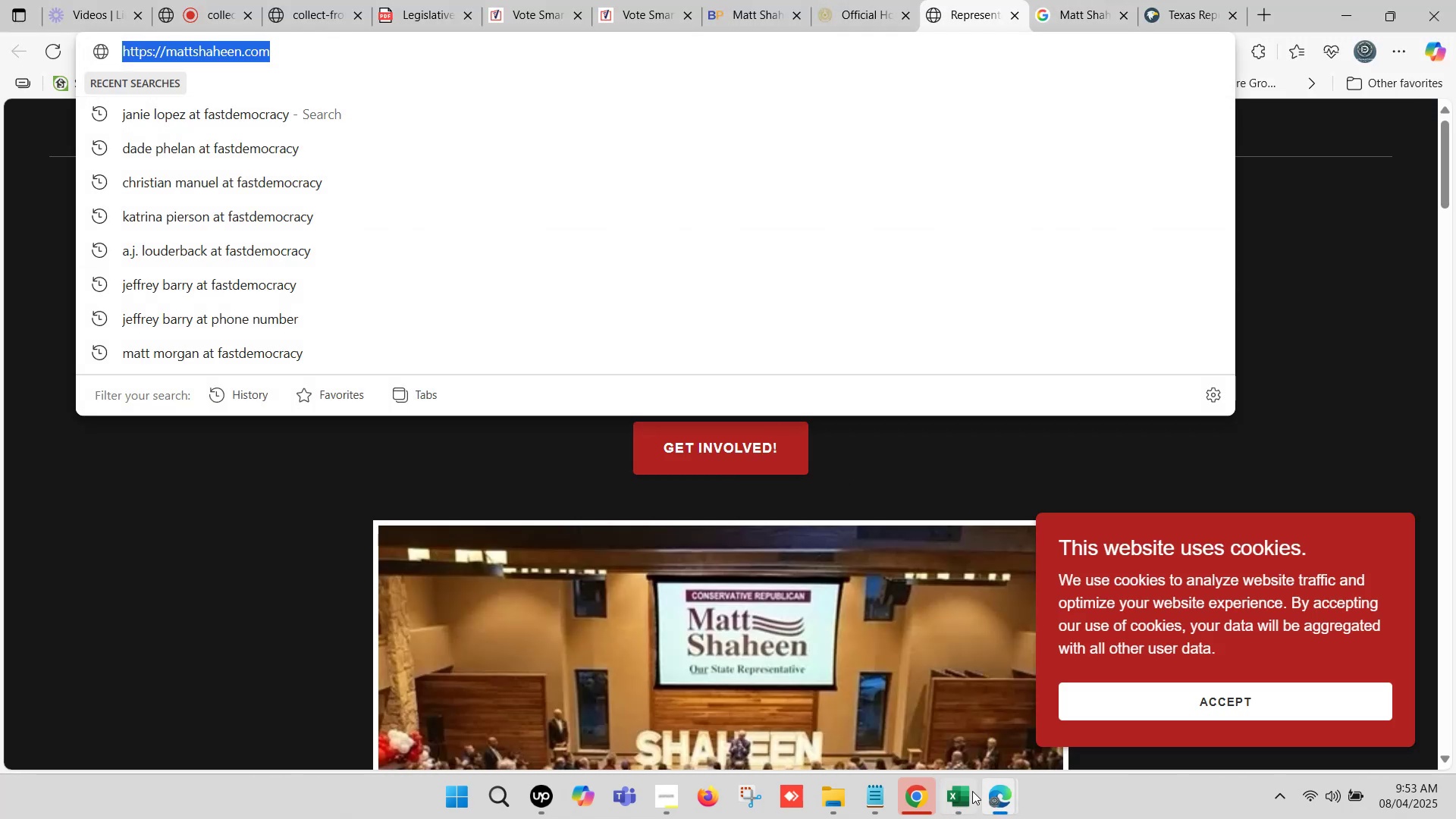 
left_click([947, 802])
 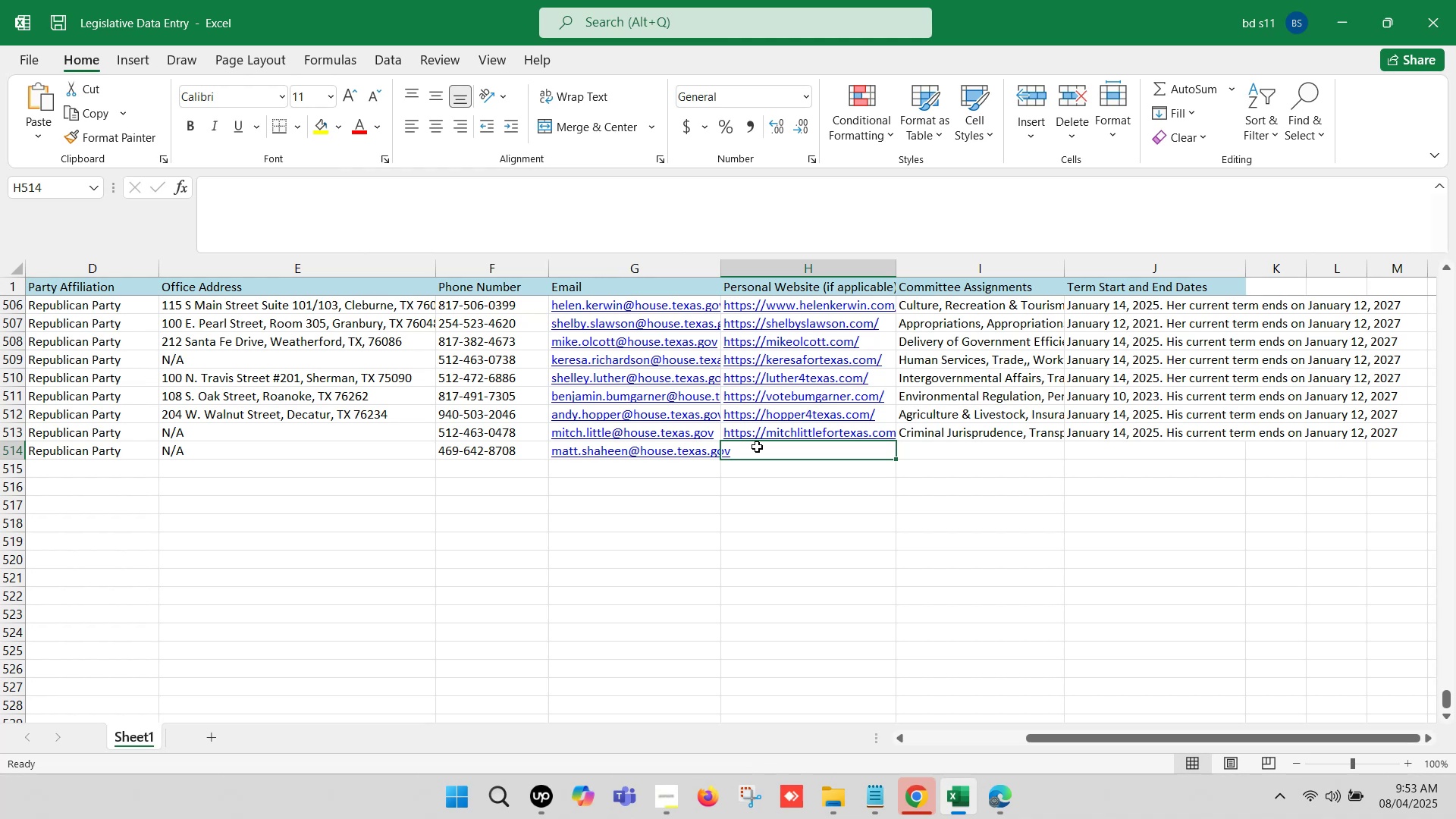 
double_click([757, 447])
 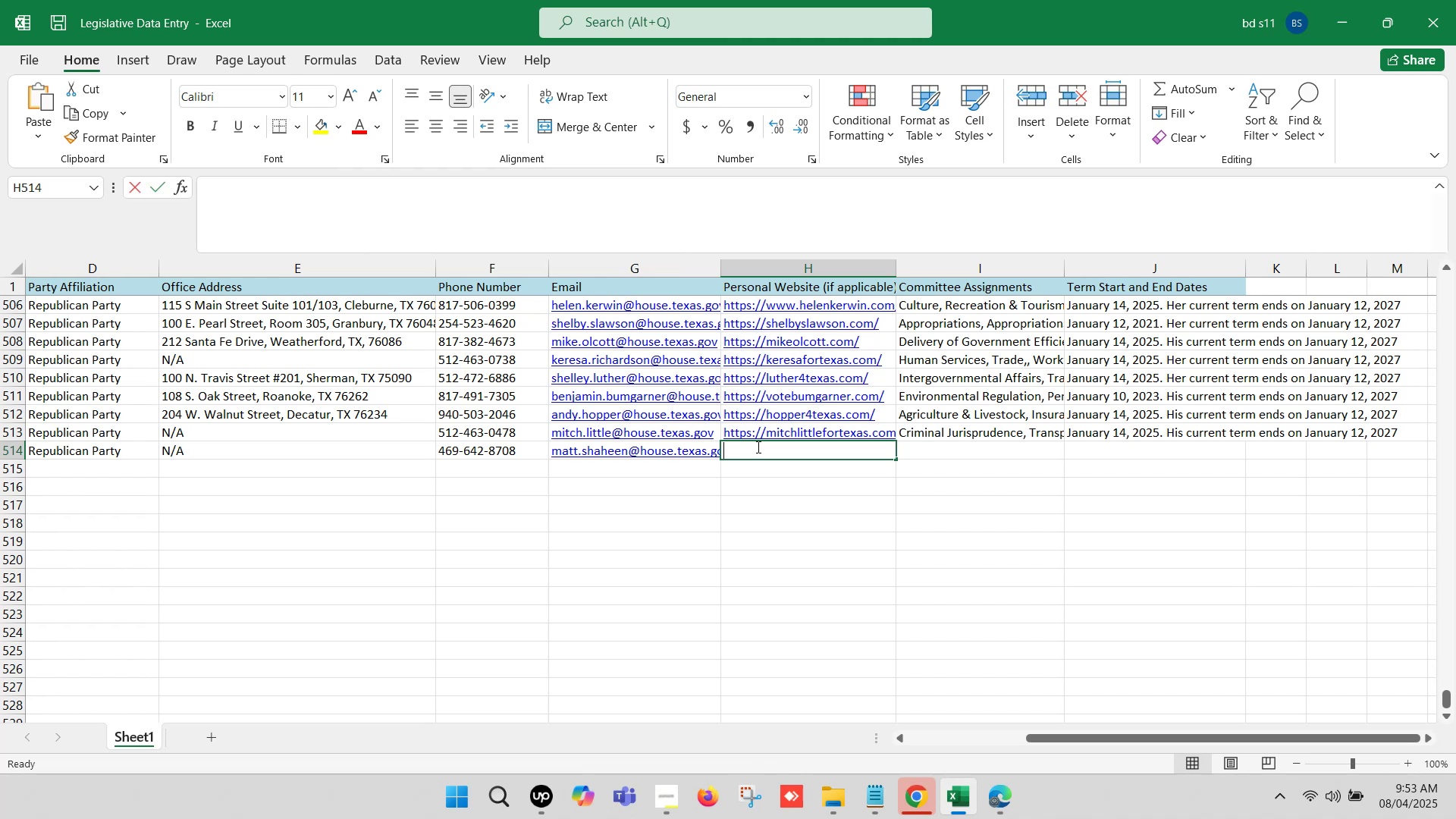 
key(Control+V)
 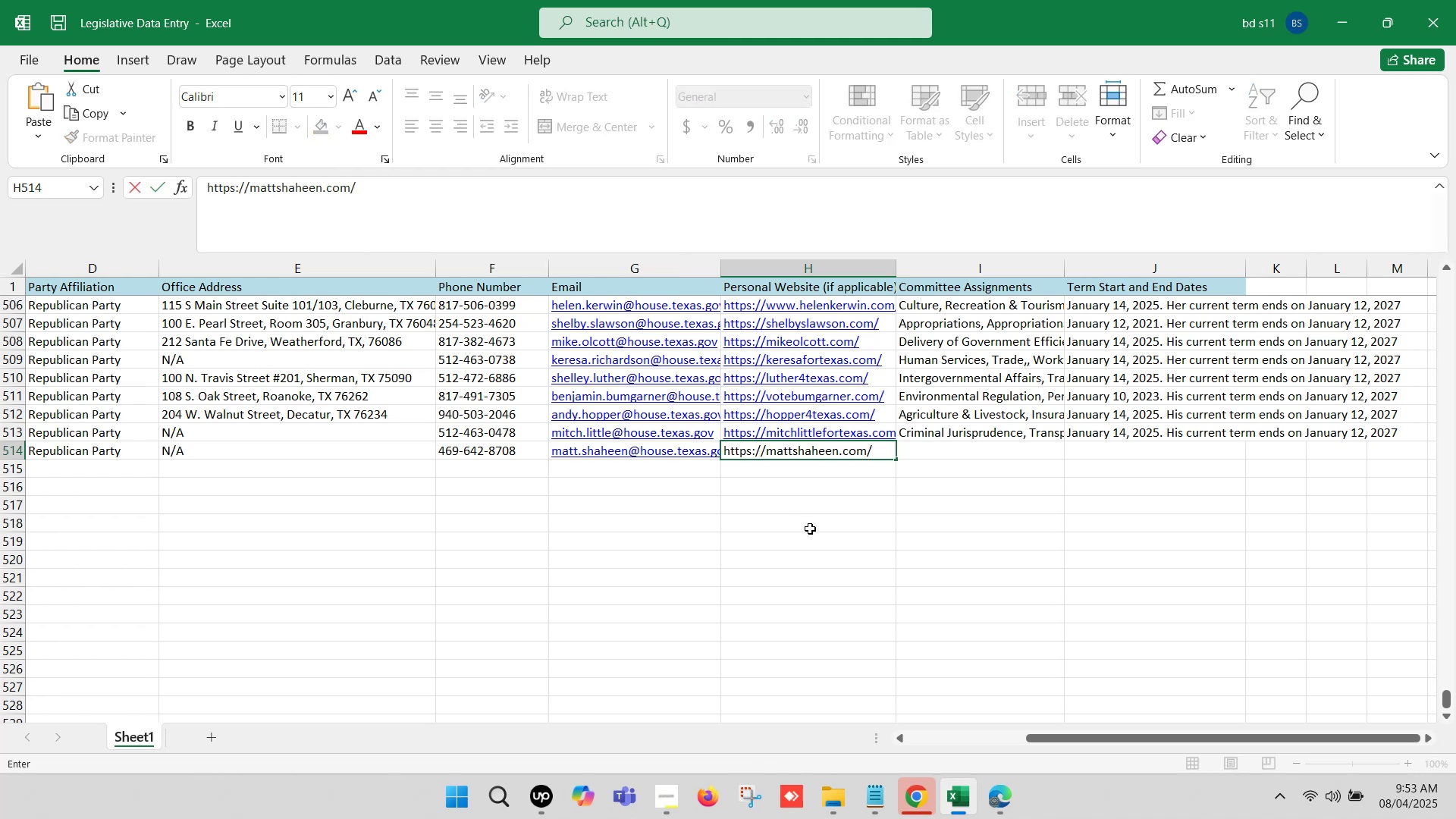 
left_click([810, 529])
 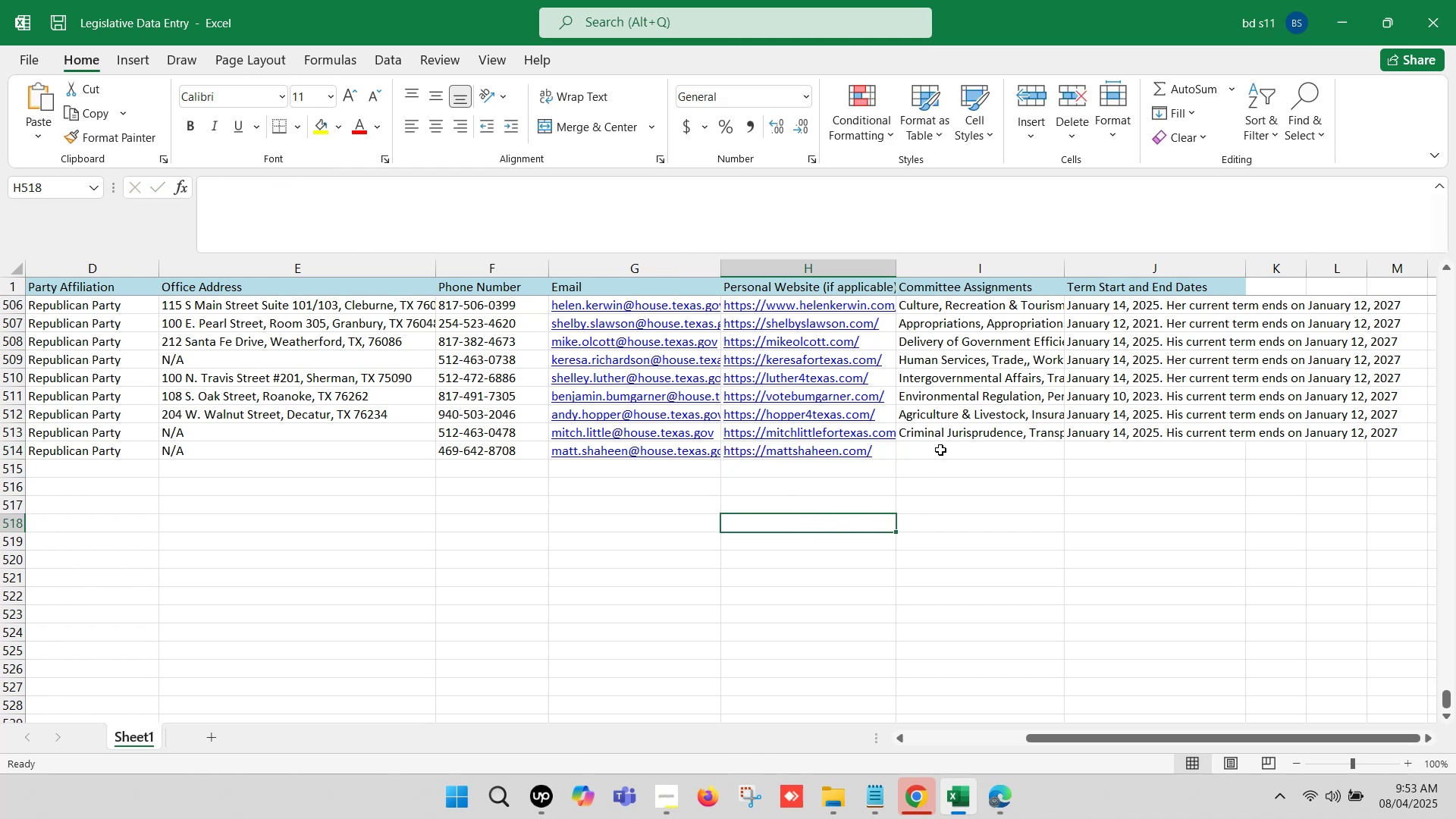 
left_click([1005, 782])
 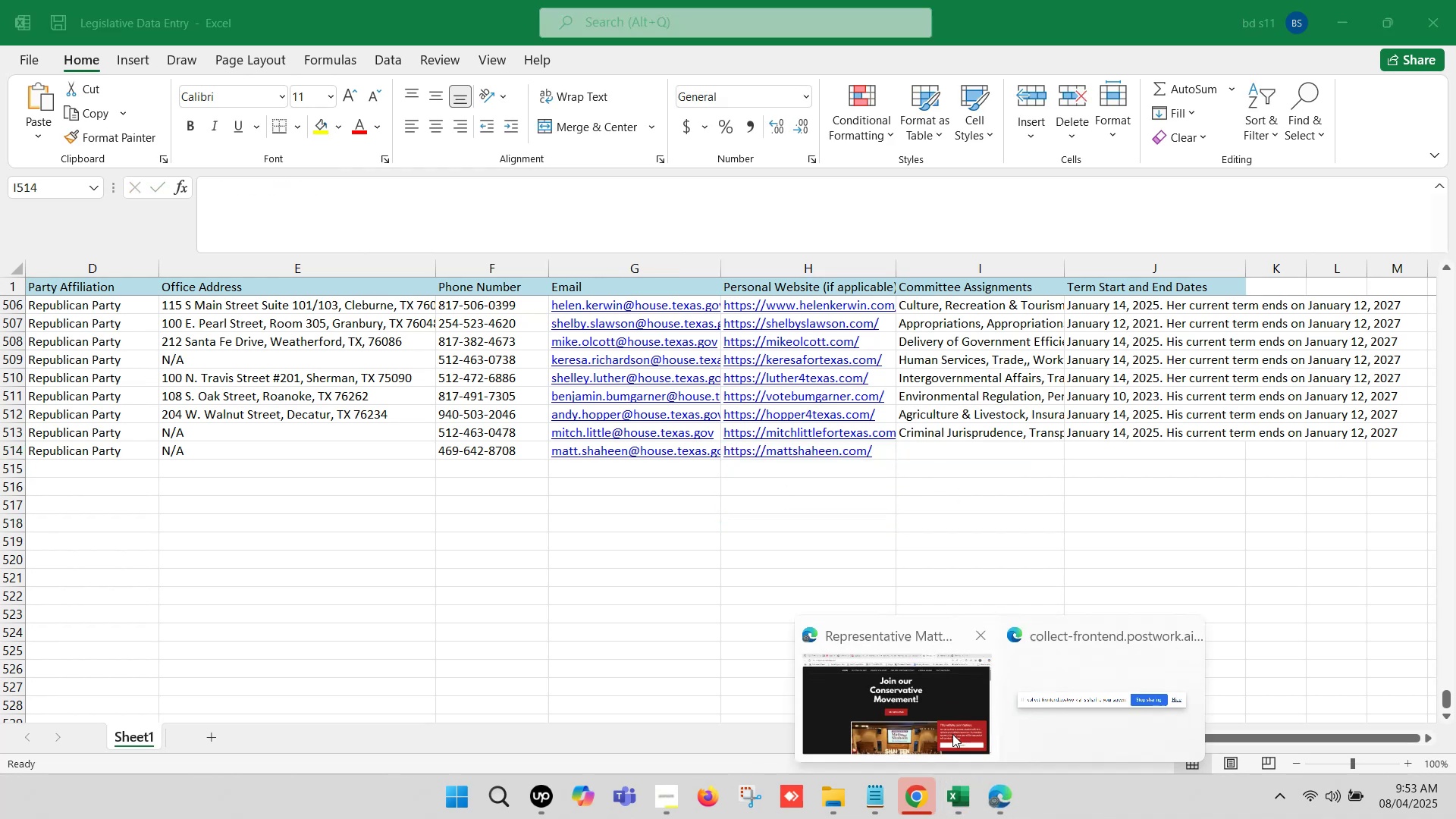 
left_click([902, 701])
 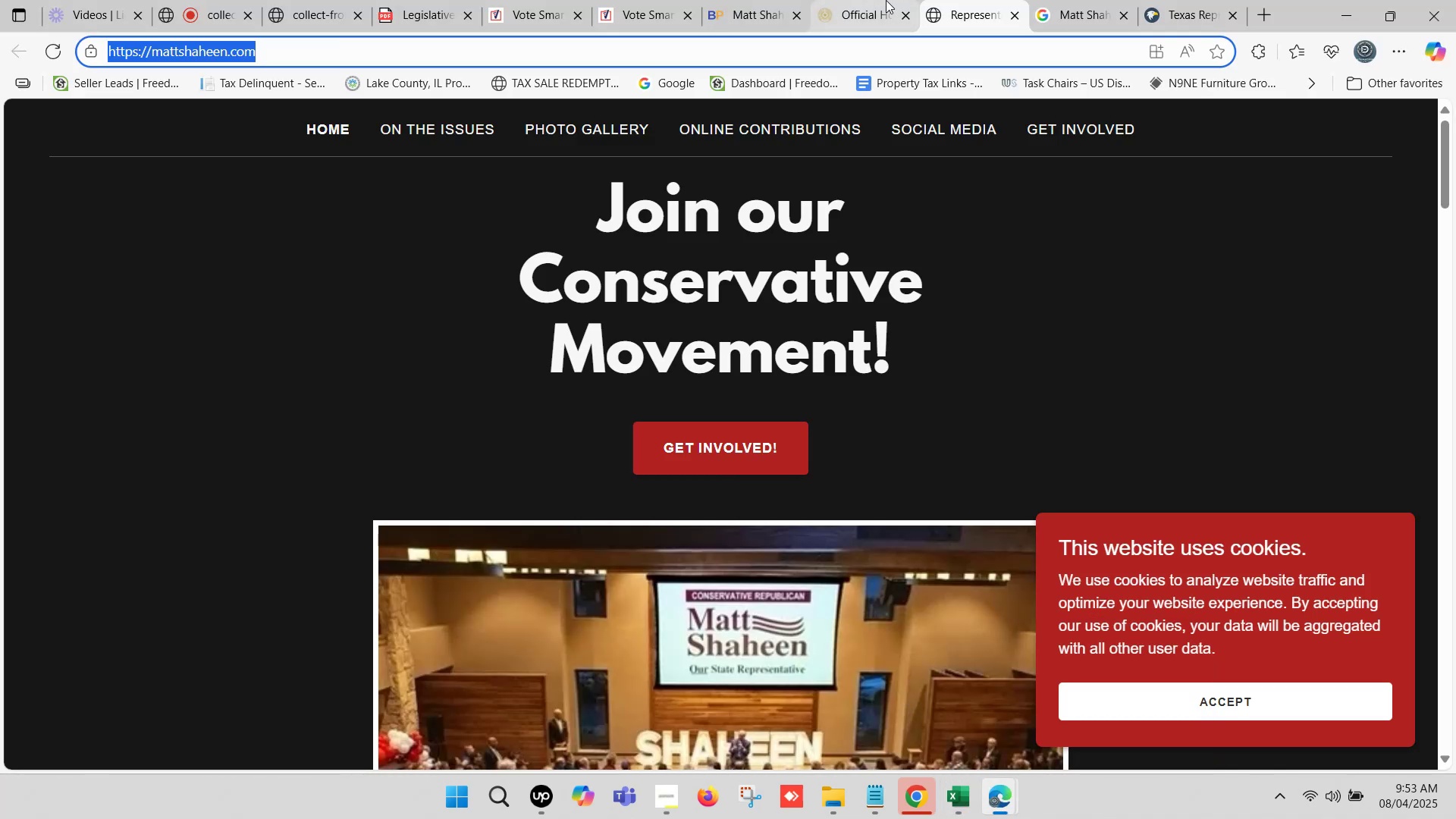 
left_click([839, 0])
 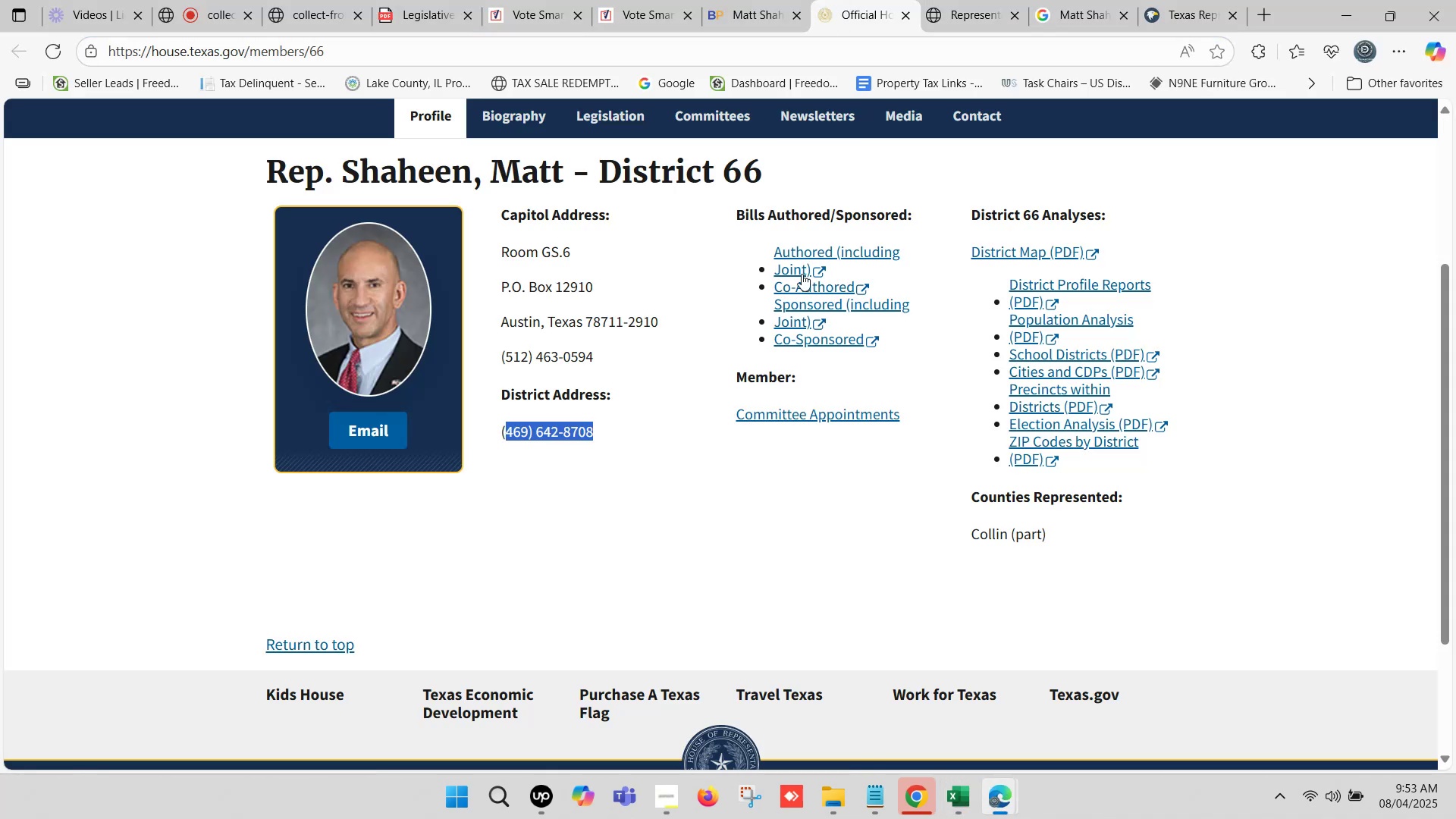 
scroll: coordinate [671, 274], scroll_direction: up, amount: 1.0
 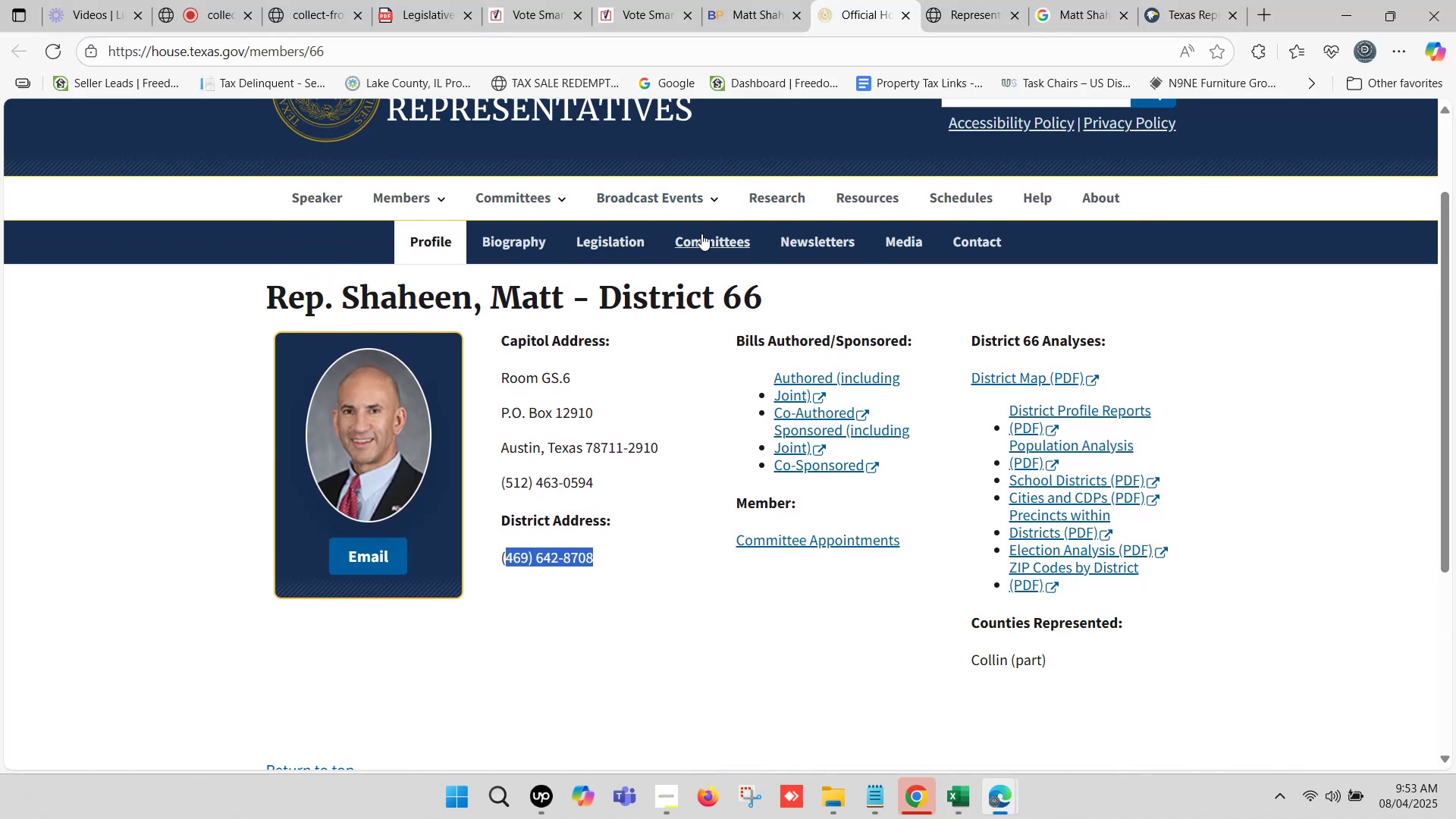 
left_click([704, 236])
 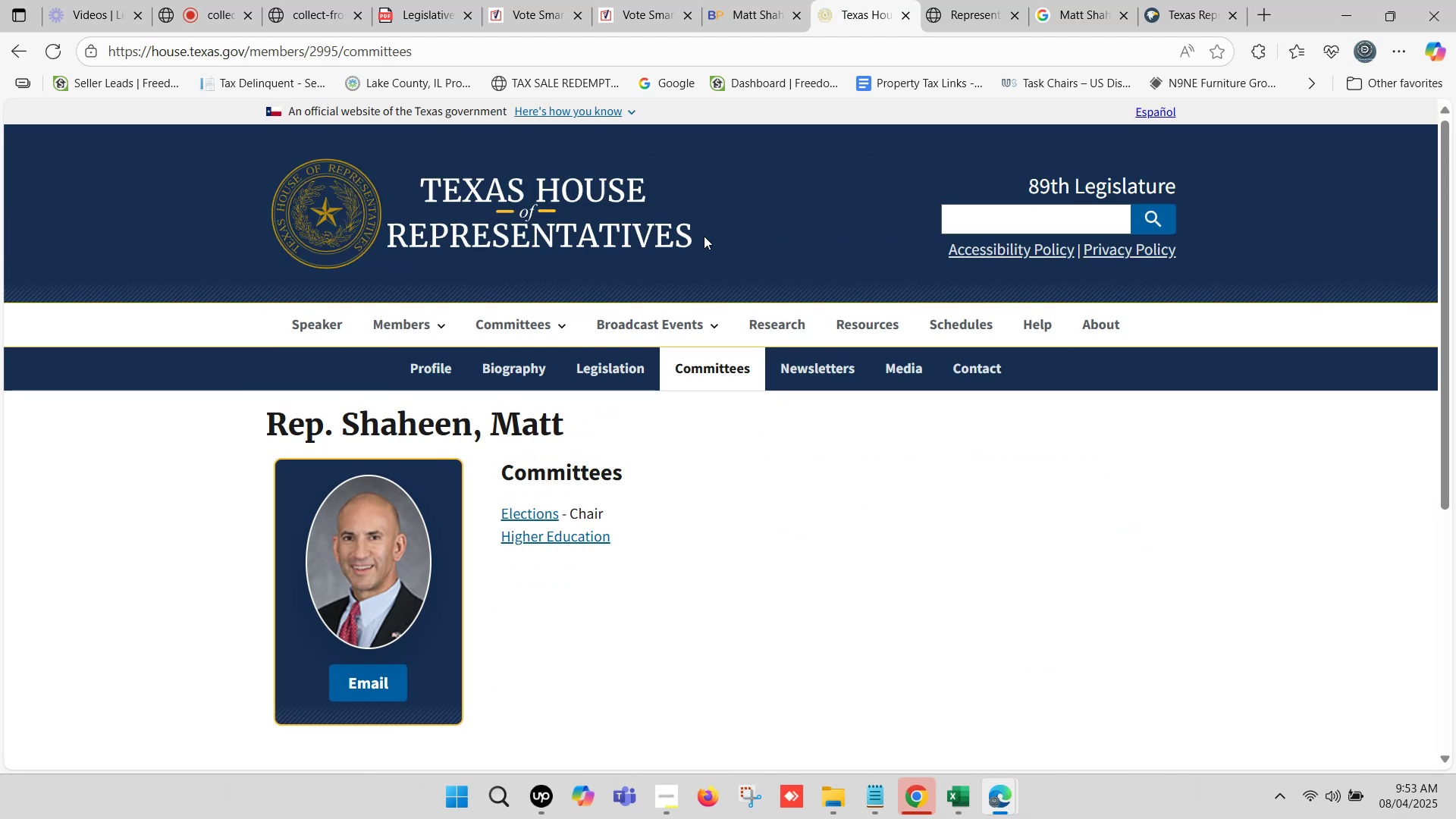 
left_click_drag(start_coordinate=[642, 538], to_coordinate=[504, 518])
 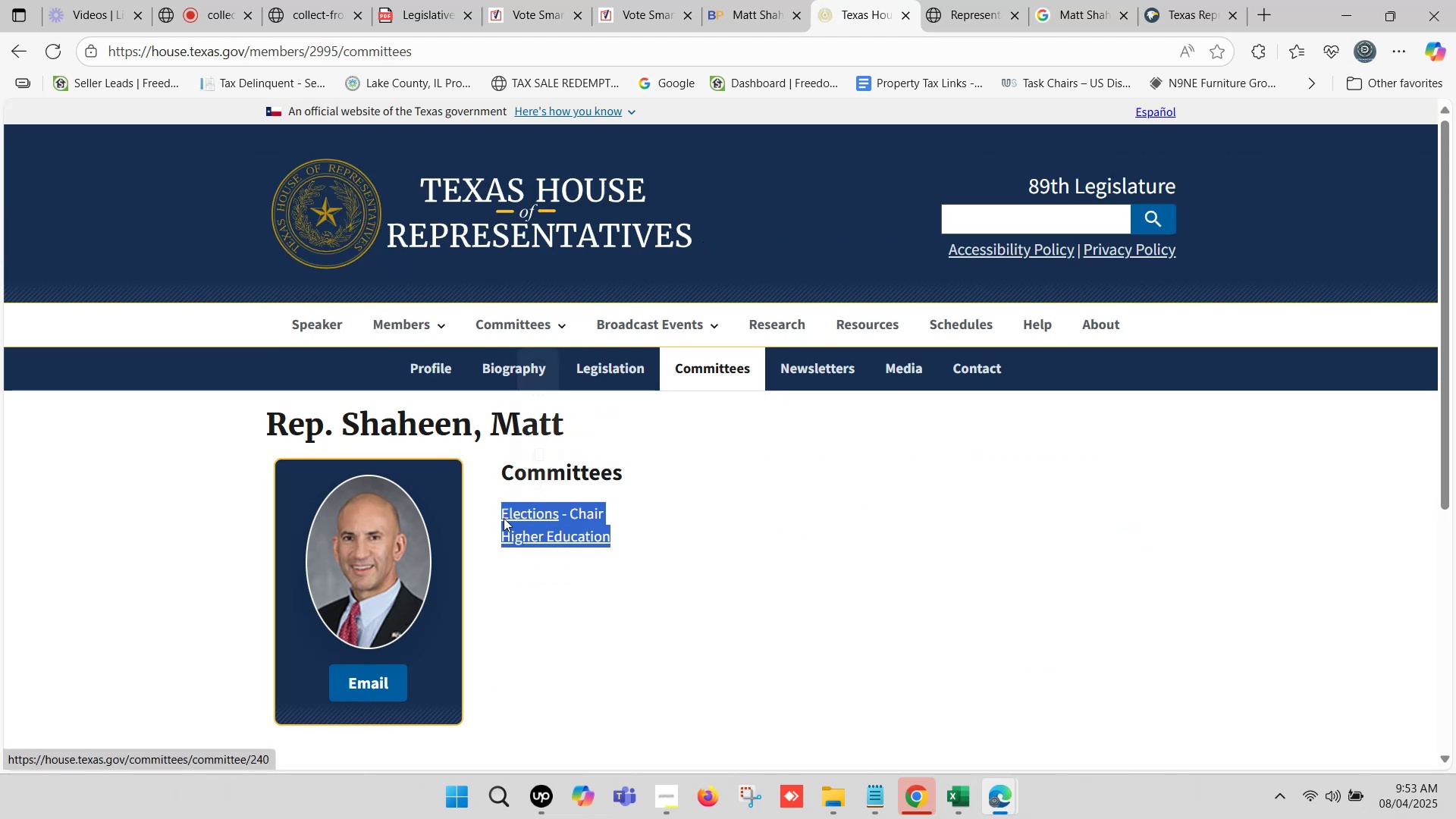 
key(Control+C)
 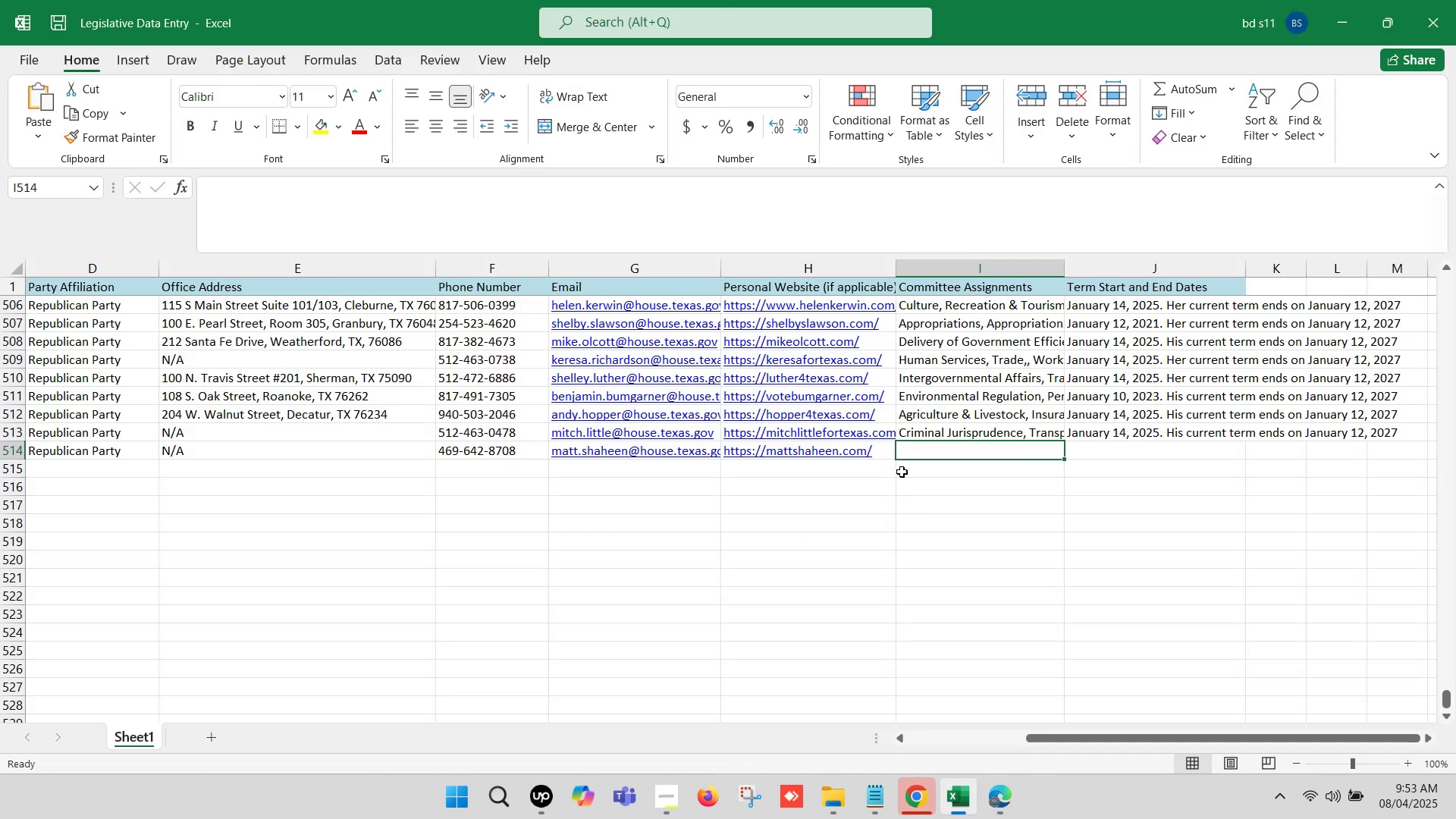 
double_click([916, 447])
 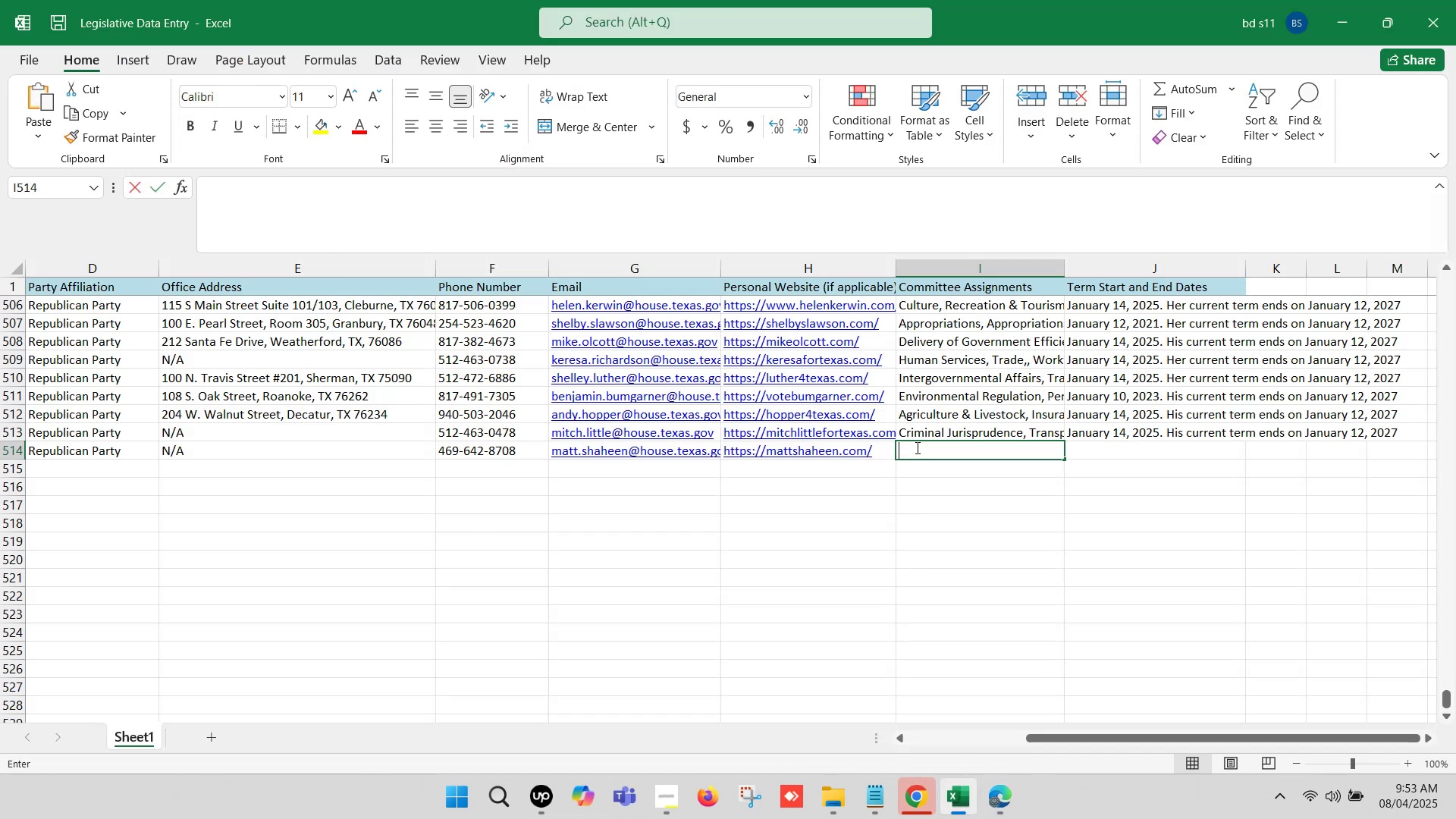 
key(Control+V)
 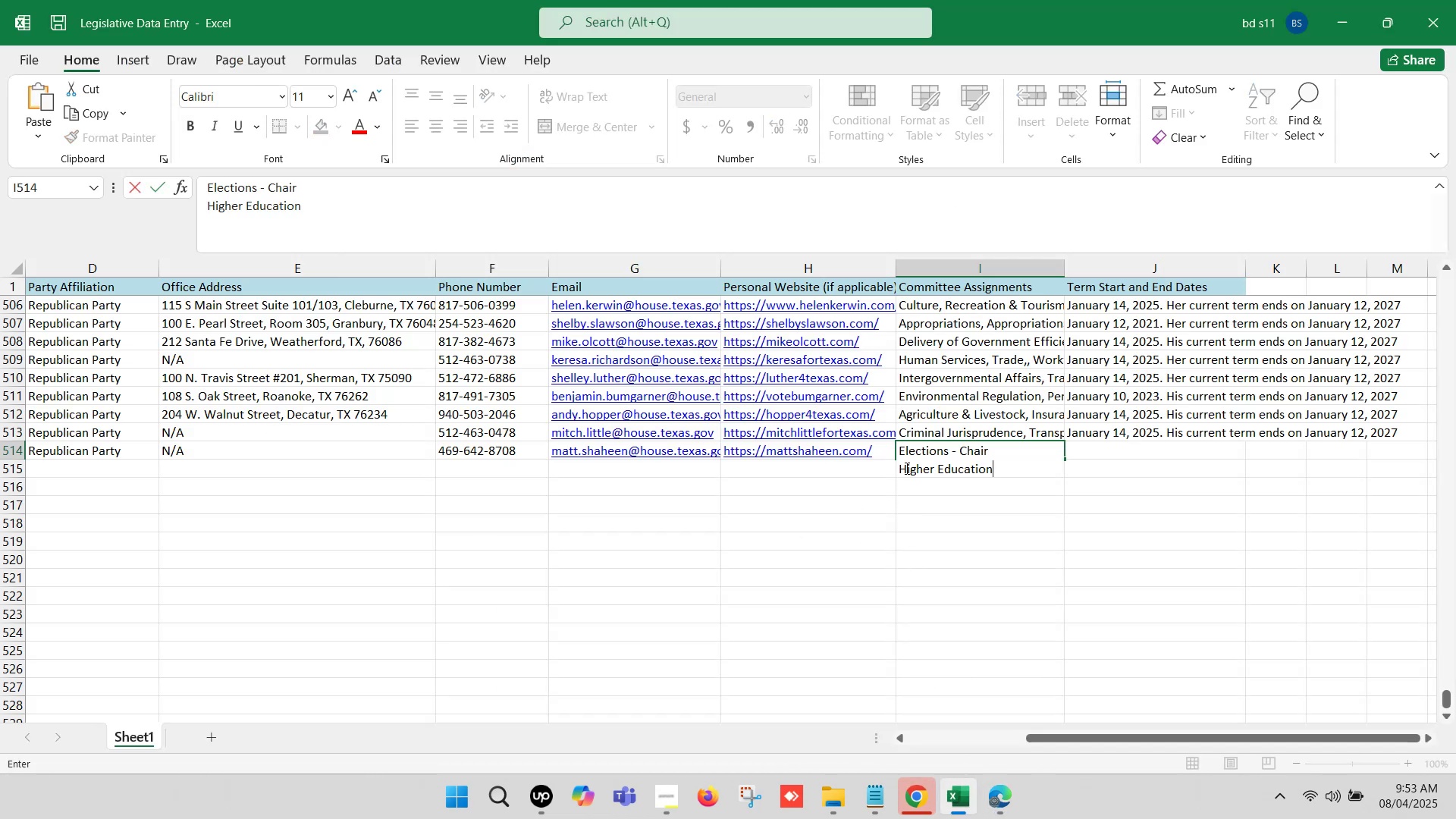 
left_click([899, 464])
 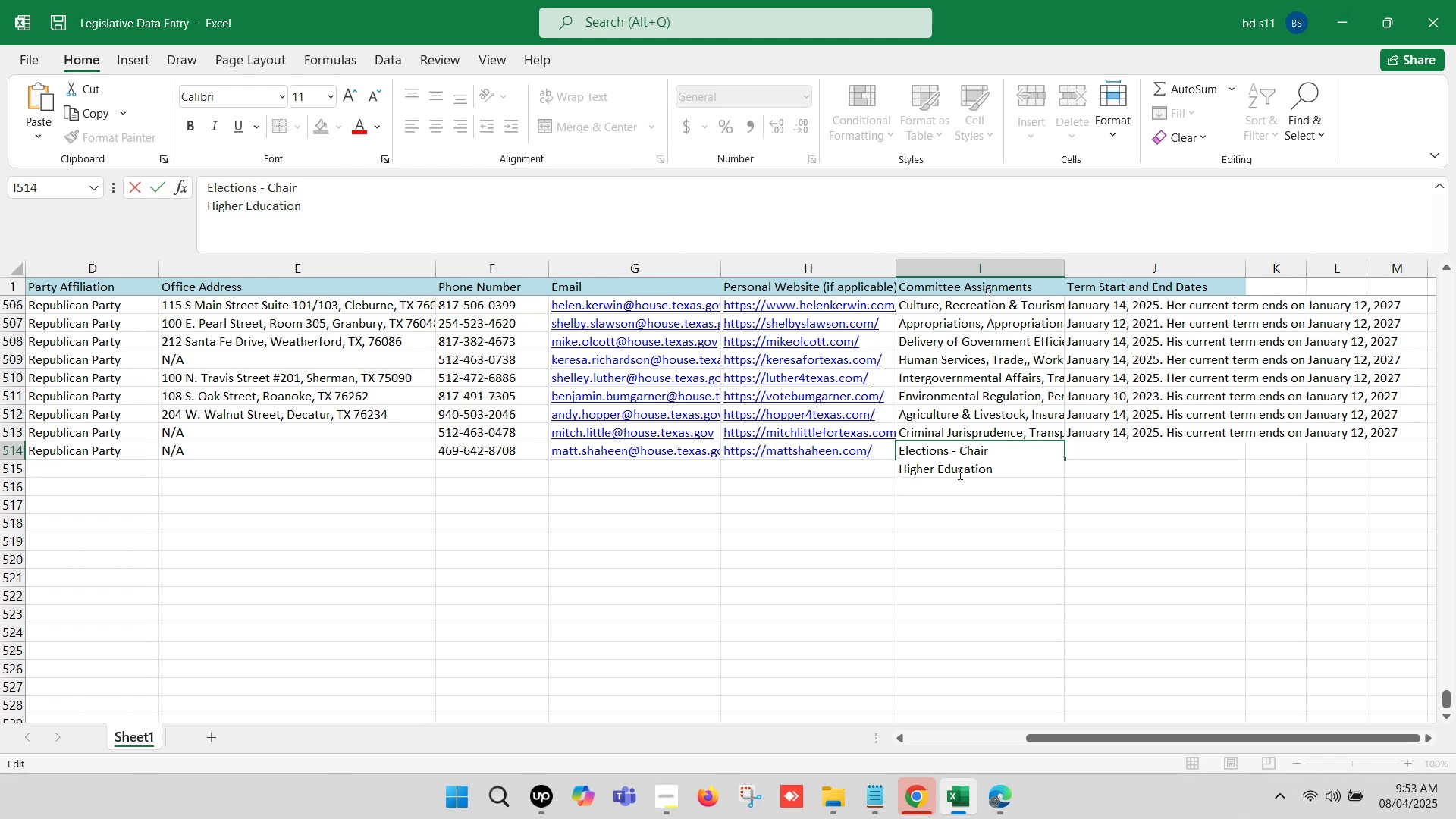 
key(Backspace)
 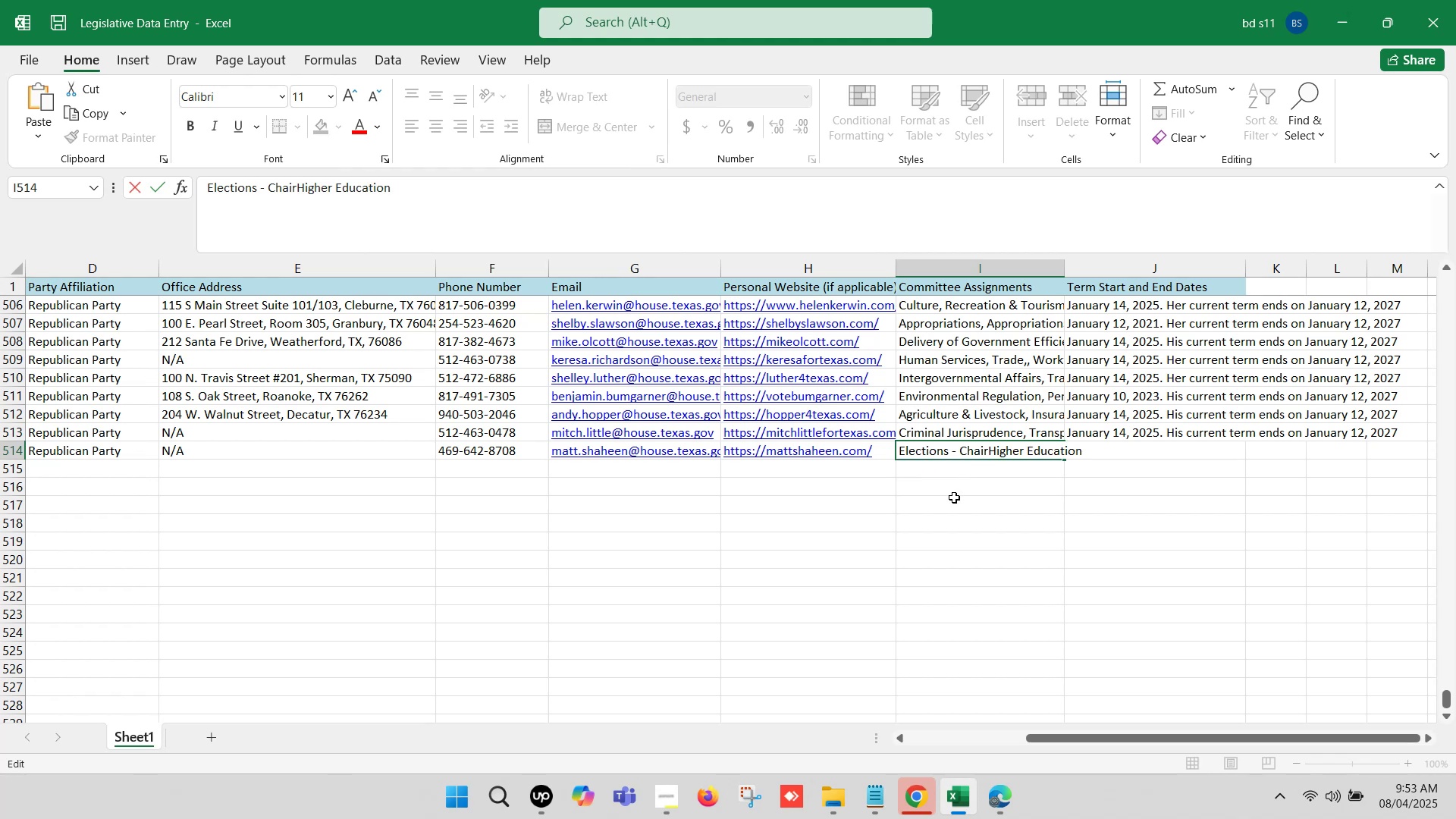 
key(Comma)
 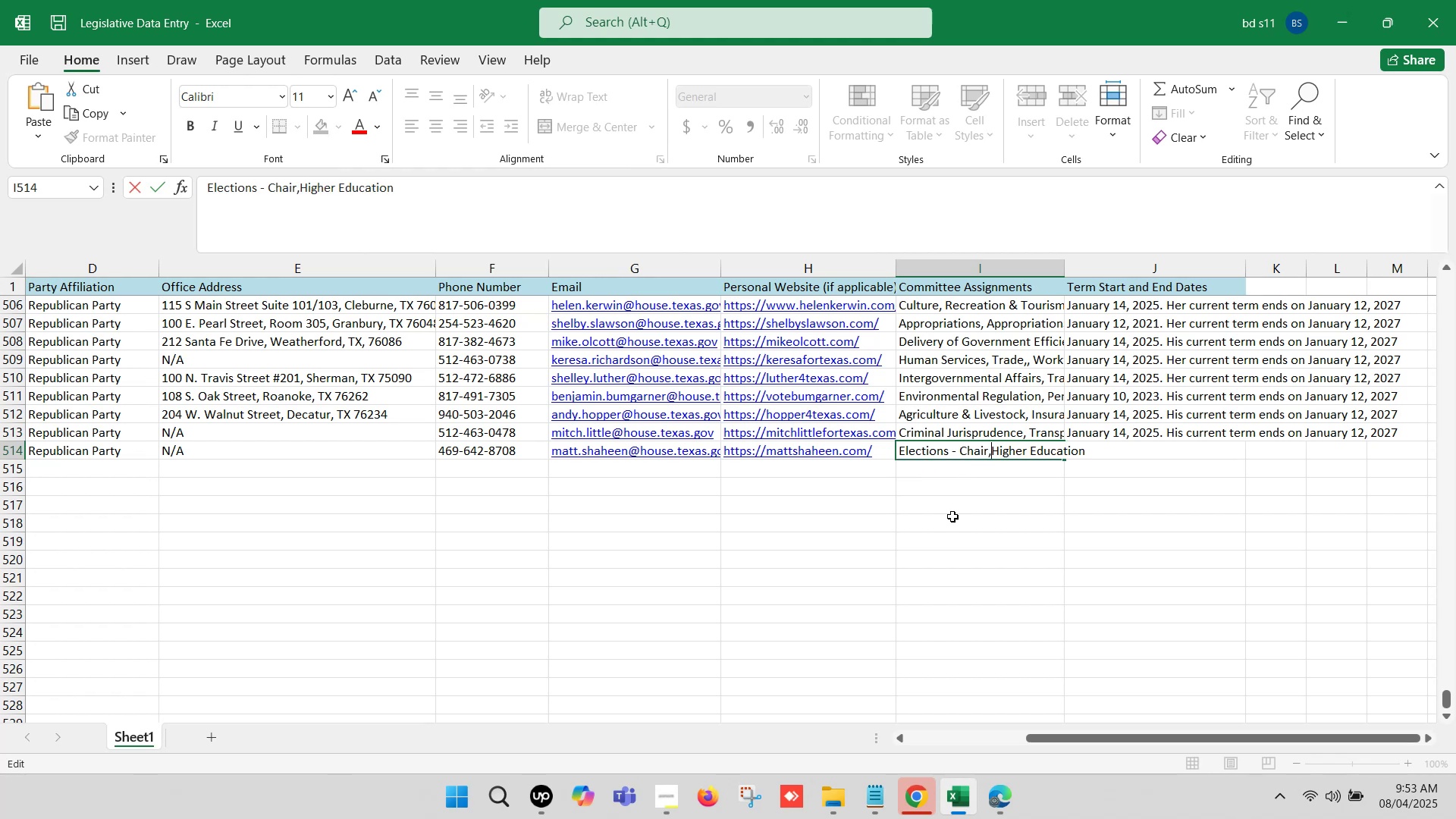 
key(Space)
 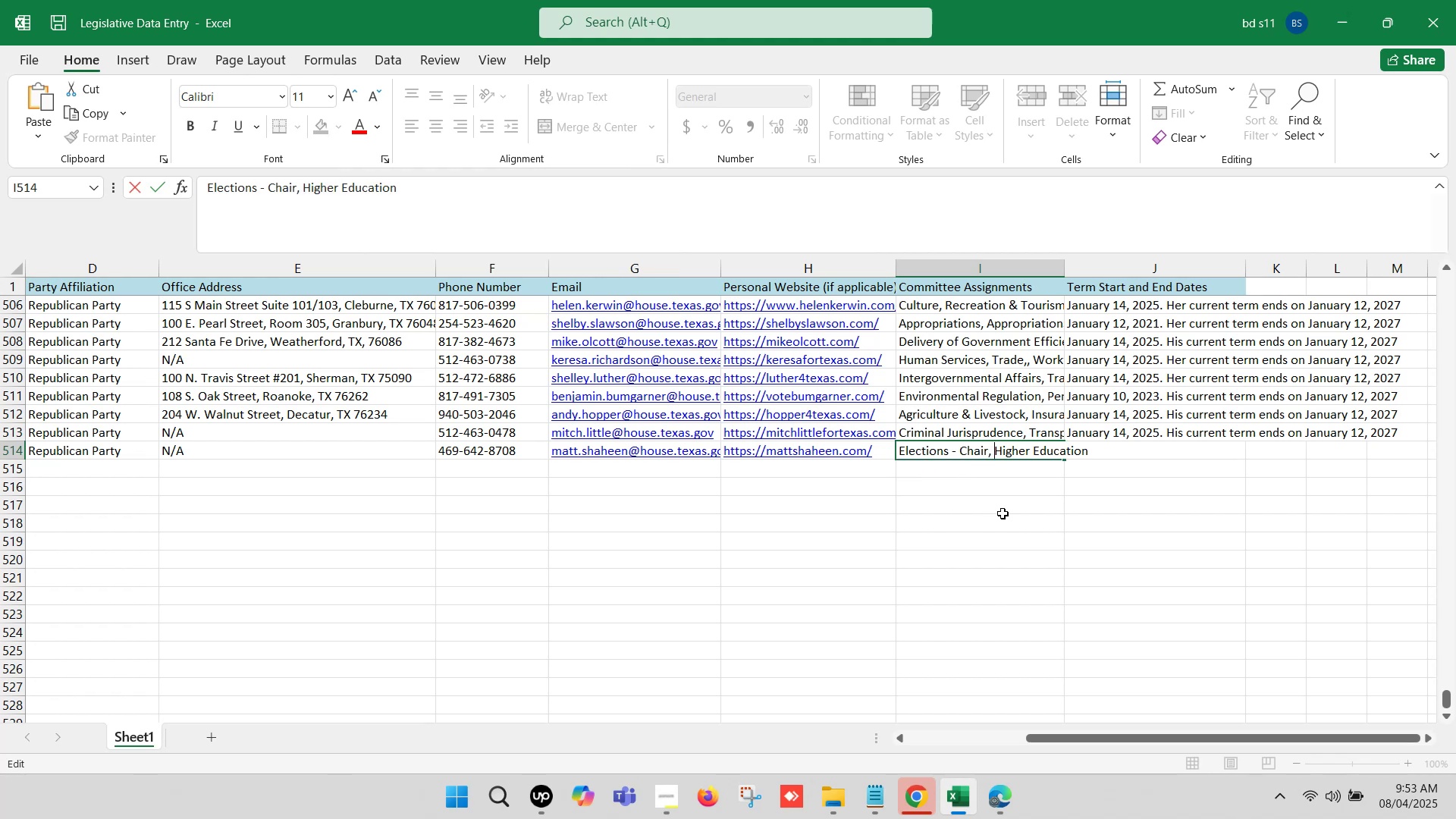 
left_click([1003, 513])
 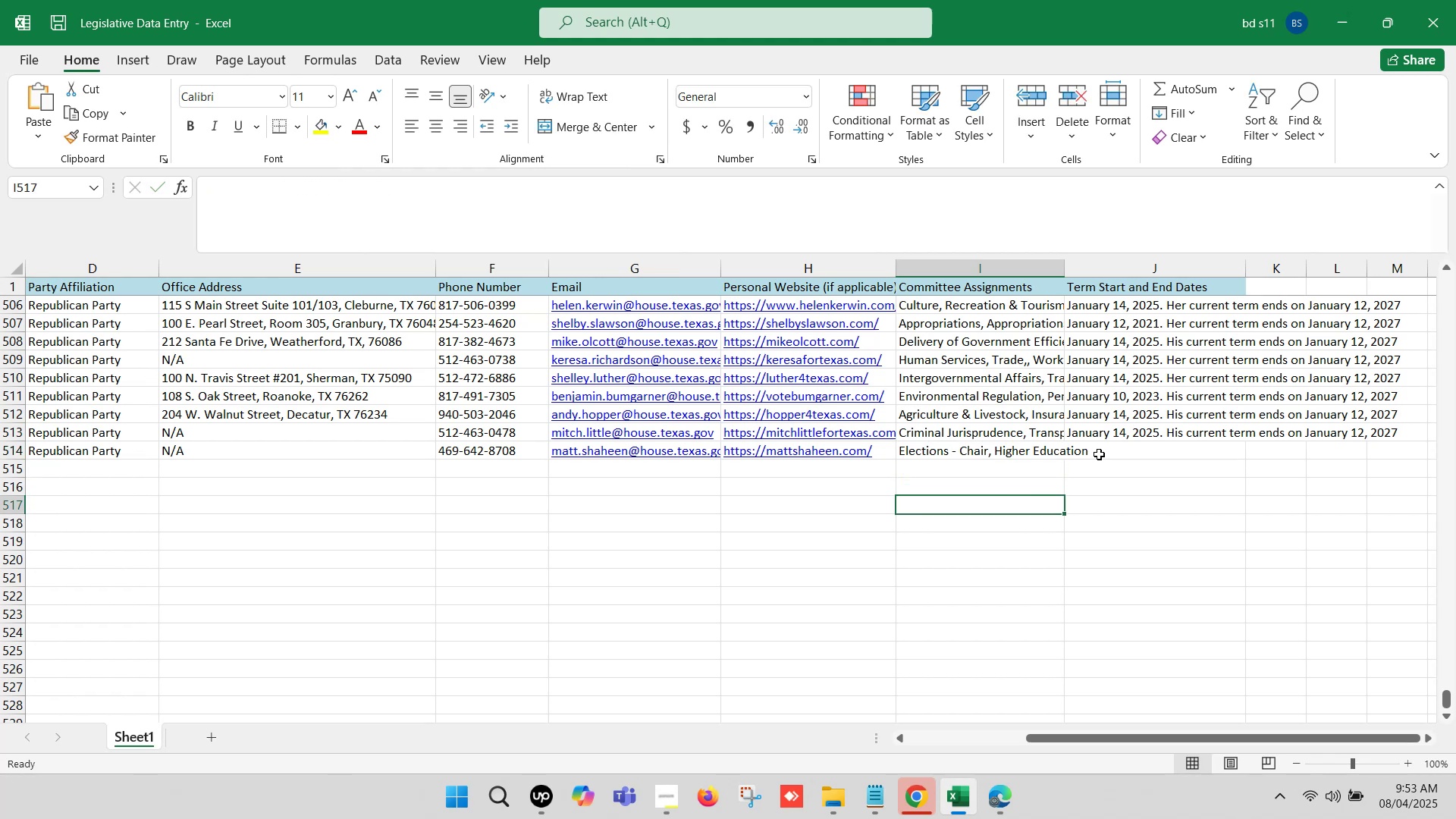 
left_click([1099, 453])
 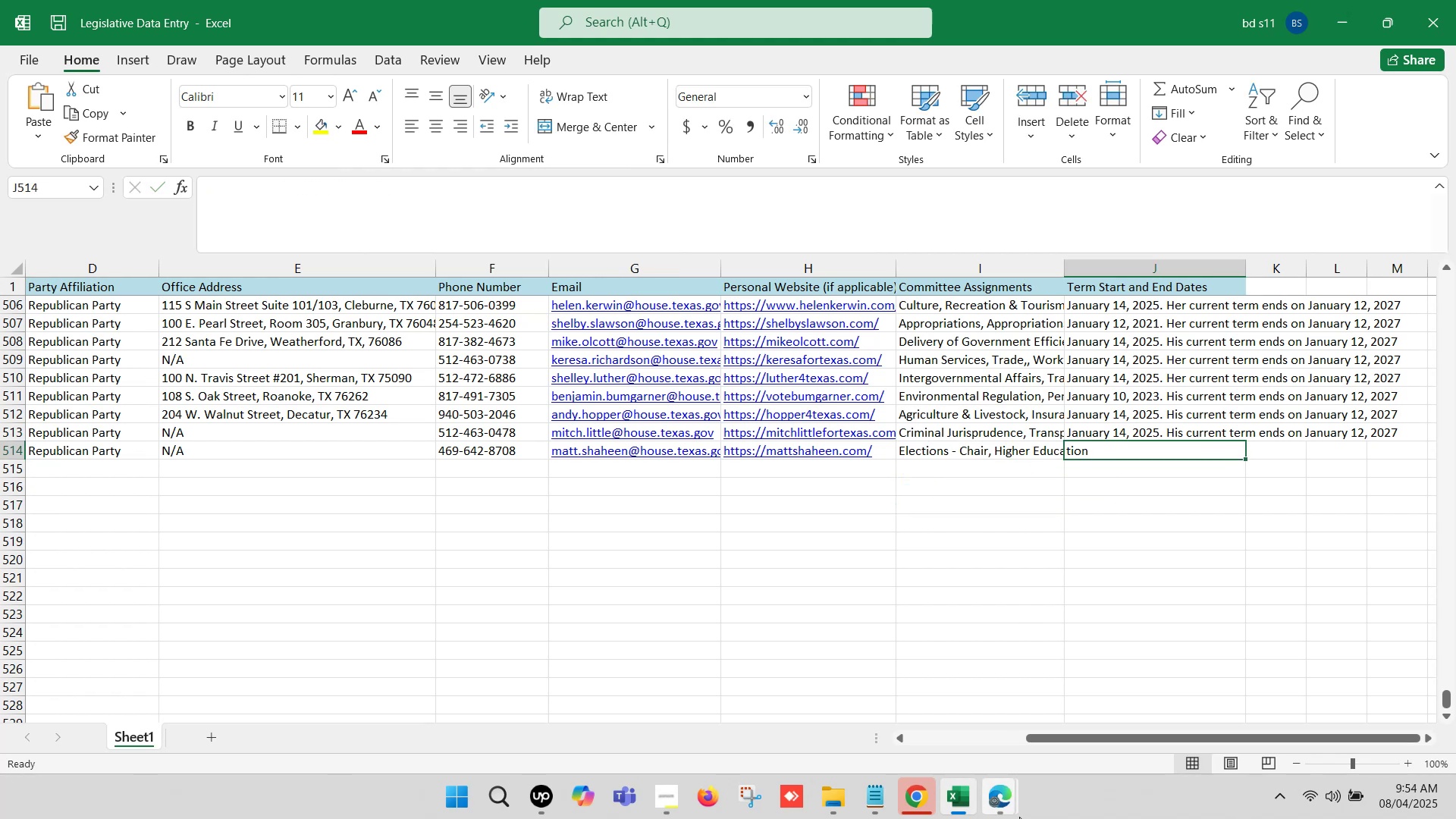 
left_click([993, 802])
 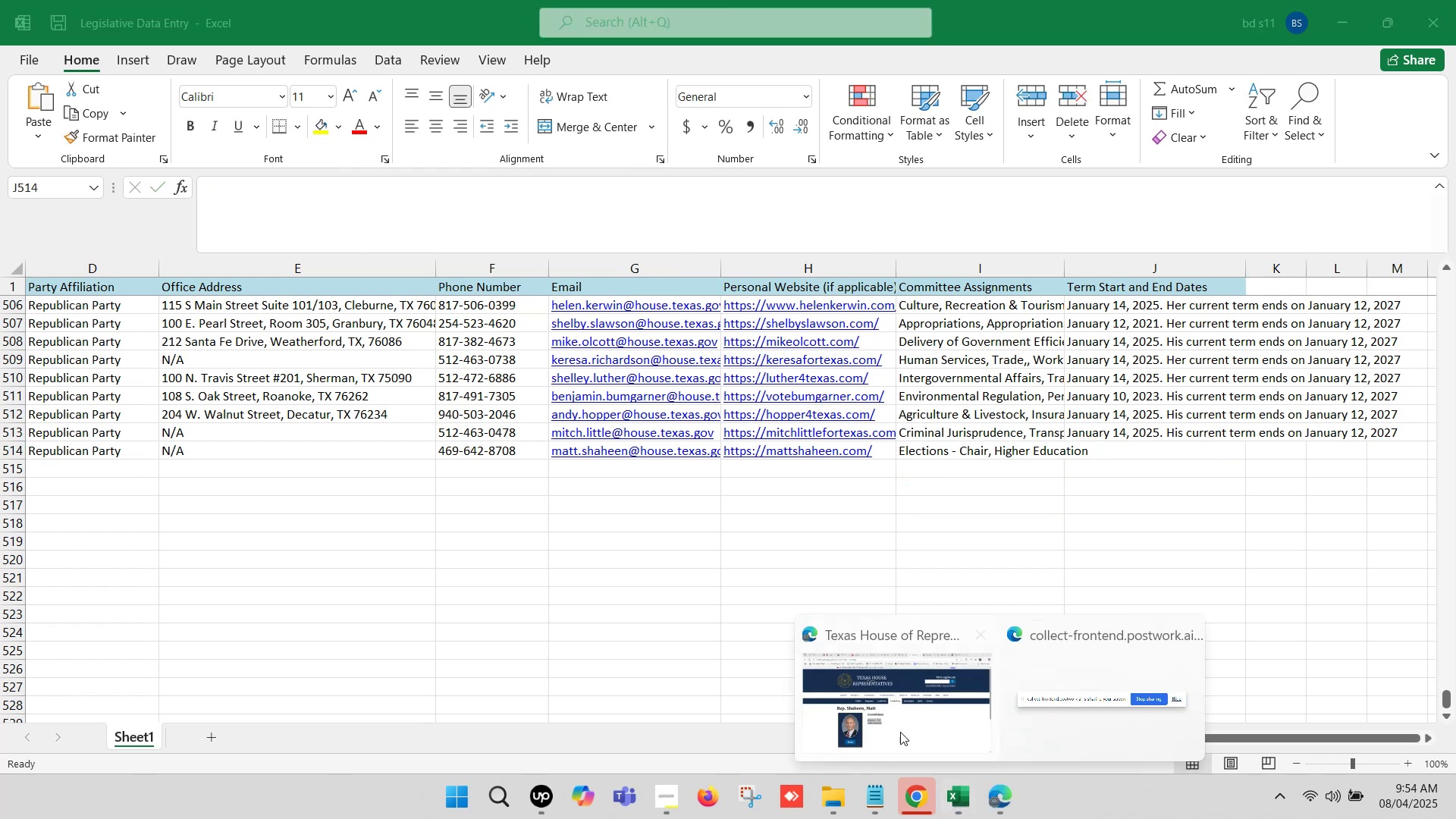 
left_click([869, 708])
 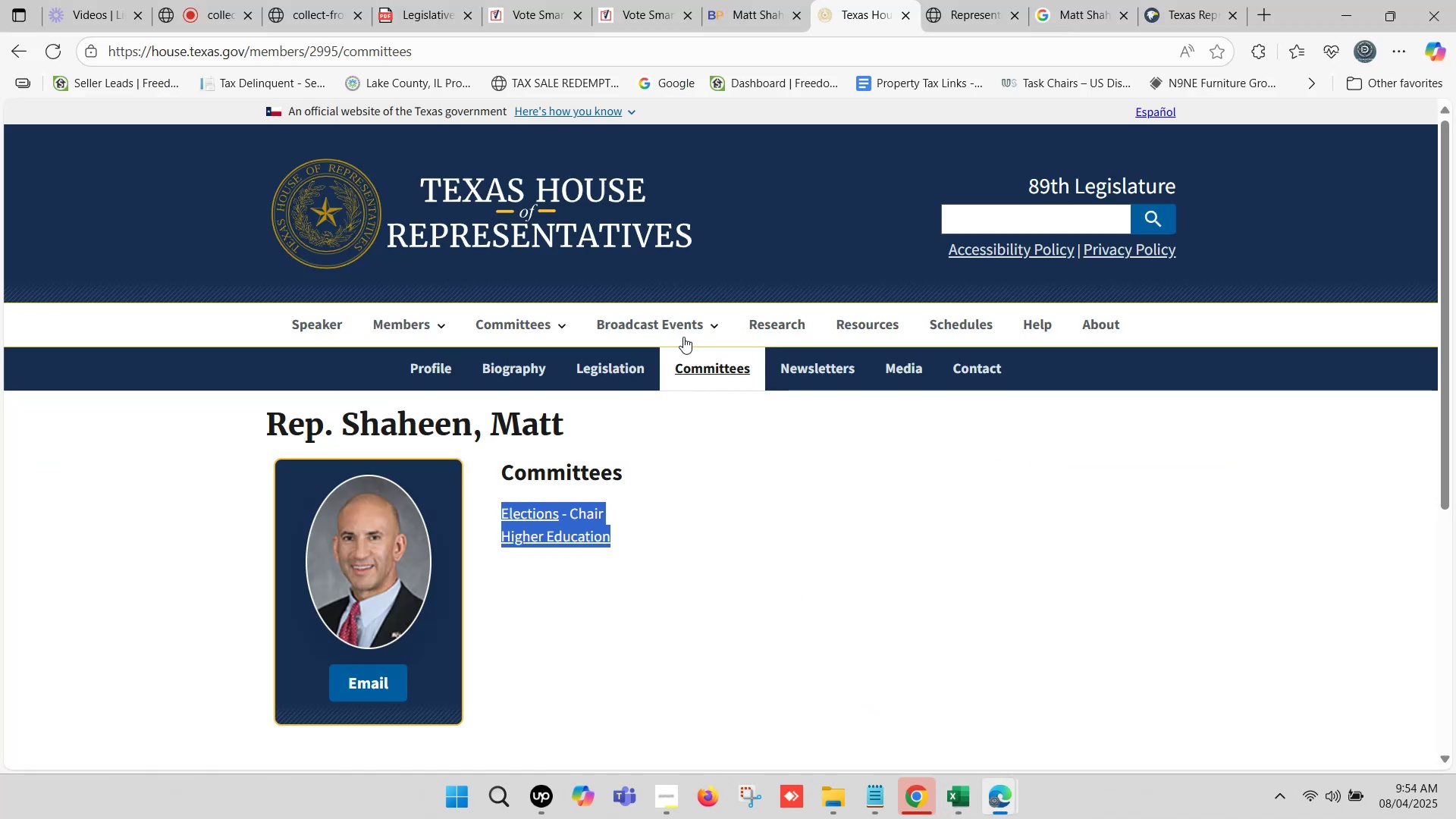 
left_click([755, 0])
 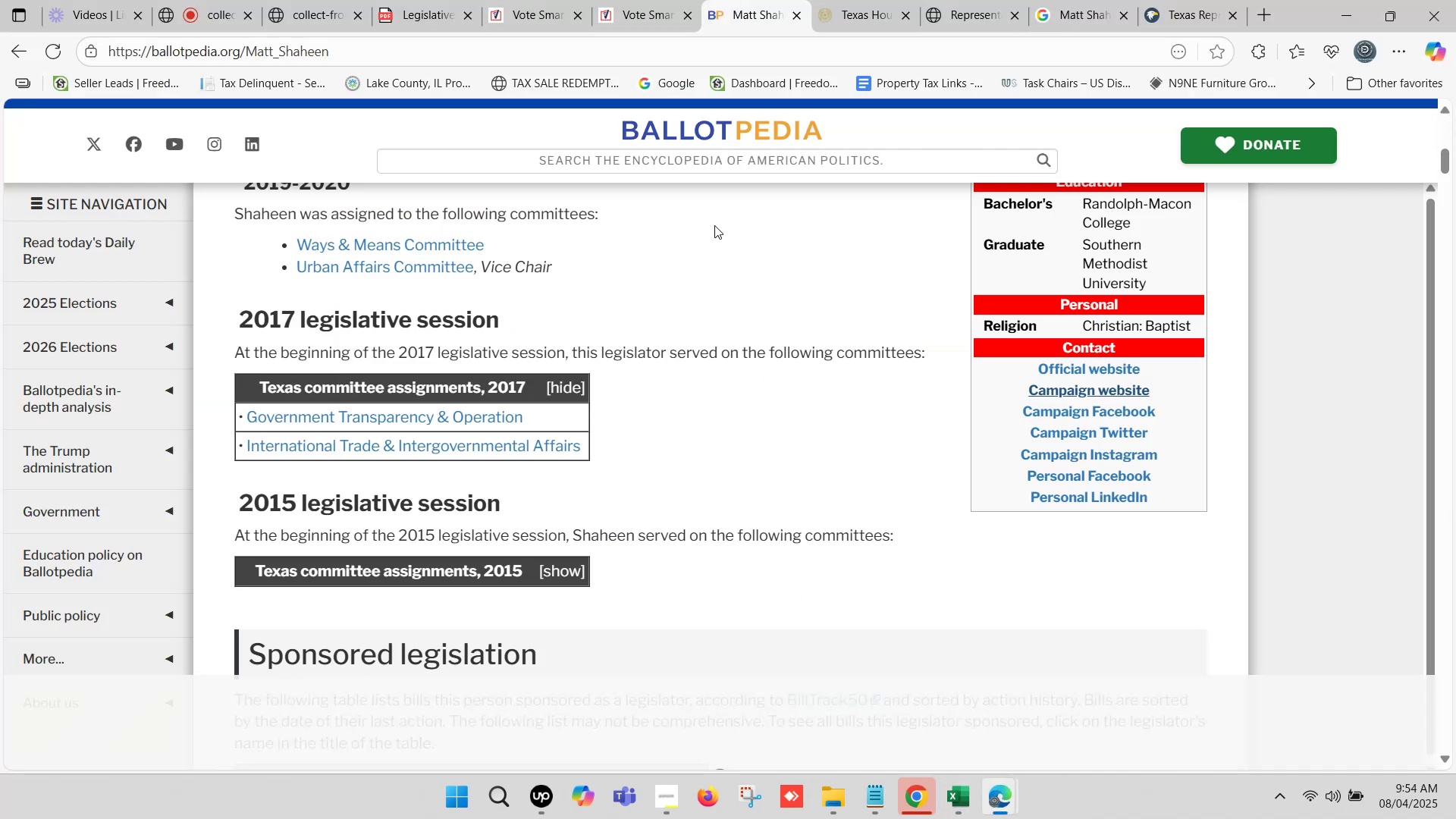 
scroll: coordinate [758, 306], scroll_direction: up, amount: 11.0
 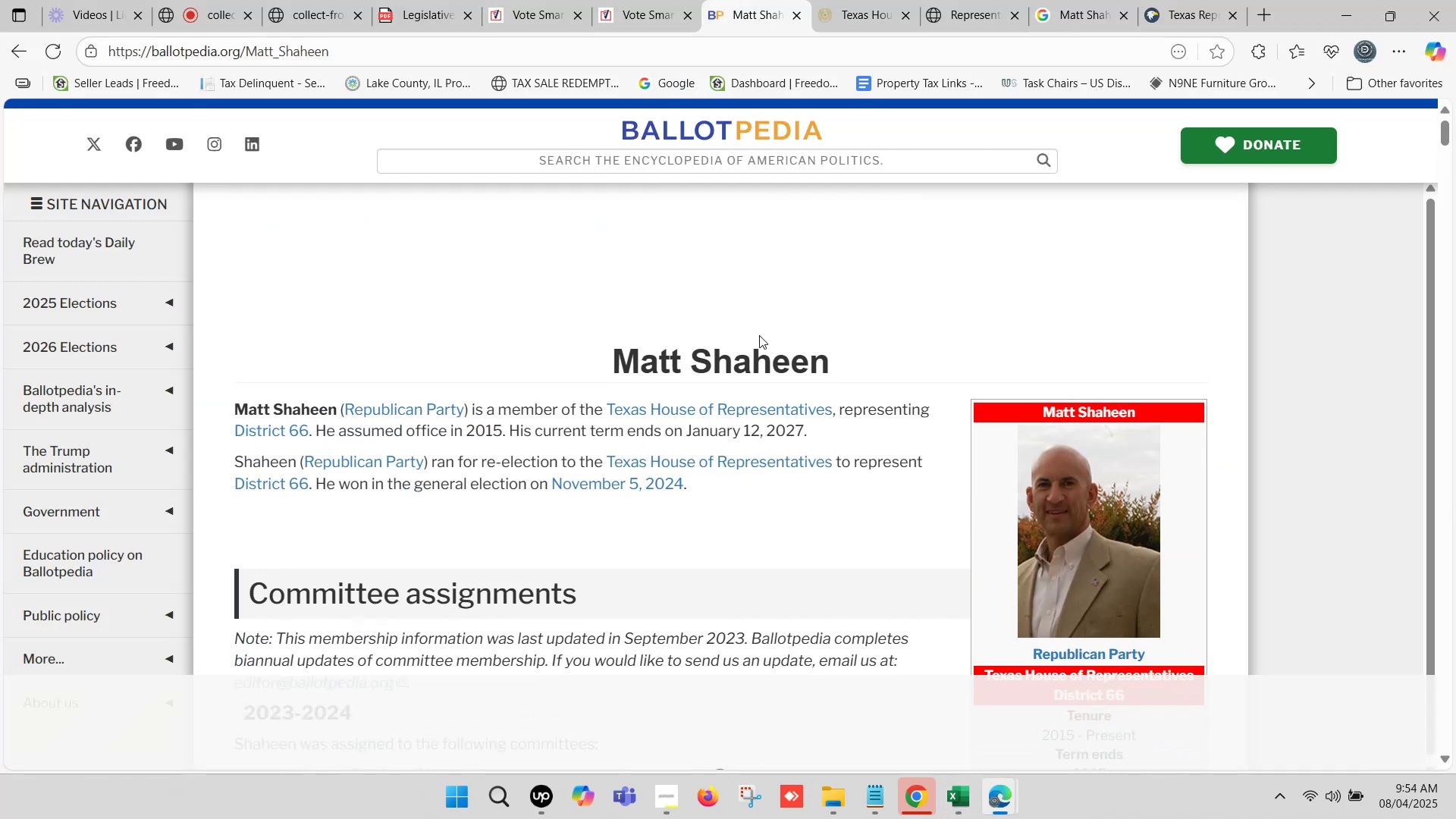 
scroll: coordinate [615, 350], scroll_direction: down, amount: 1.0
 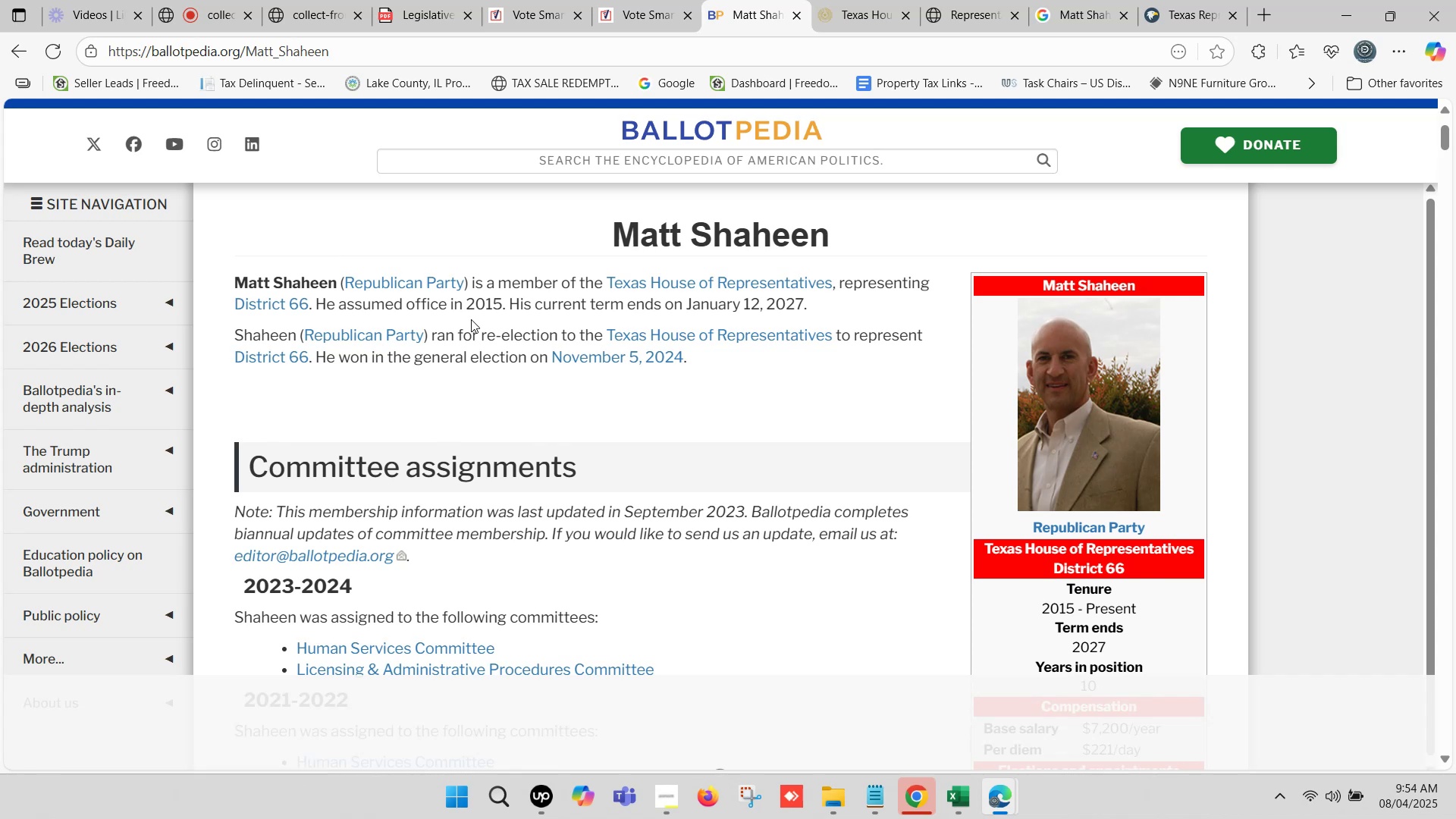 
left_click_drag(start_coordinate=[466, 309], to_coordinate=[804, 300])
 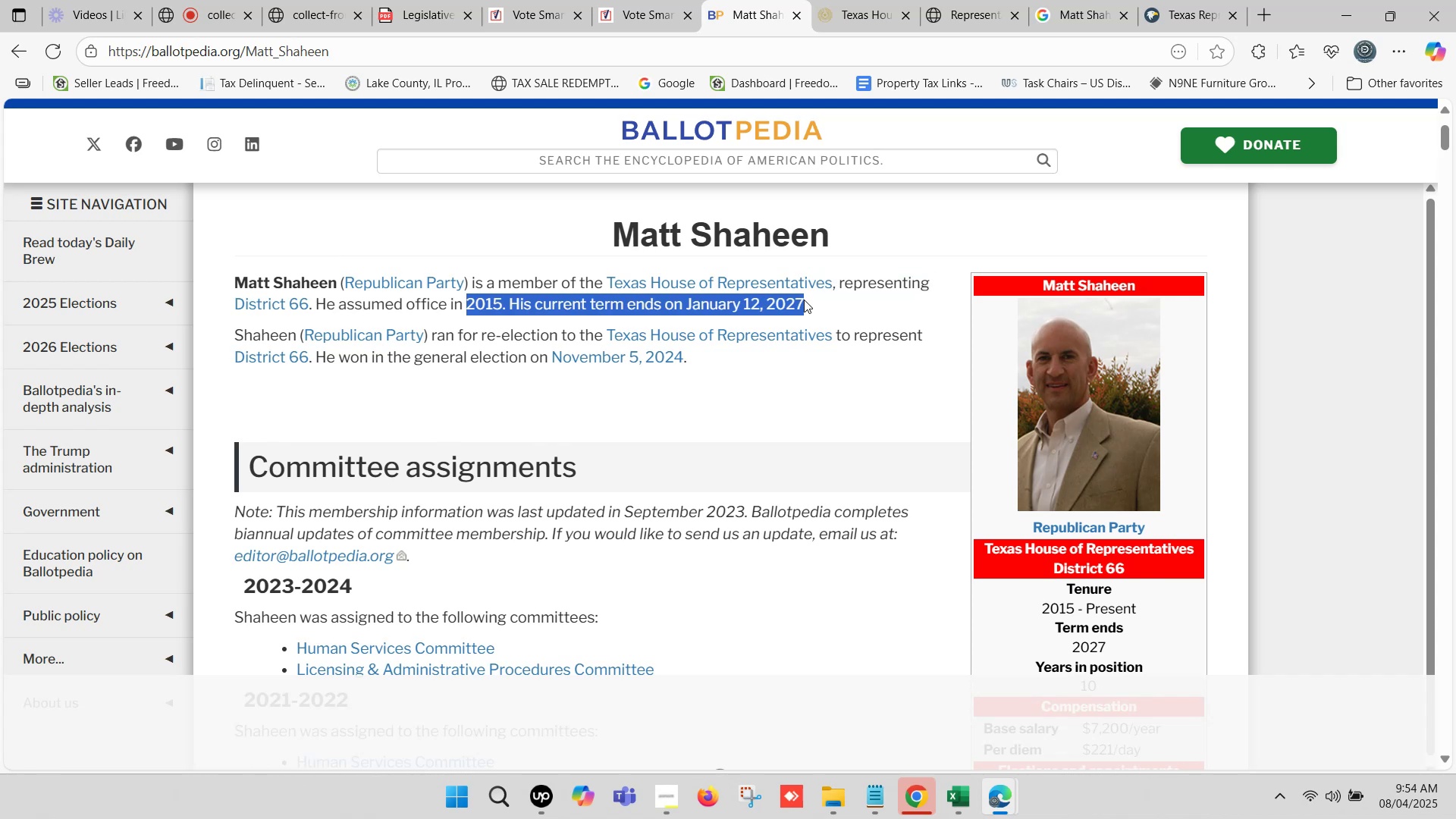 
key(Control+C)
 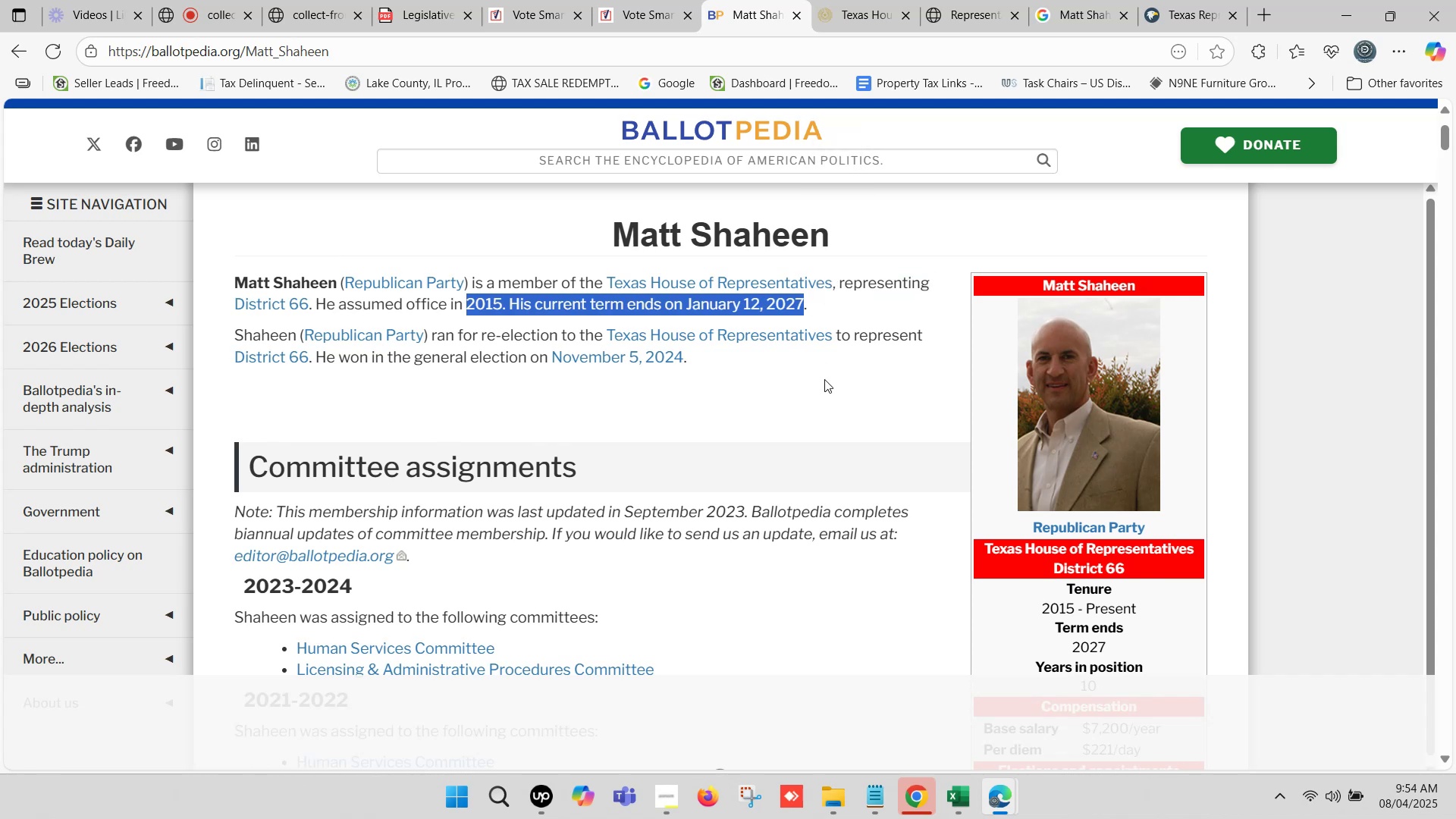 
key(Control+C)
 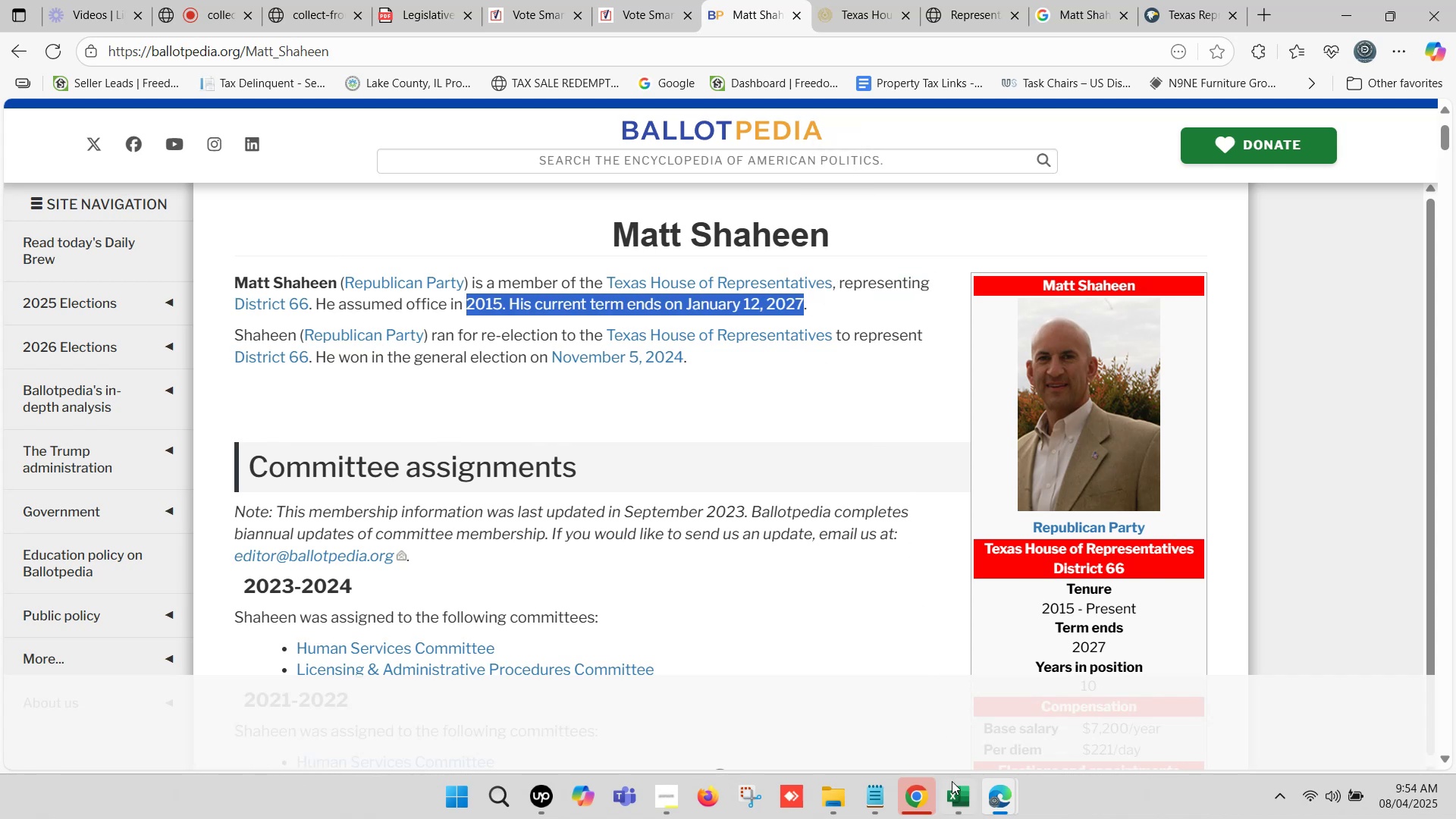 
left_click([954, 787])
 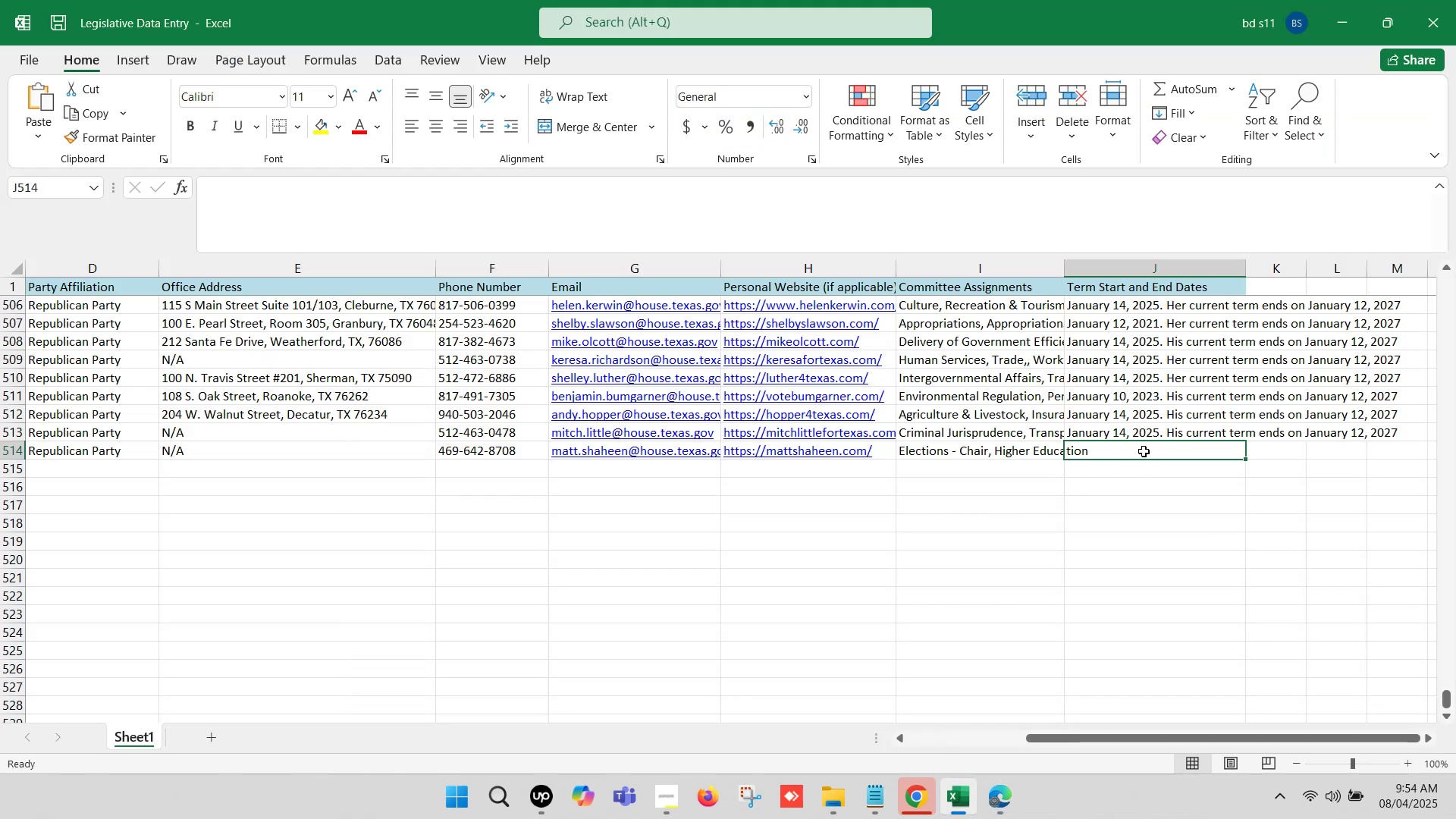 
double_click([1144, 451])
 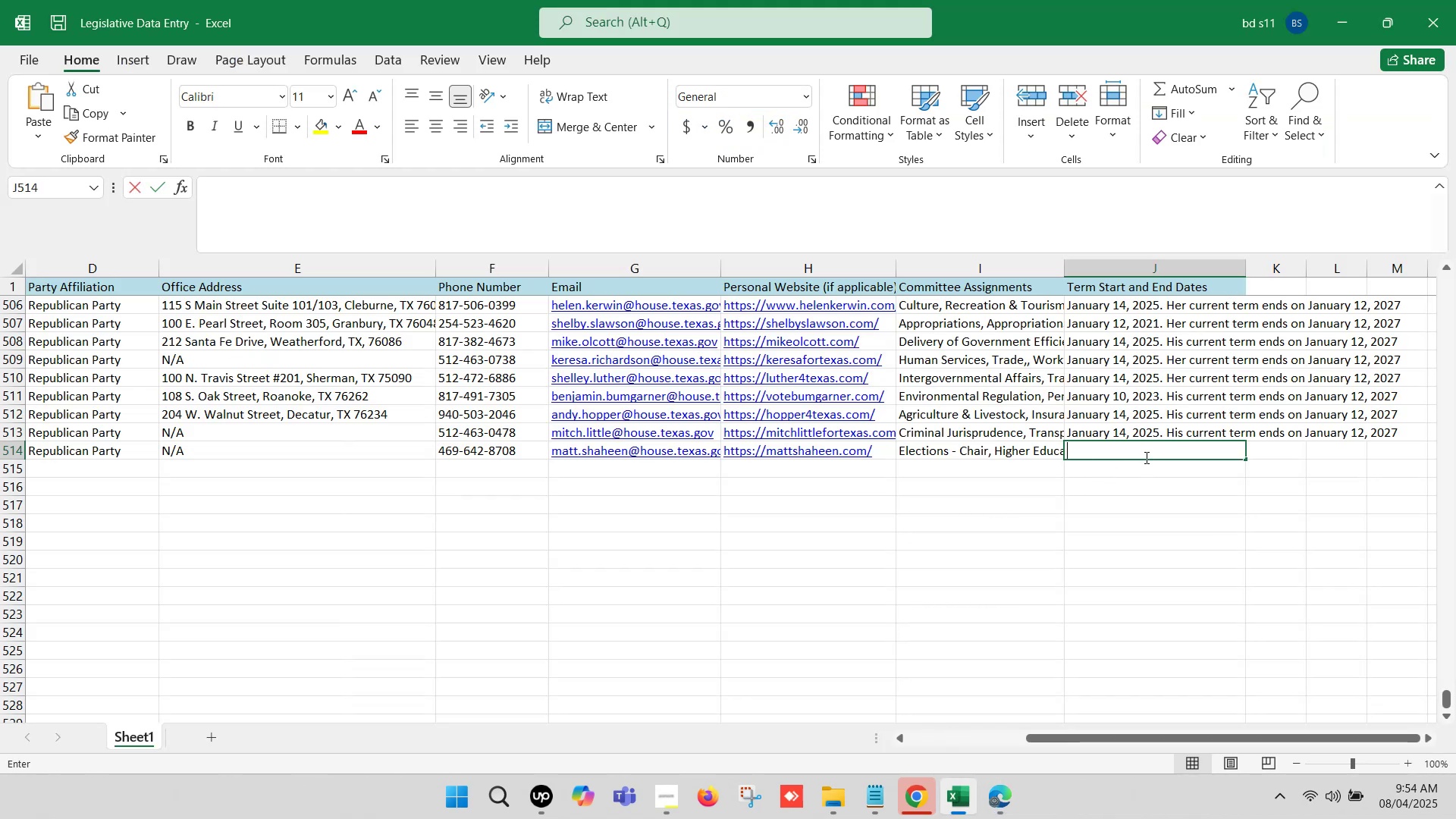 
key(Control+V)
 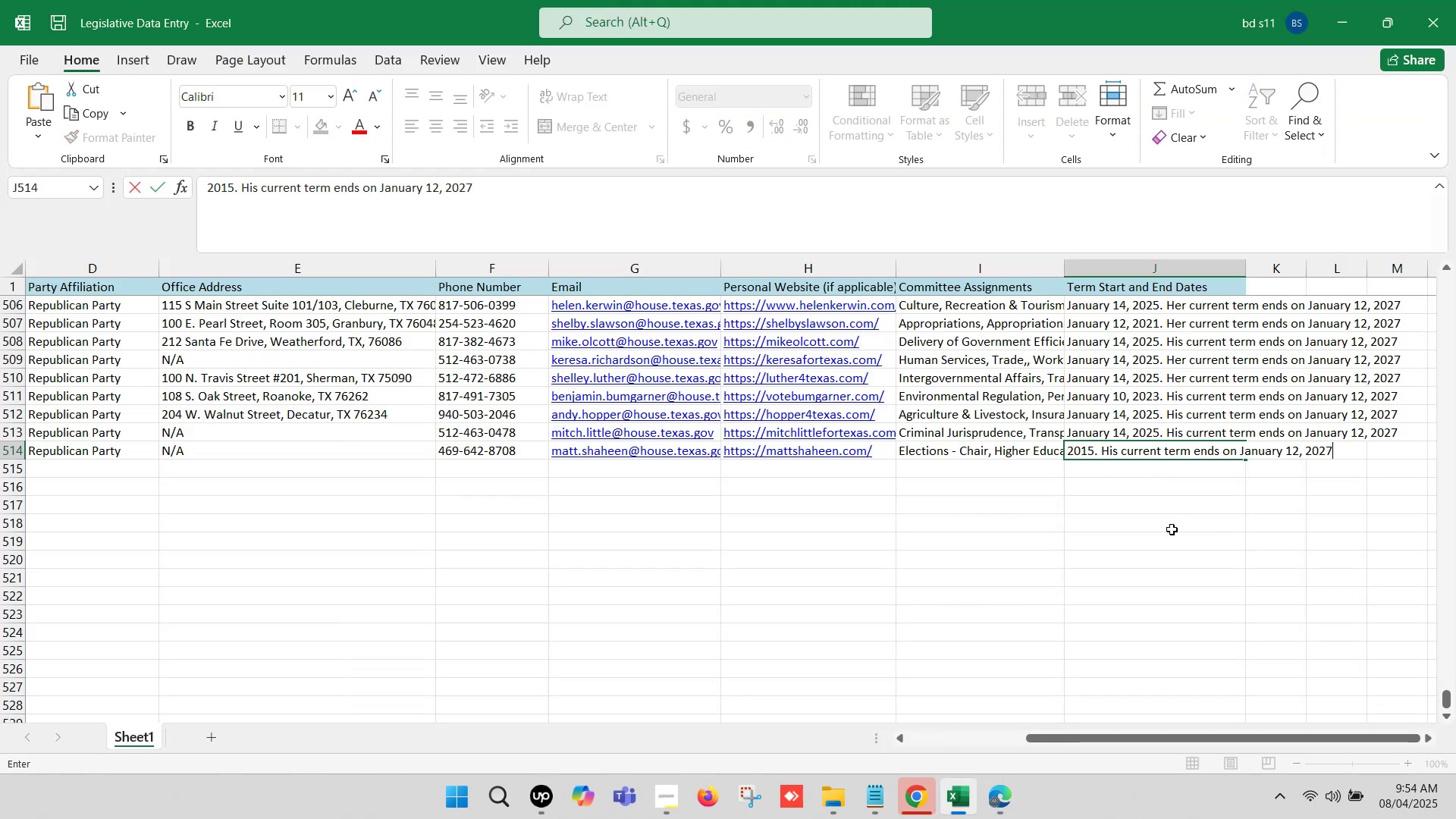 
left_click([1170, 531])
 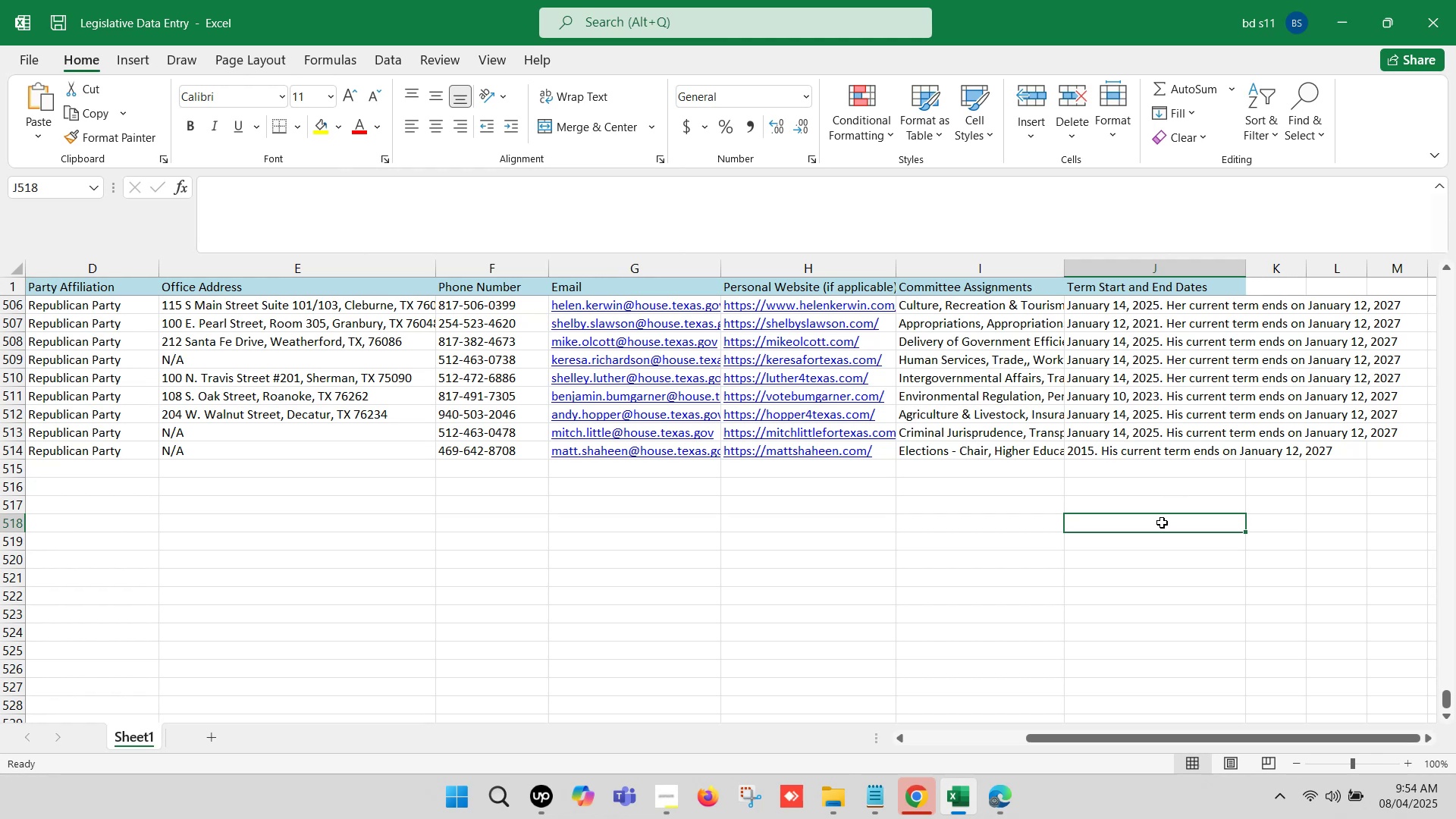 
hold_key(key=ArrowLeft, duration=1.16)
 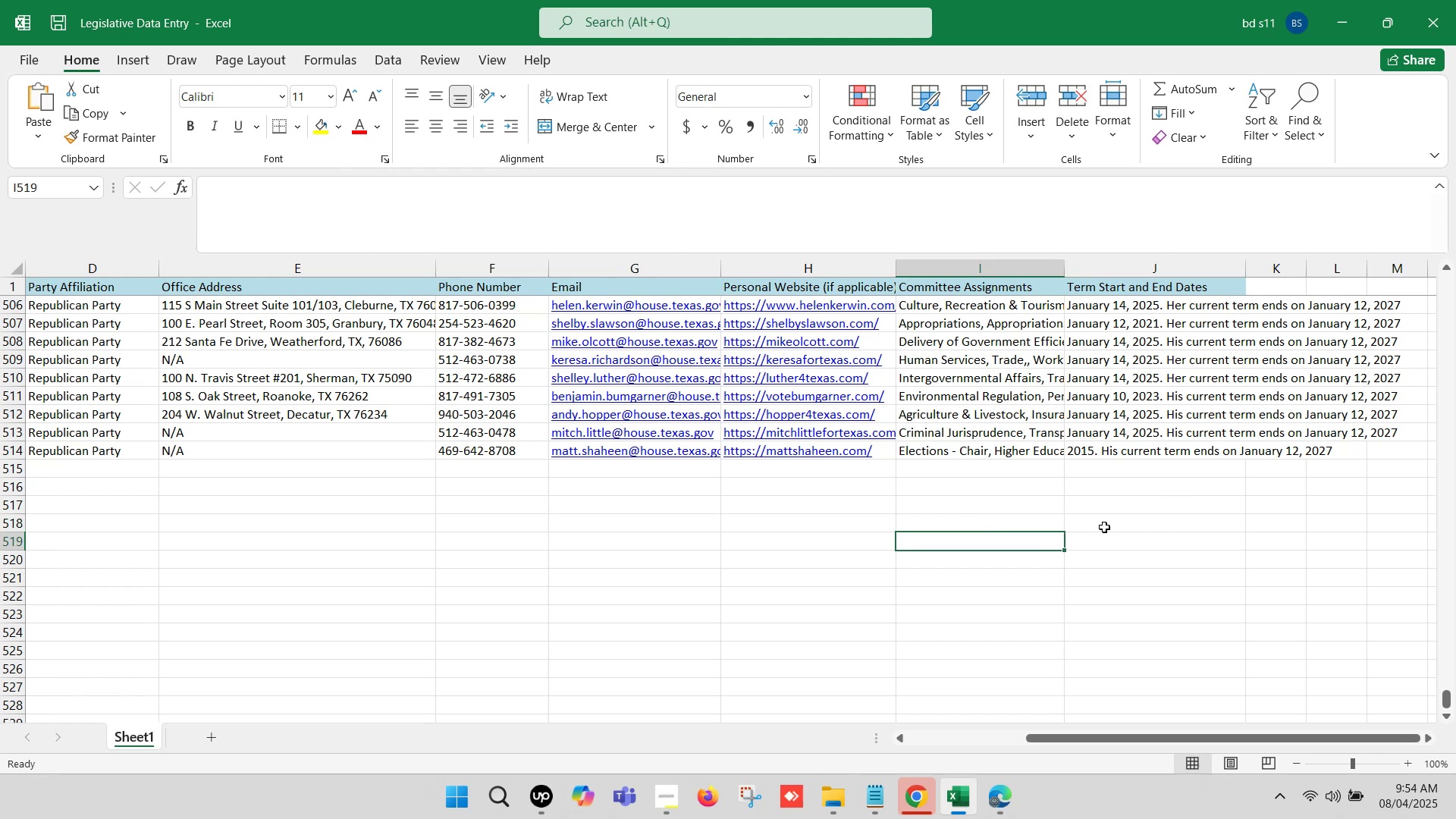 
key(ArrowDown)
 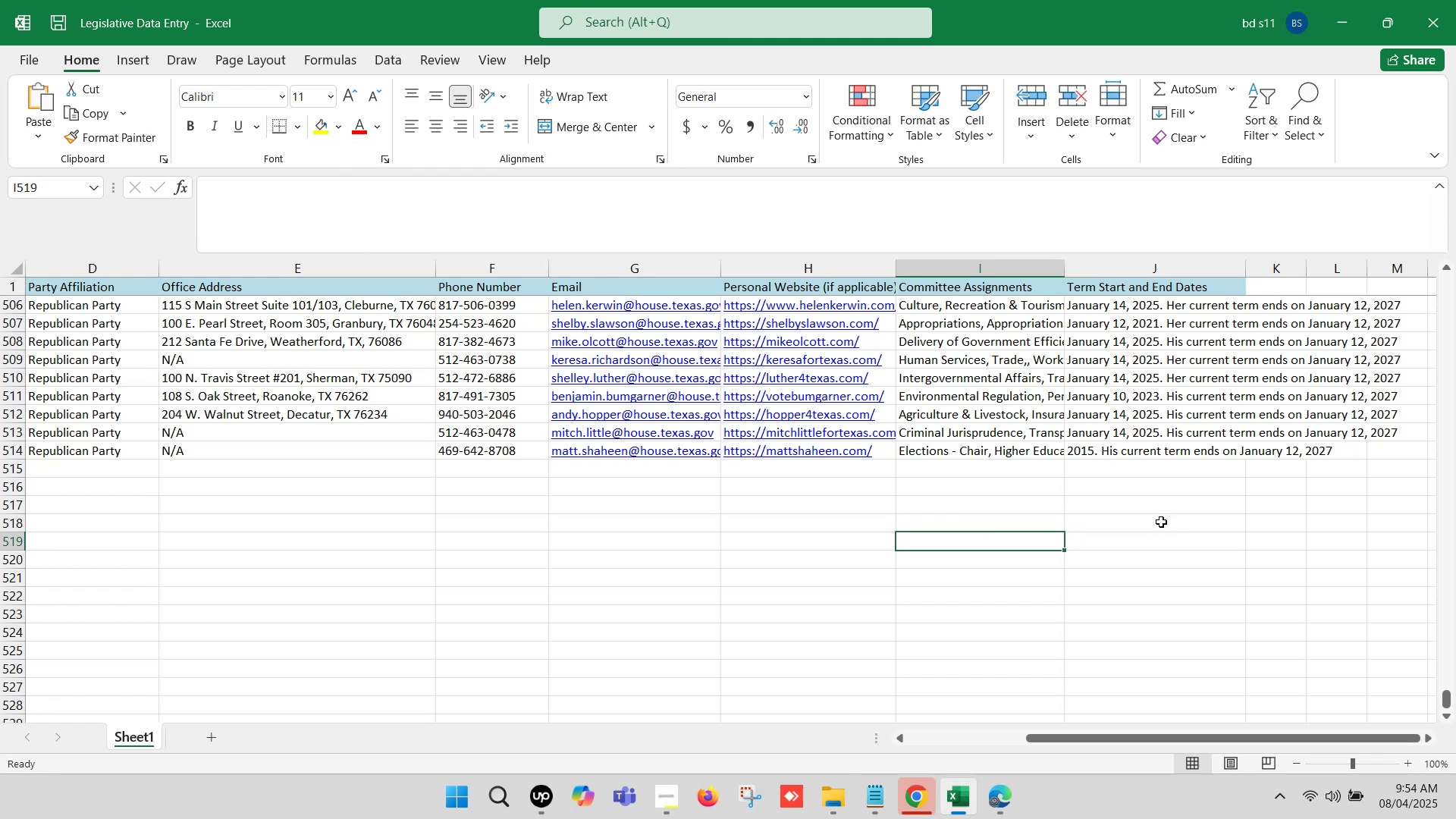 
left_click([1055, 507])
 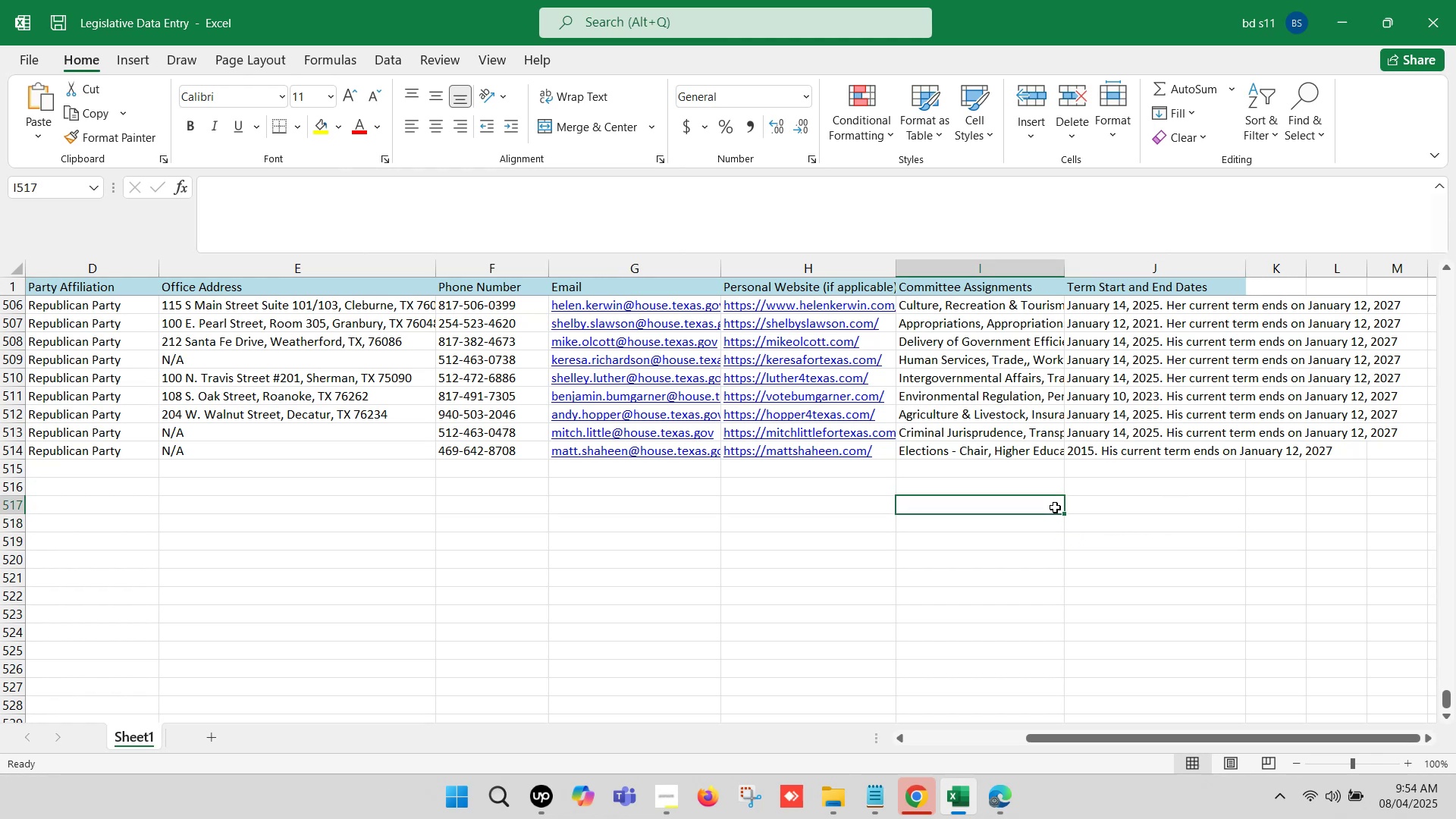 
hold_key(key=ArrowLeft, duration=1.51)
 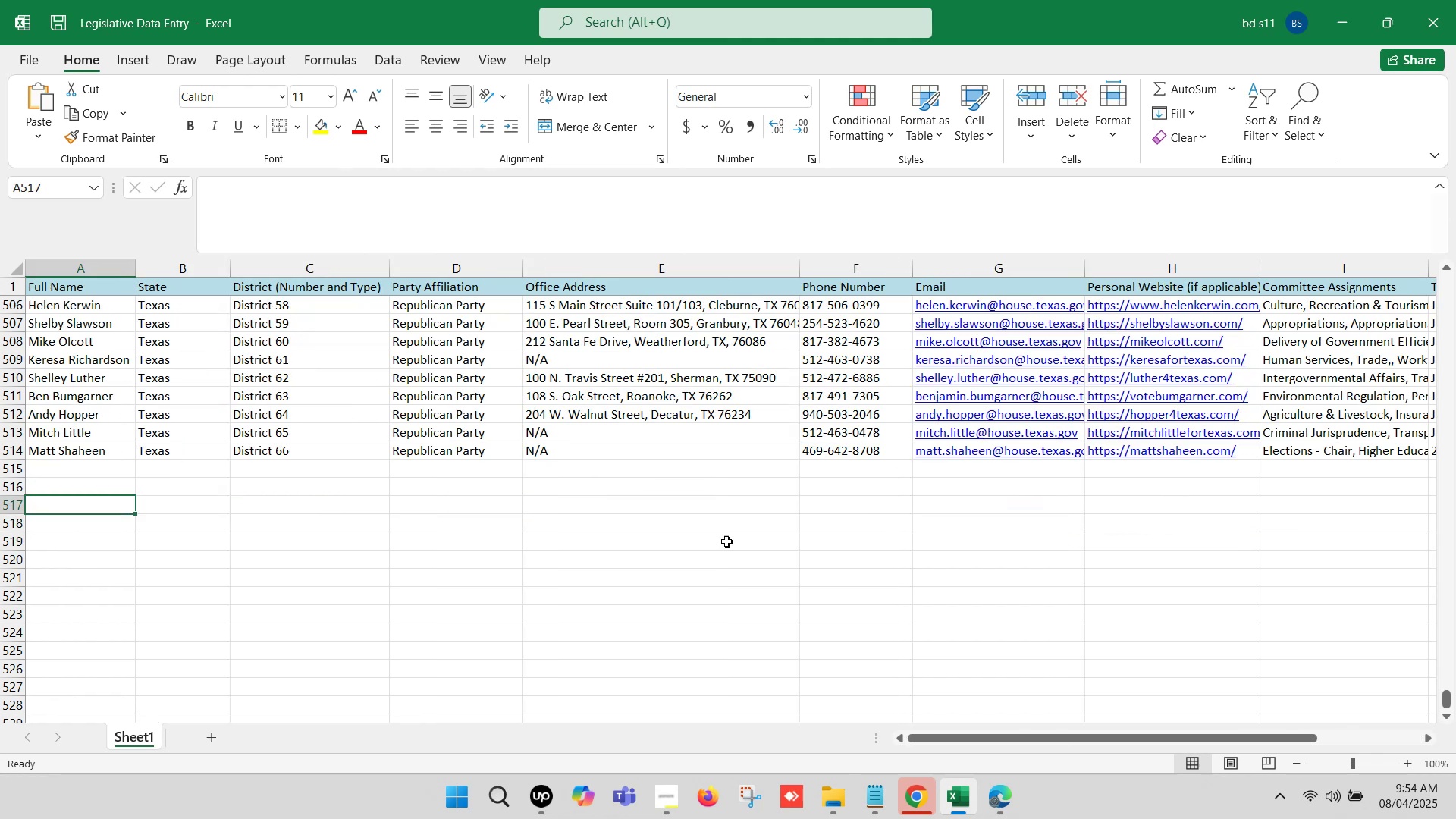 
left_click([678, 541])
 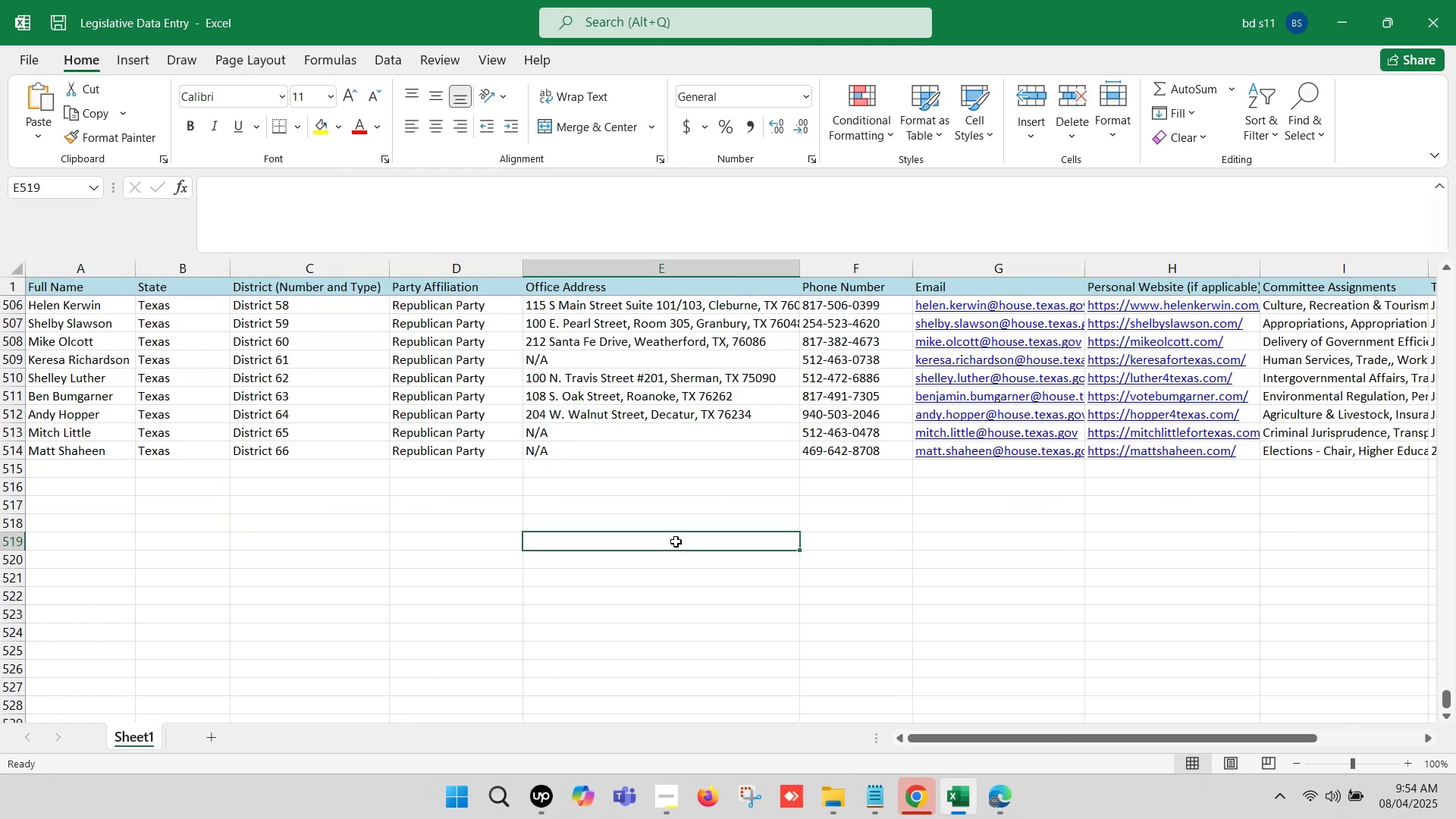 
key(Control+S)
 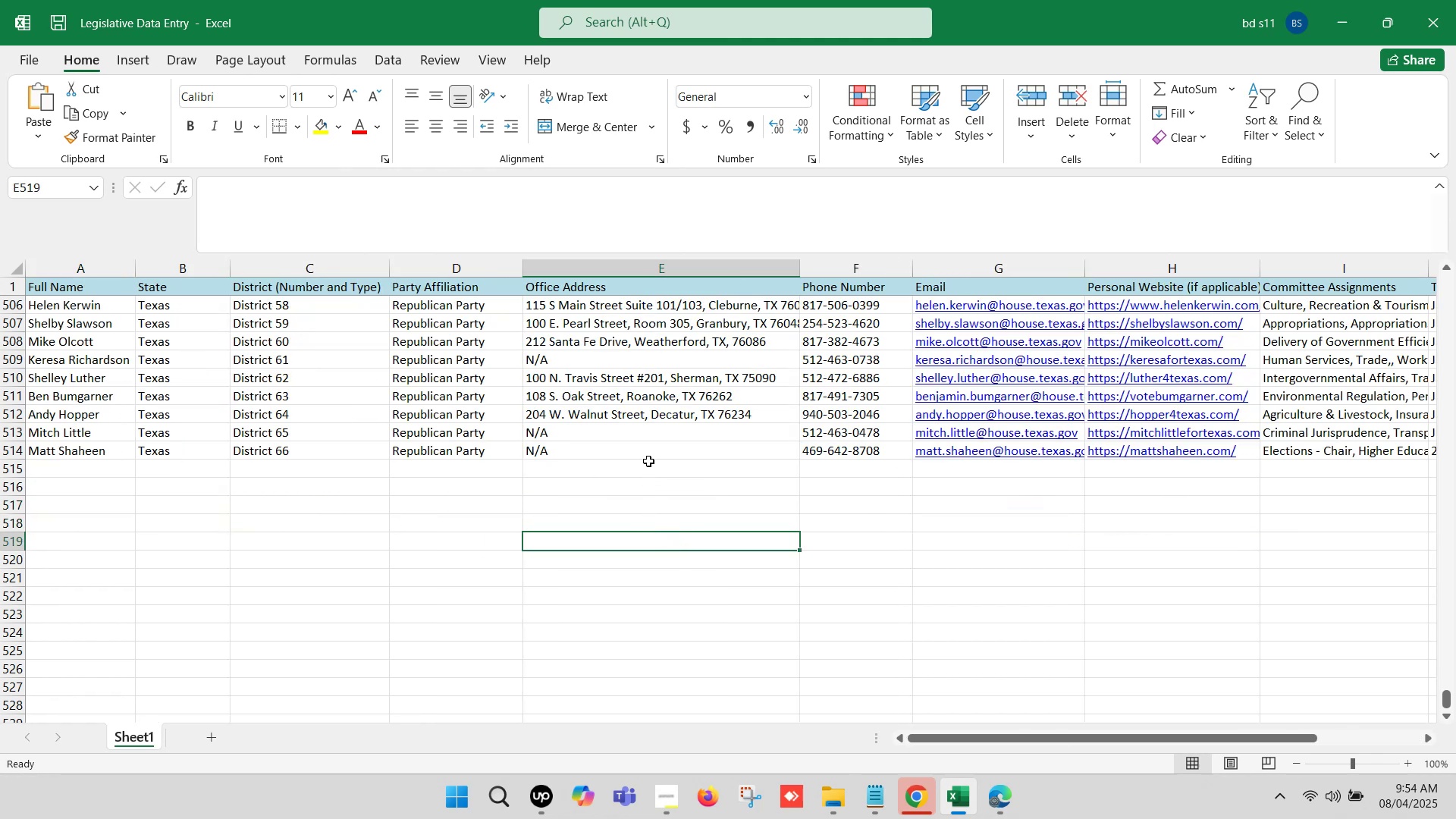 
scroll: coordinate [795, 522], scroll_direction: down, amount: 1.0
 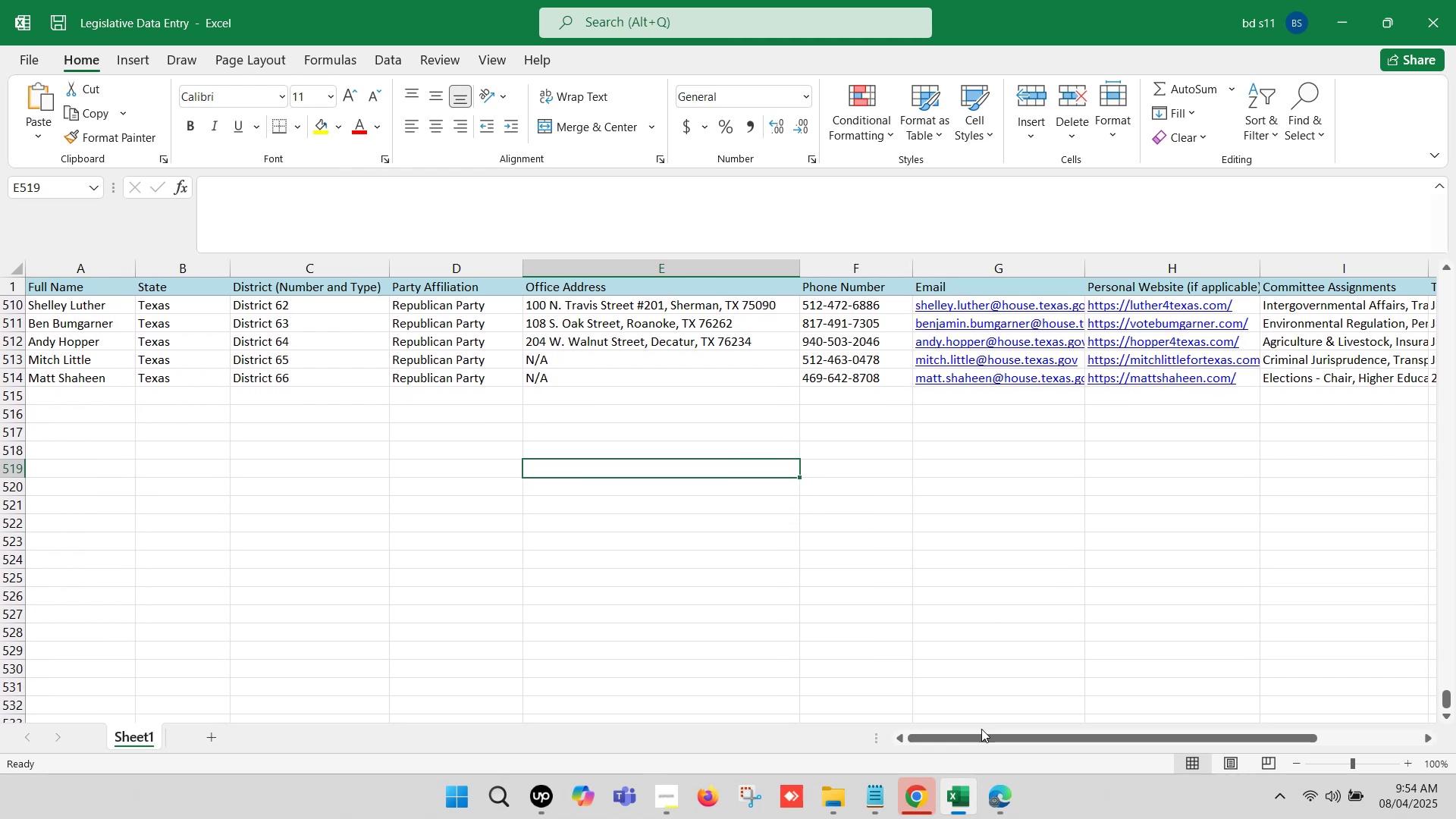 
left_click([1015, 810])
 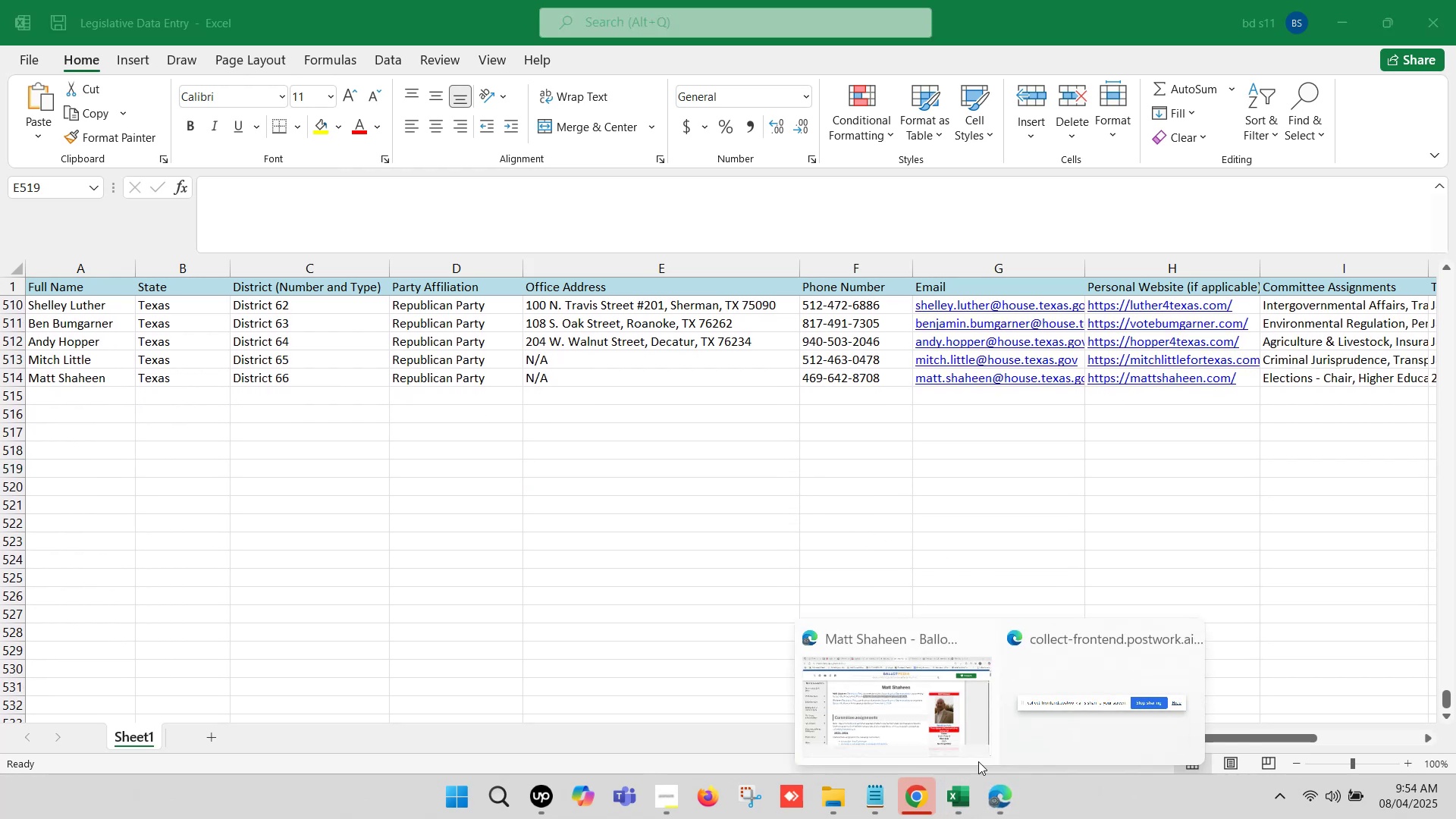 
left_click([909, 711])
 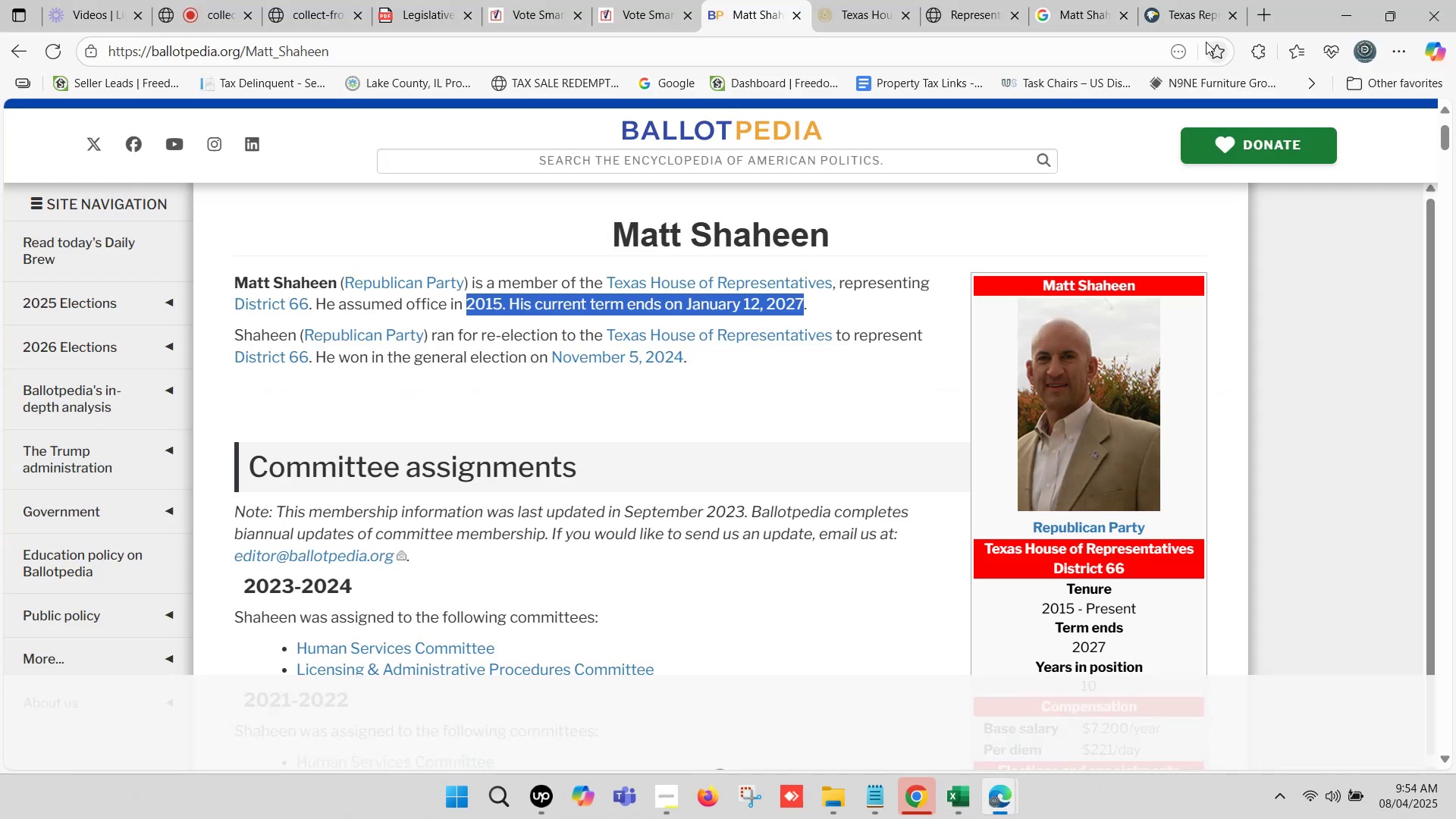 
left_click([1203, 0])
 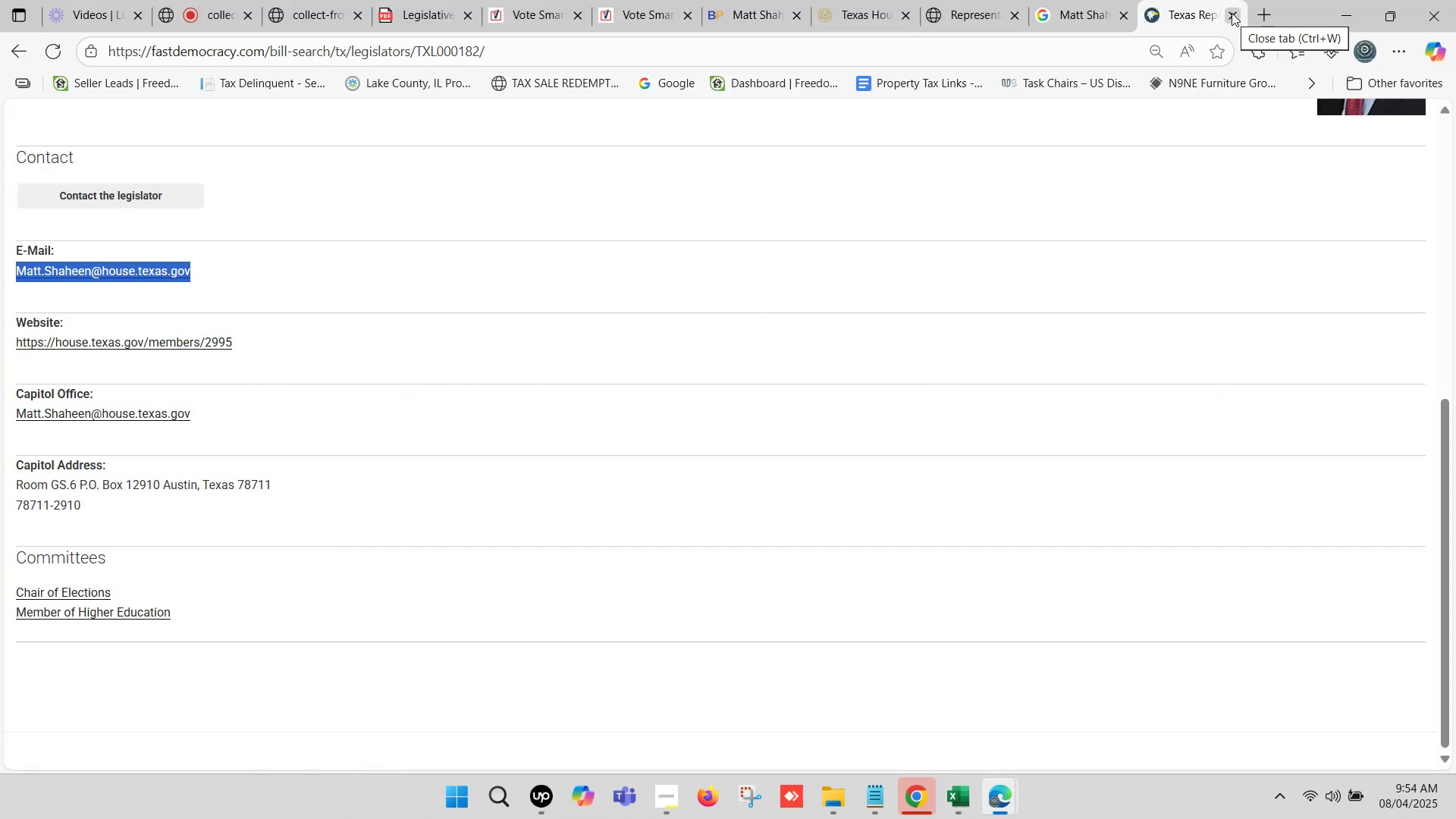 
left_click([1228, 13])
 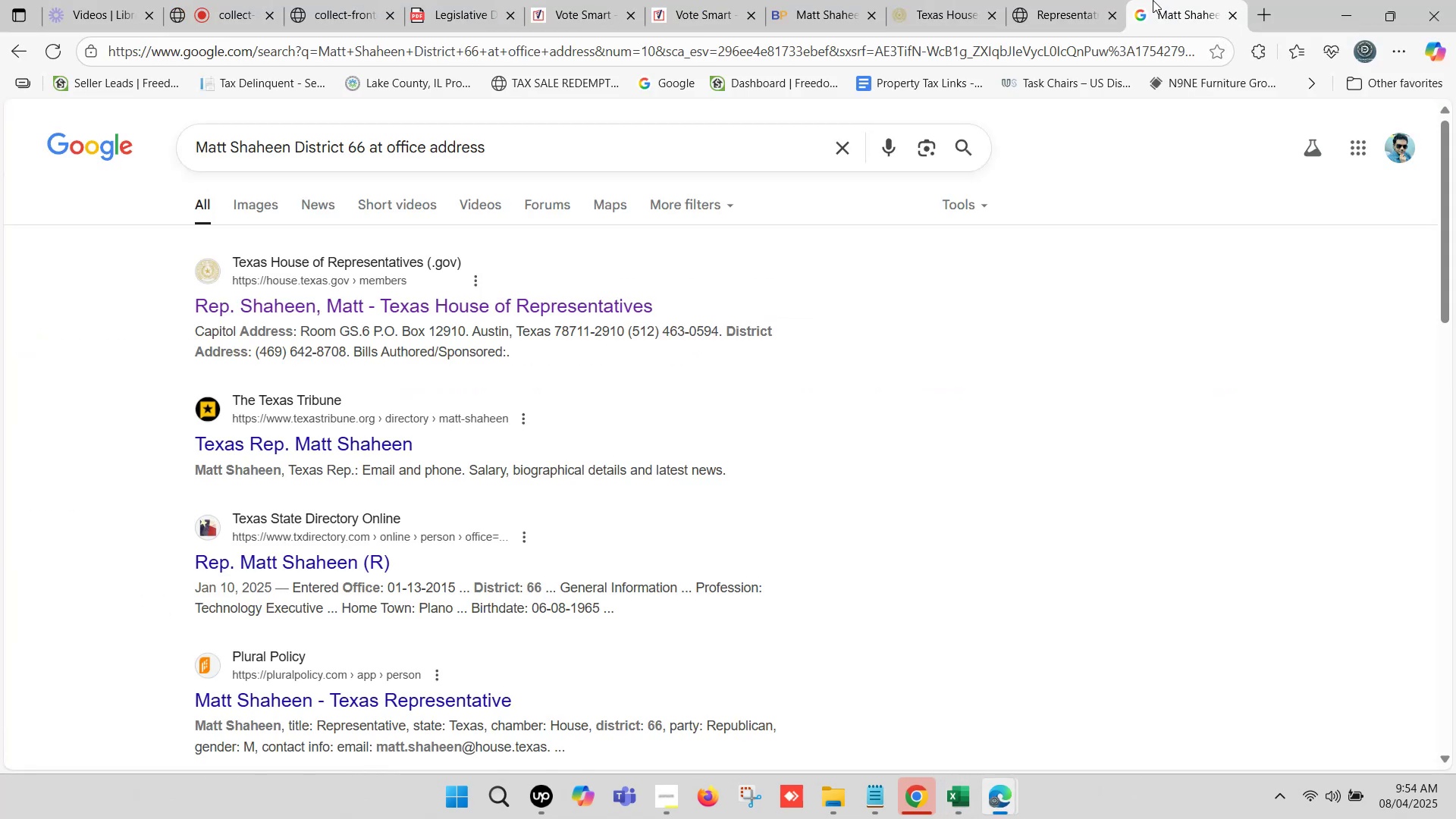 
left_click([1179, 0])
 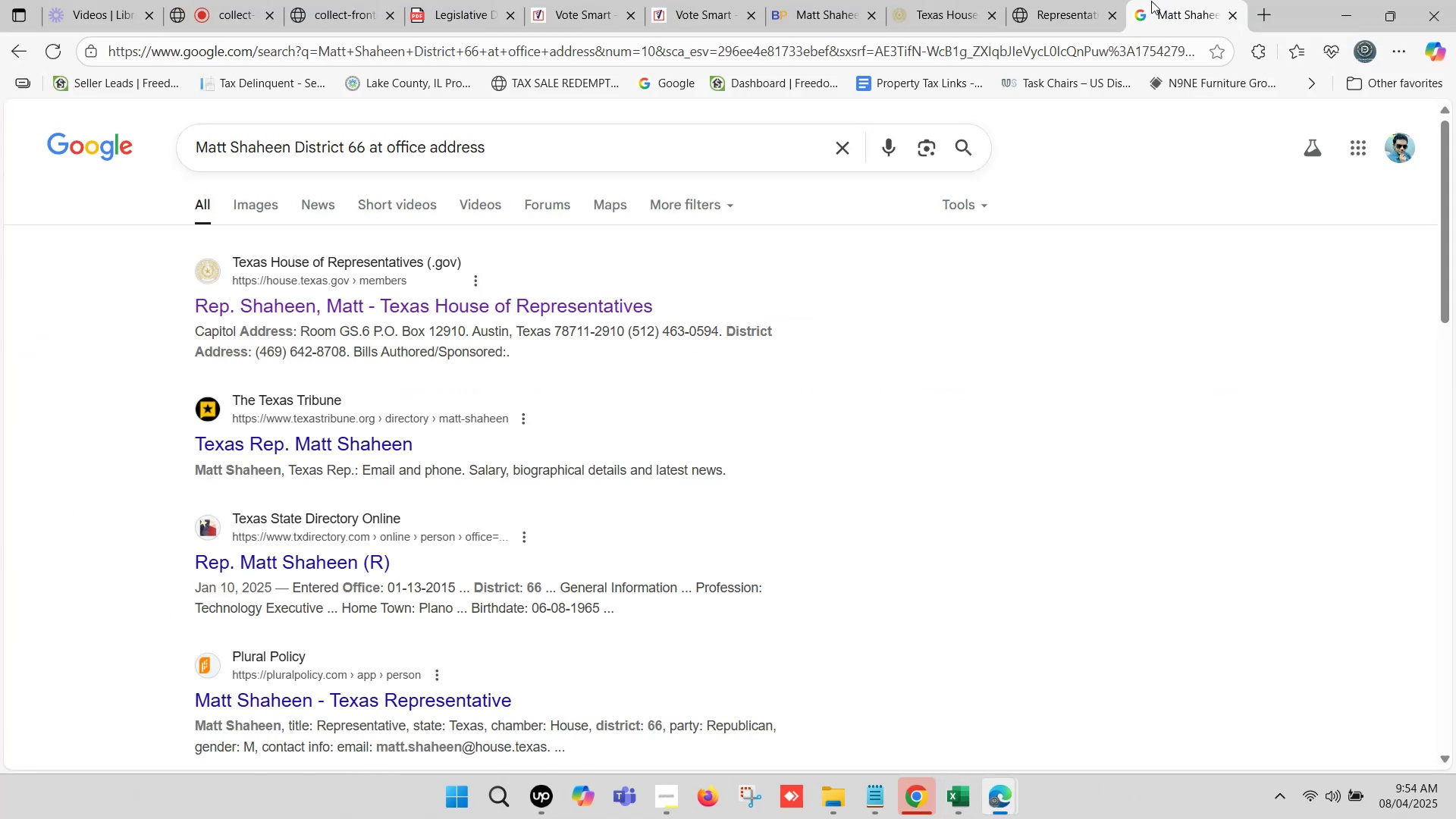 
mouse_move([1050, 4])
 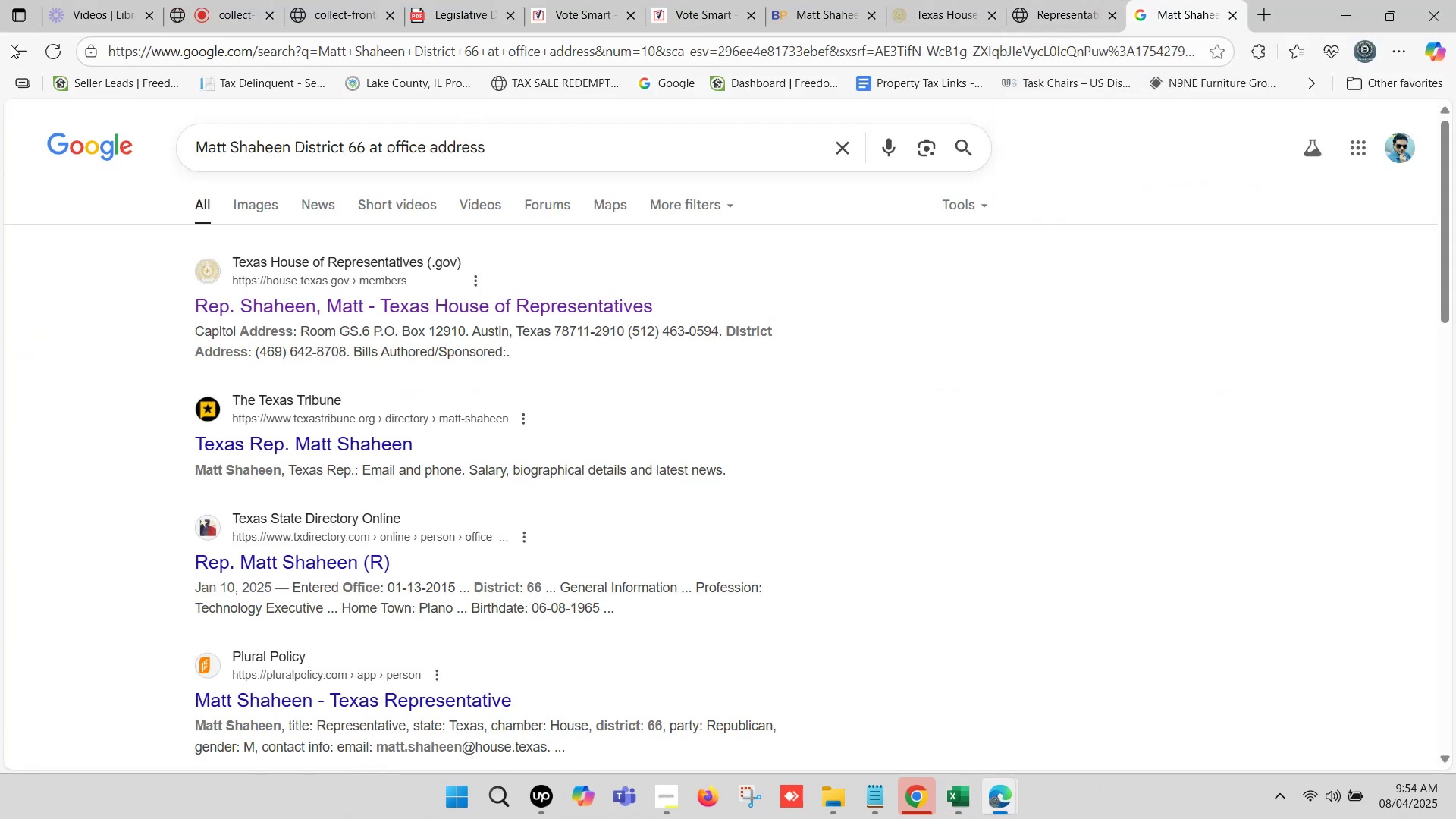 
left_click([13, 43])
 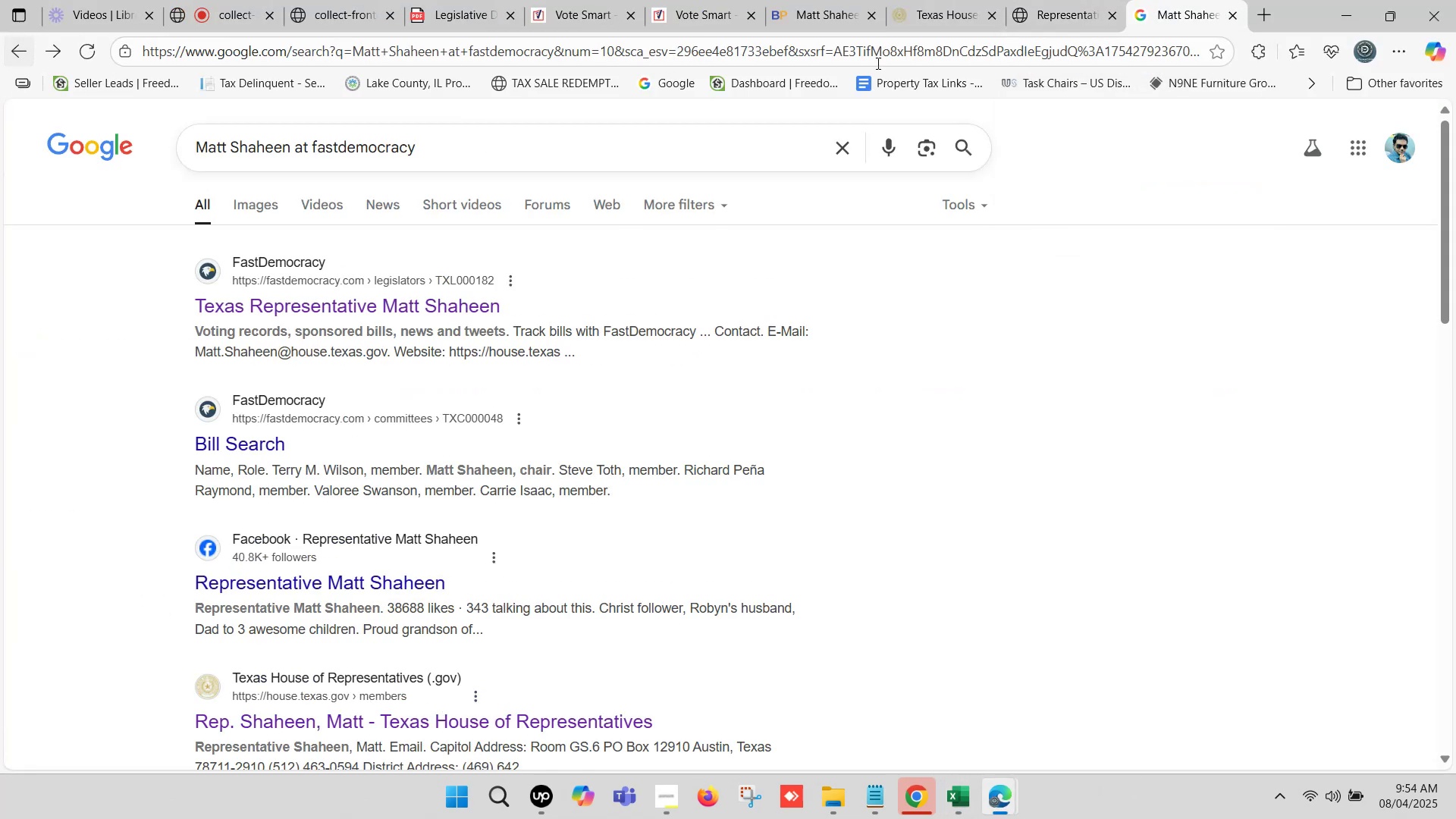 
left_click([1092, 0])
 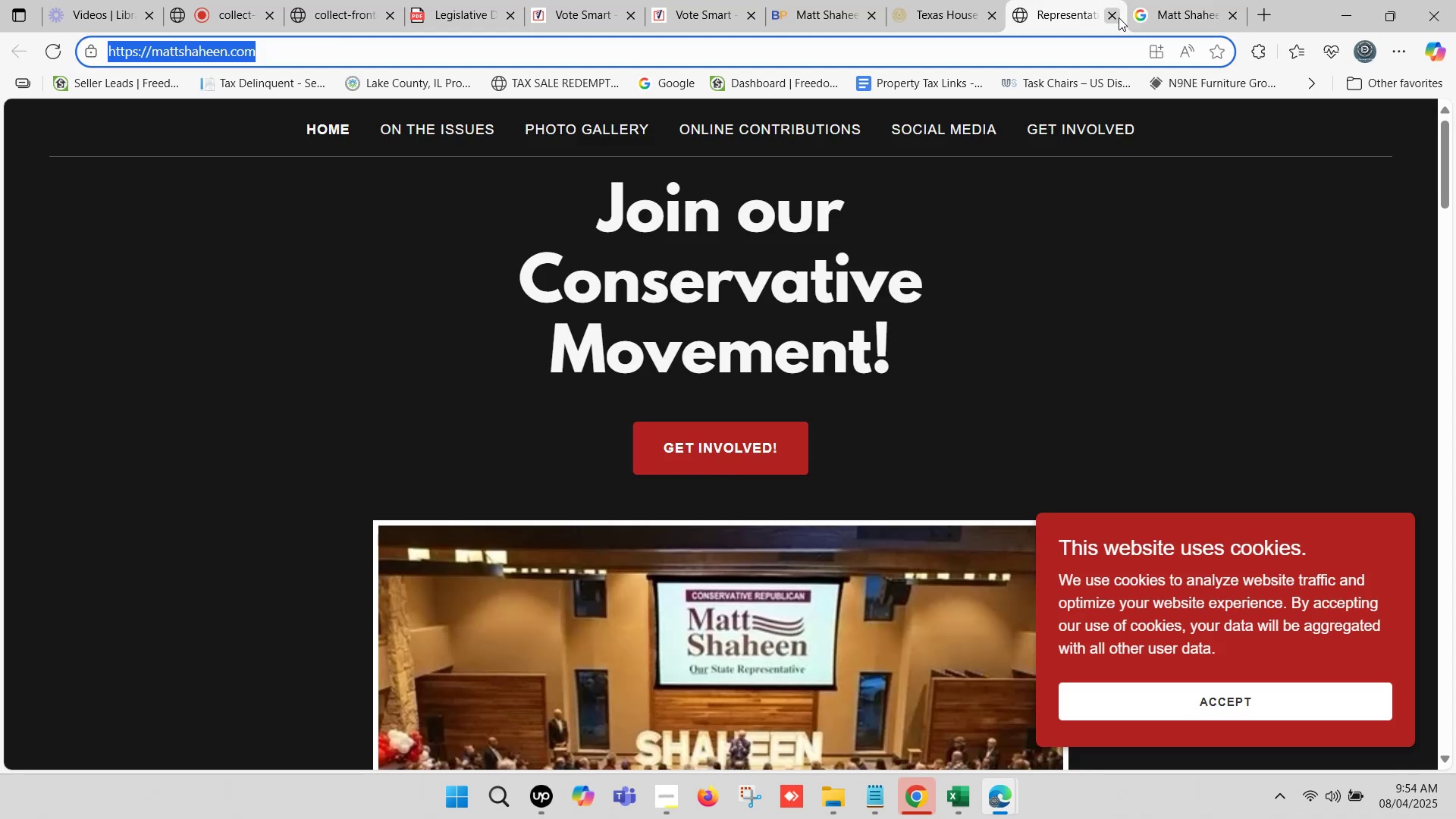 
left_click([1119, 17])
 